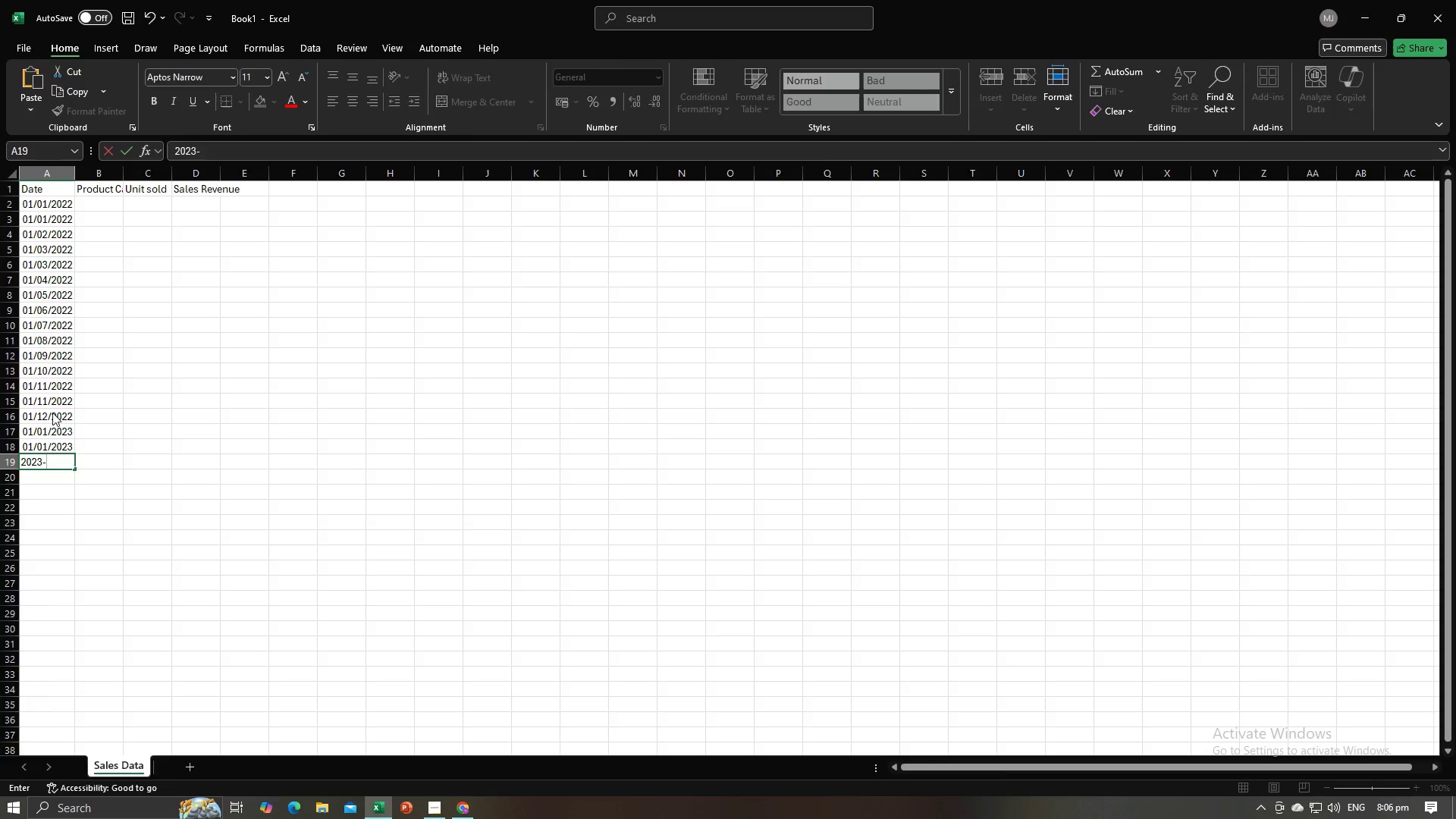 
key(Alt+Tab)
 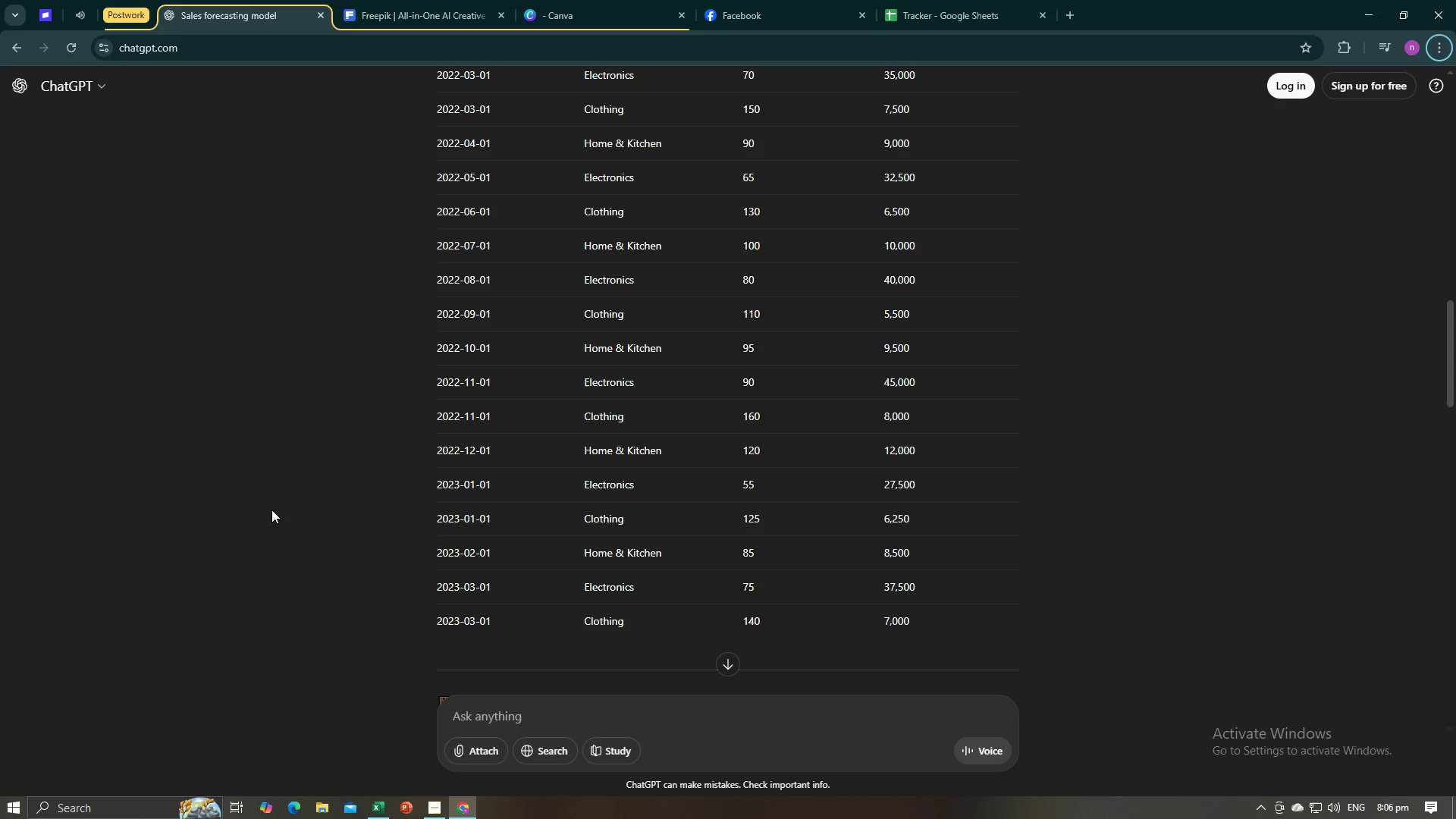 
key(Alt+AltLeft)
 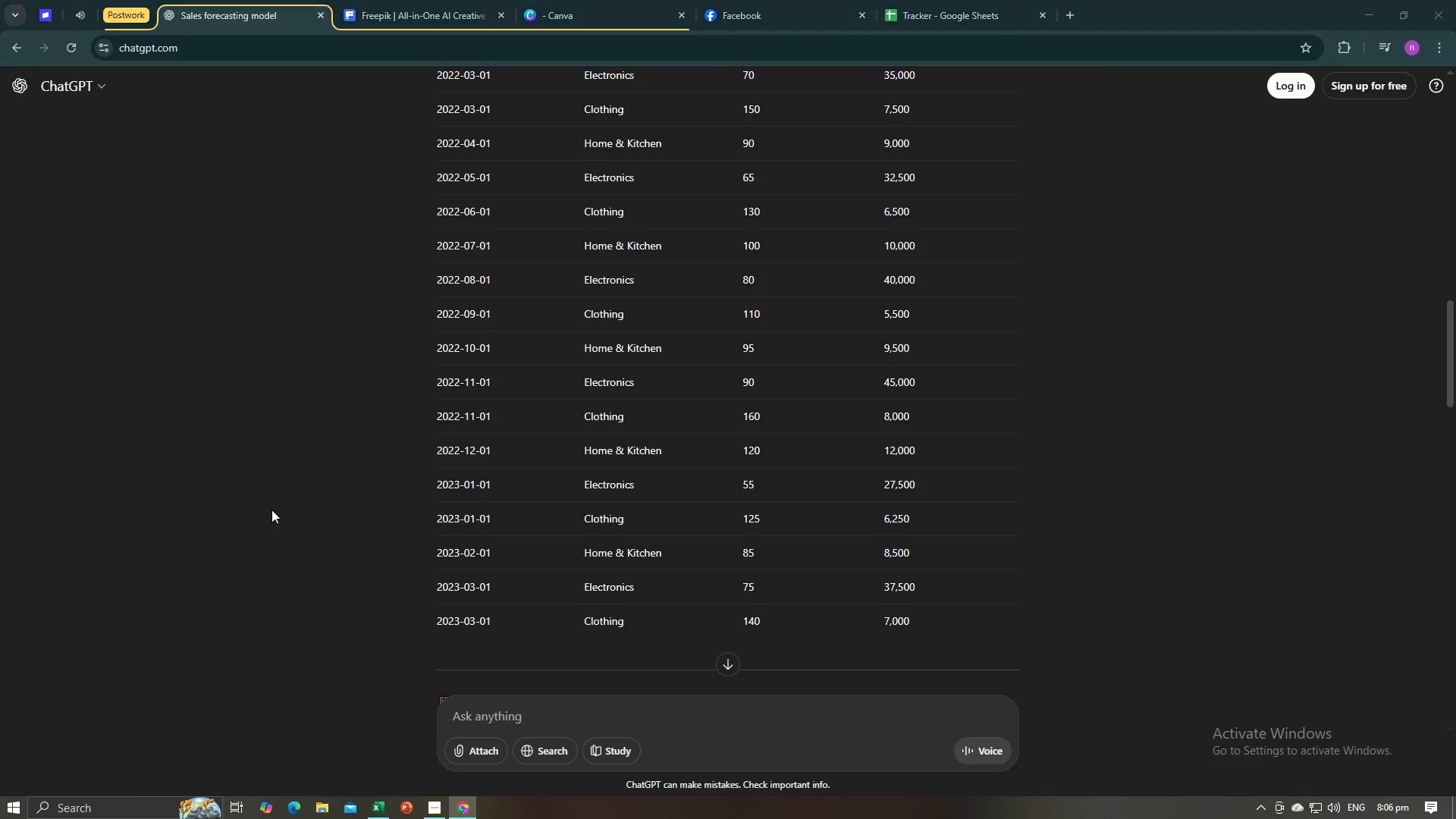 
key(Tab)
type(01=)
key(Backspace)
type(-03)
 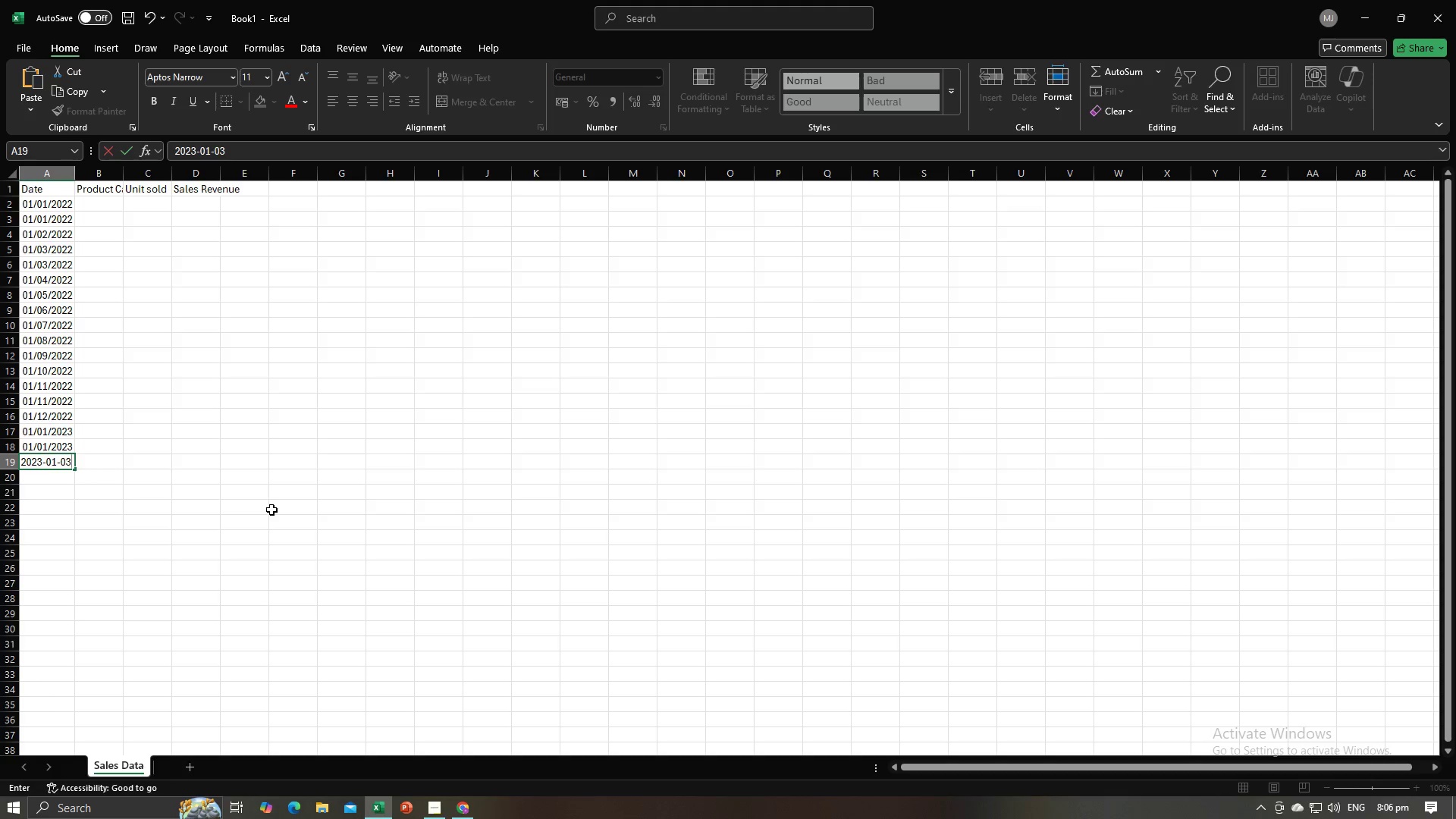 
key(Enter)
 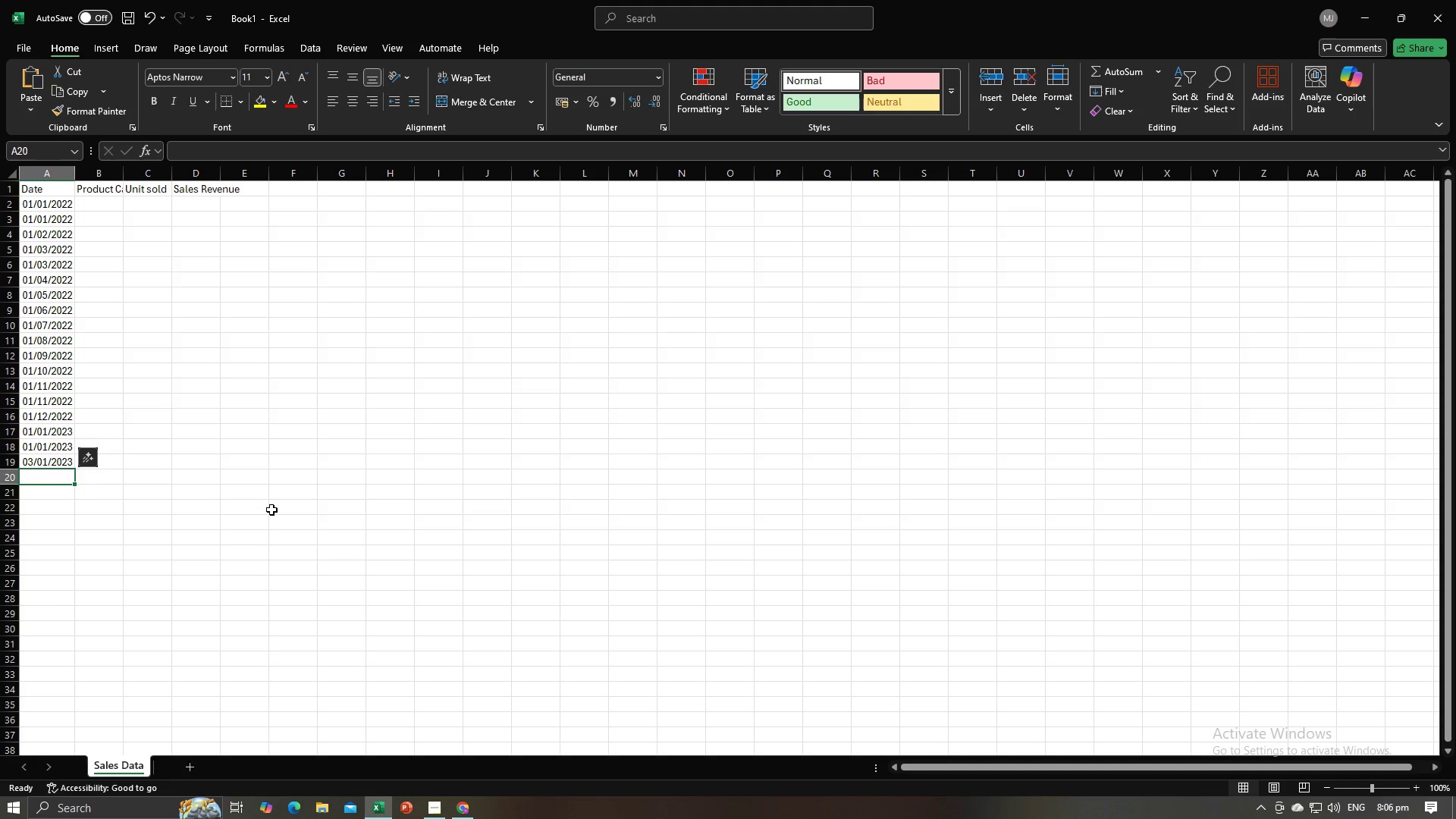 
key(Alt+AltLeft)
 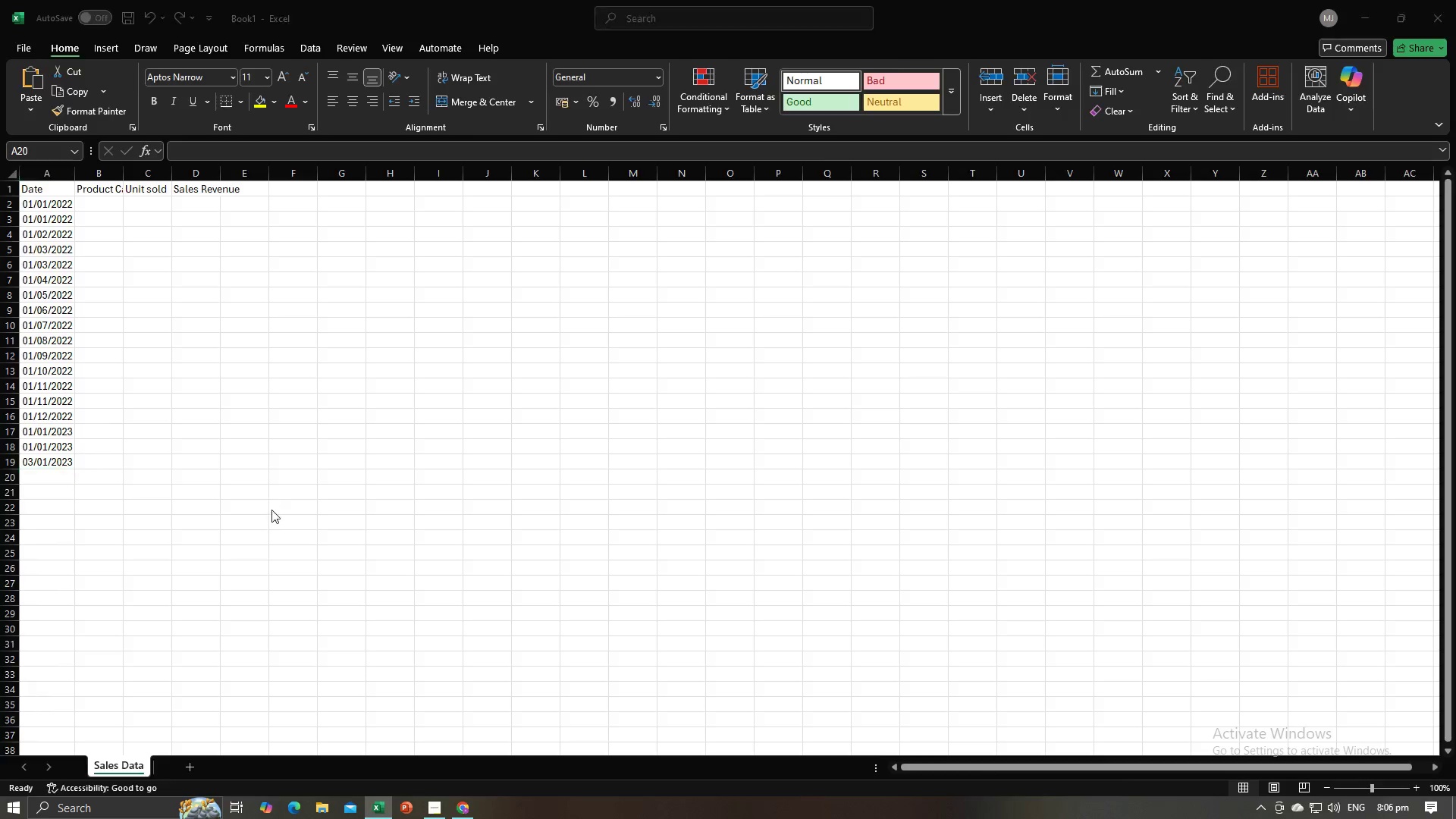 
key(Alt+Tab)
 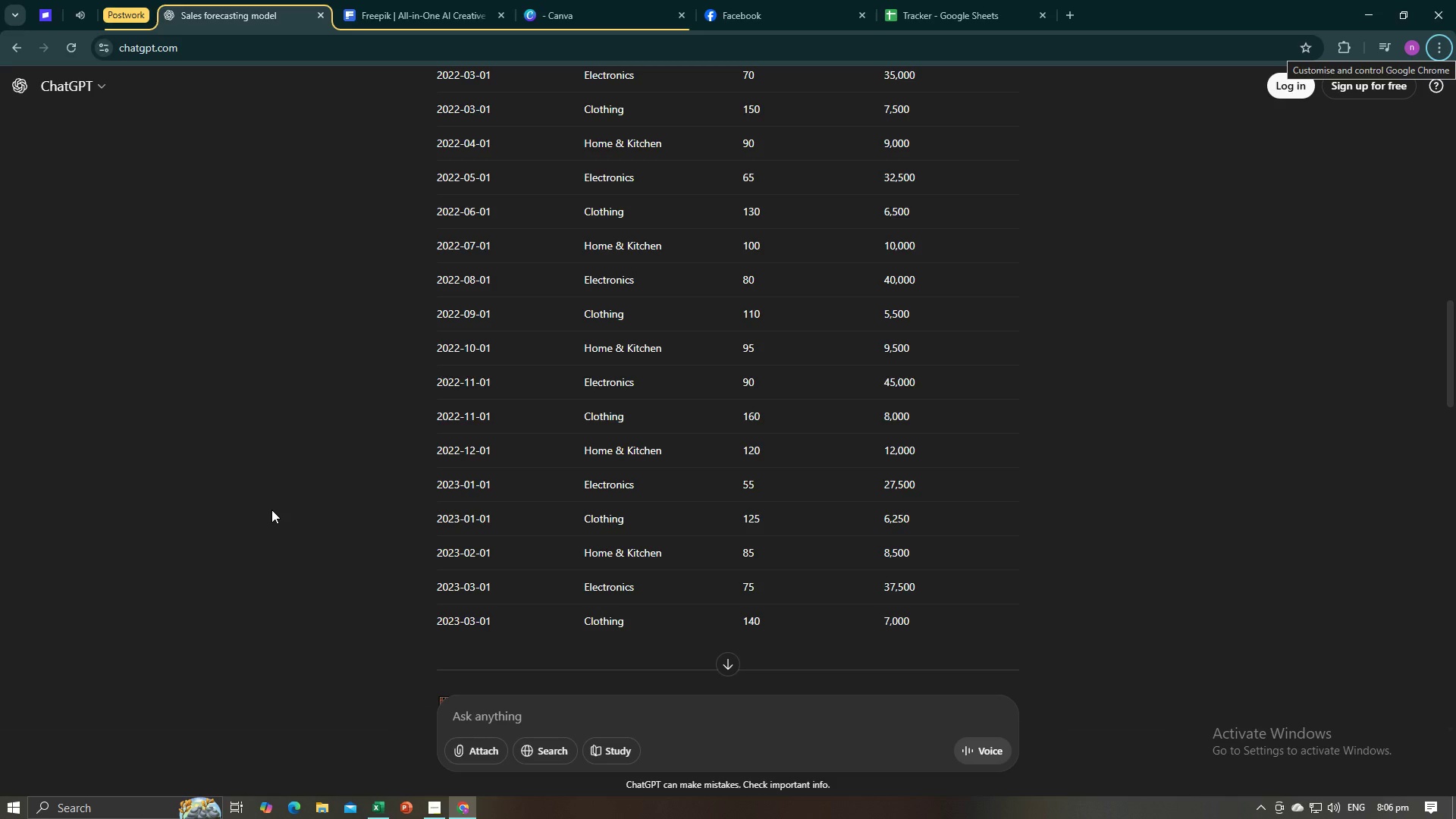 
key(Alt+AltLeft)
 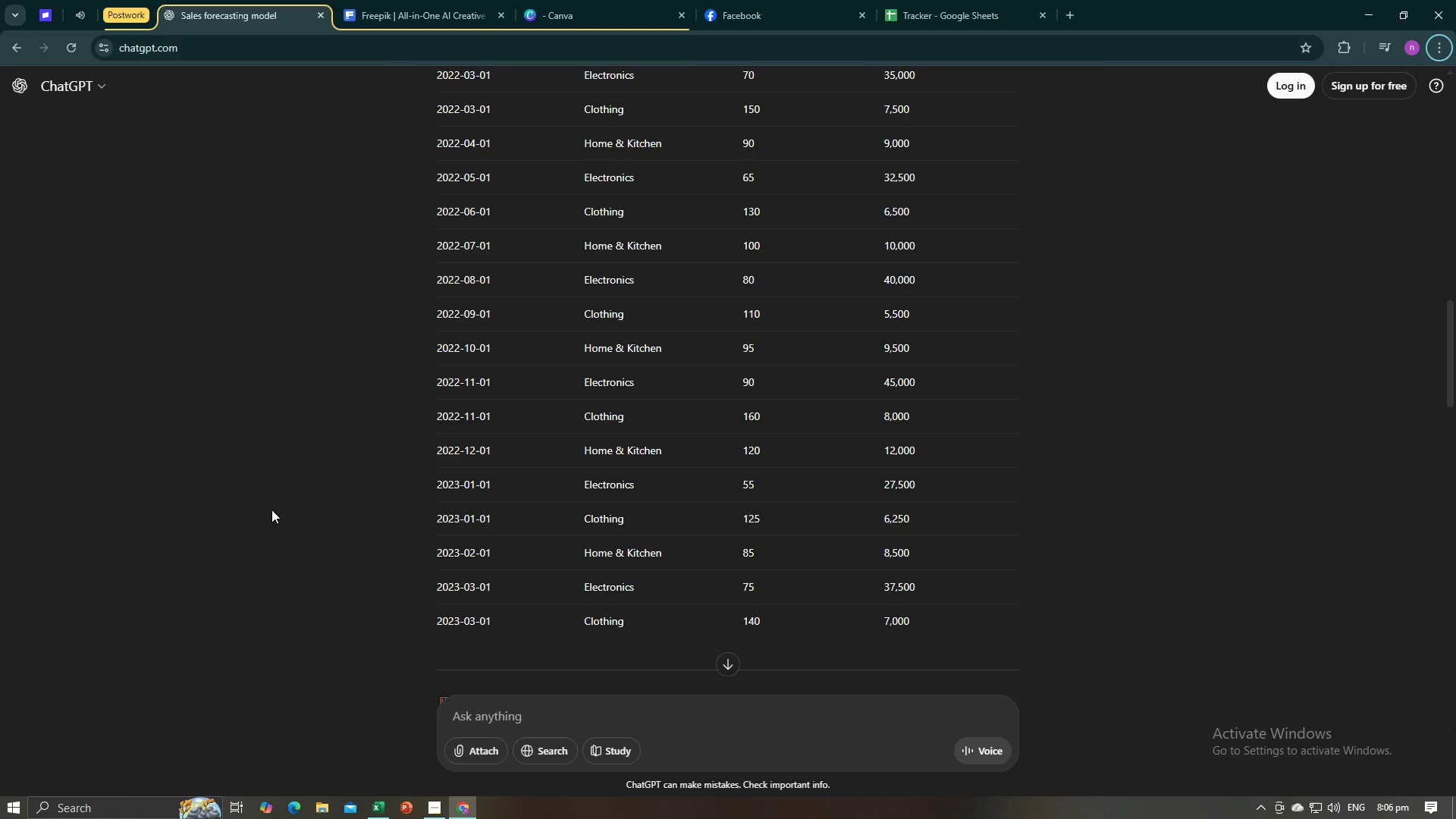 
key(Alt+Tab)
 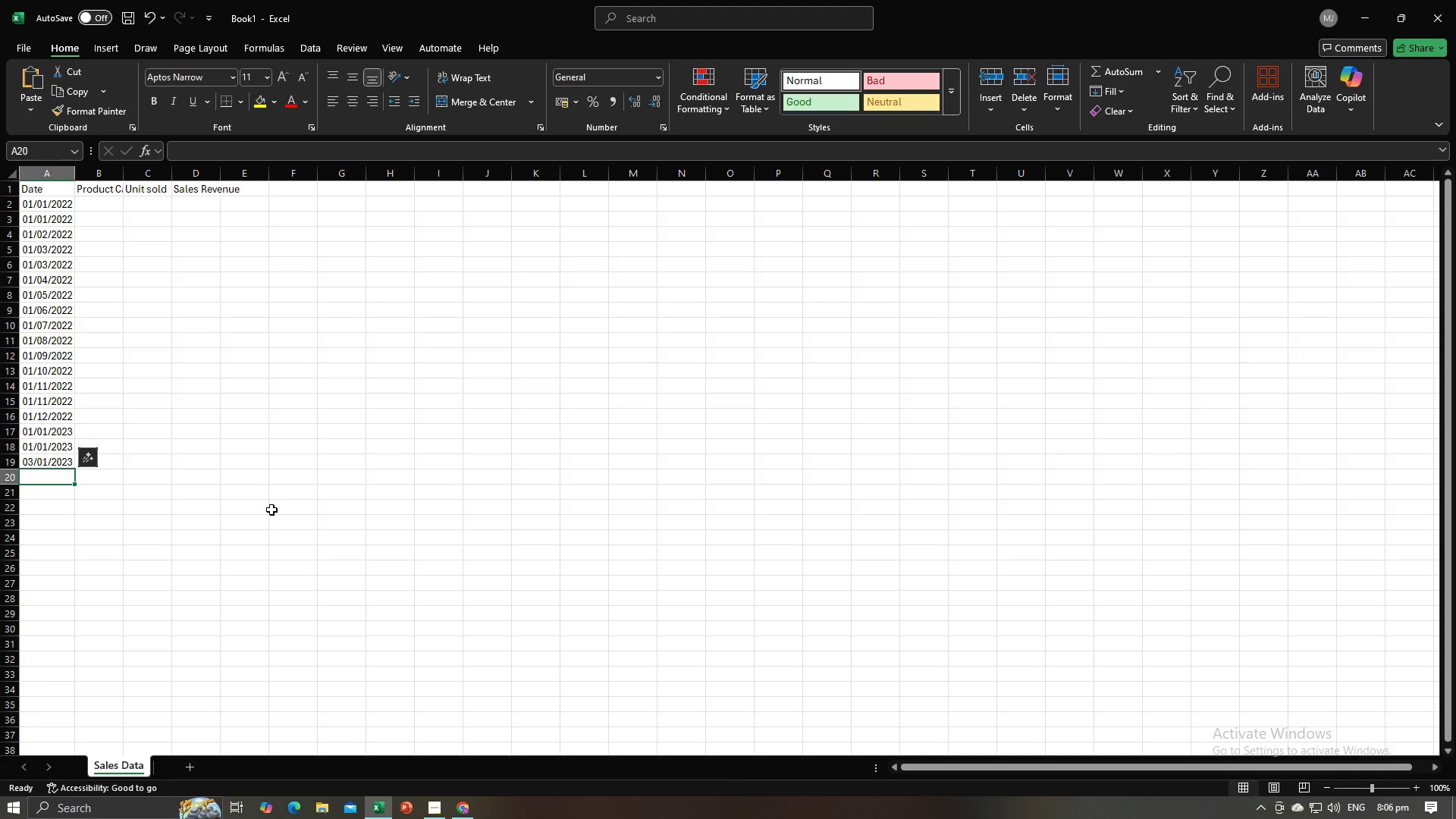 
key(Alt+AltLeft)
 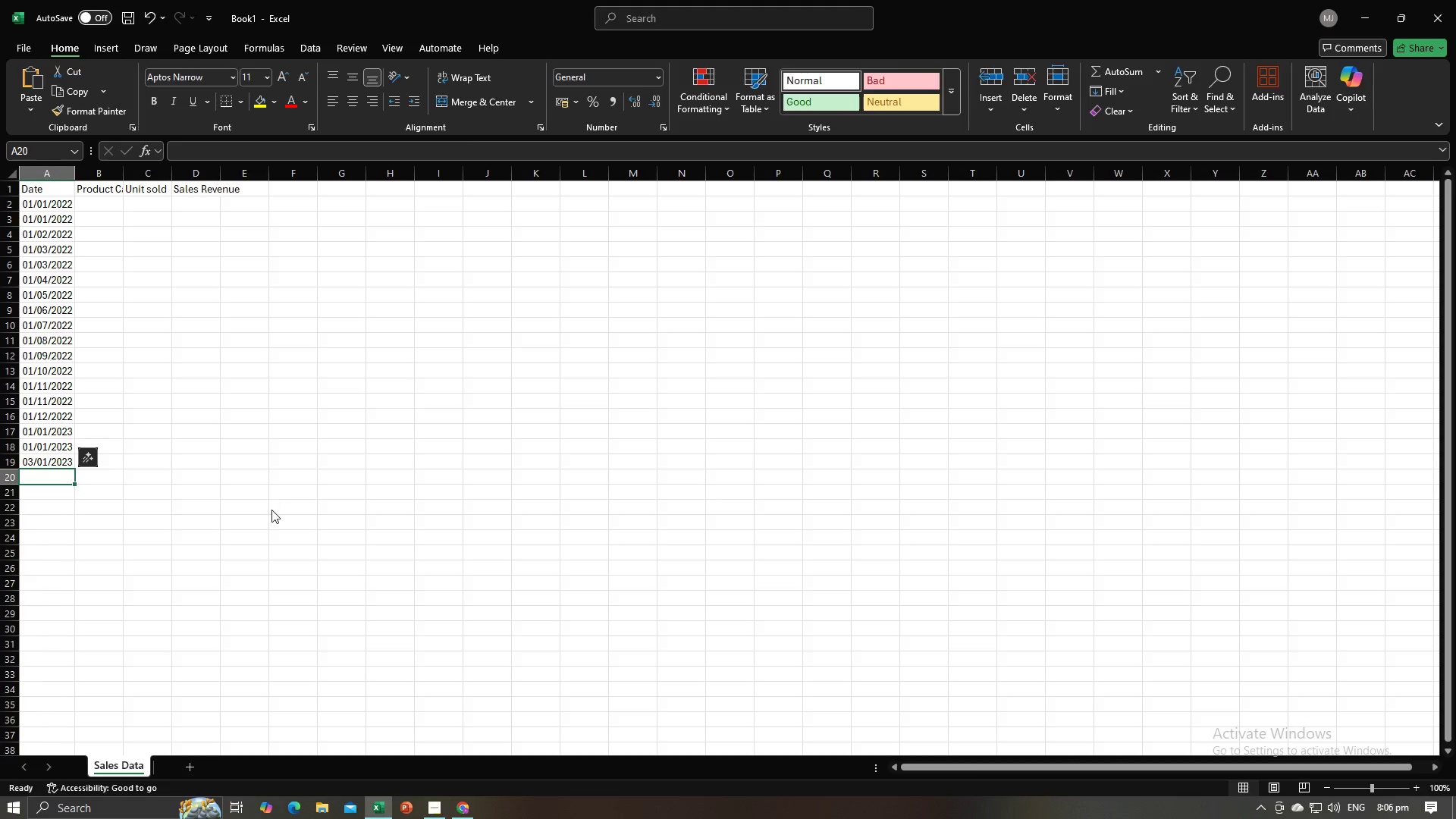 
key(Alt+Tab)
 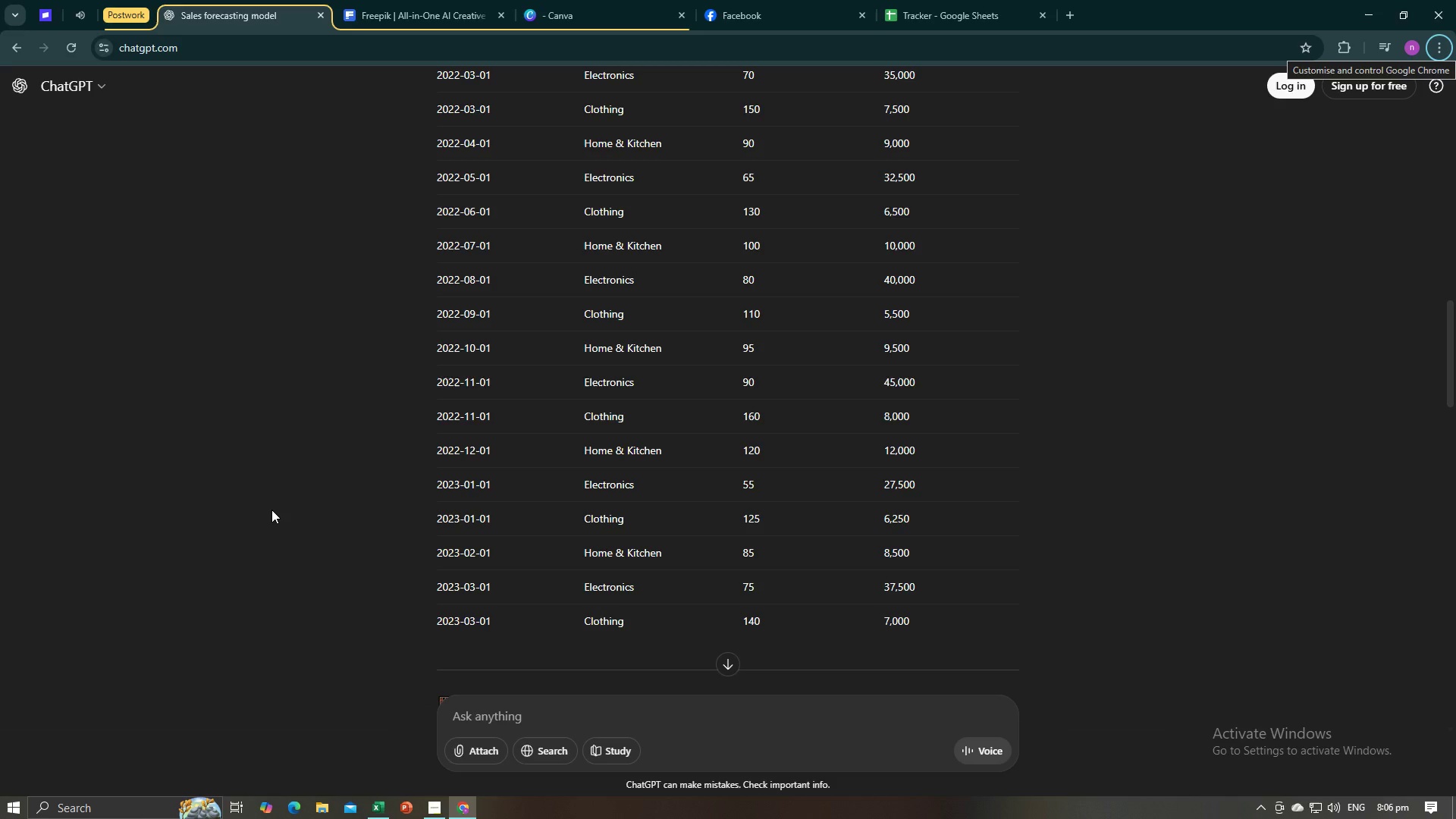 
key(Alt+AltLeft)
 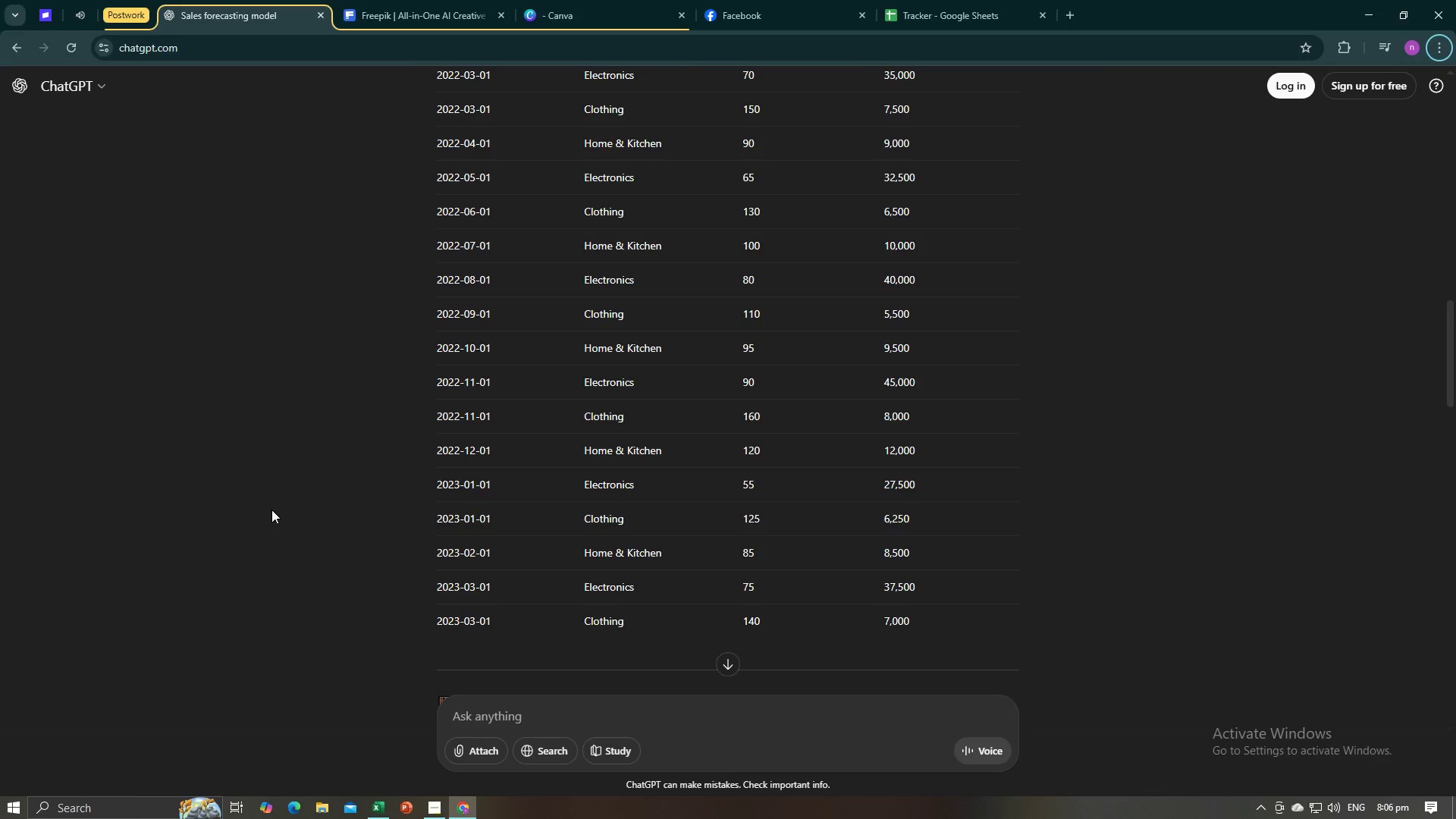 
key(Alt+Tab)
 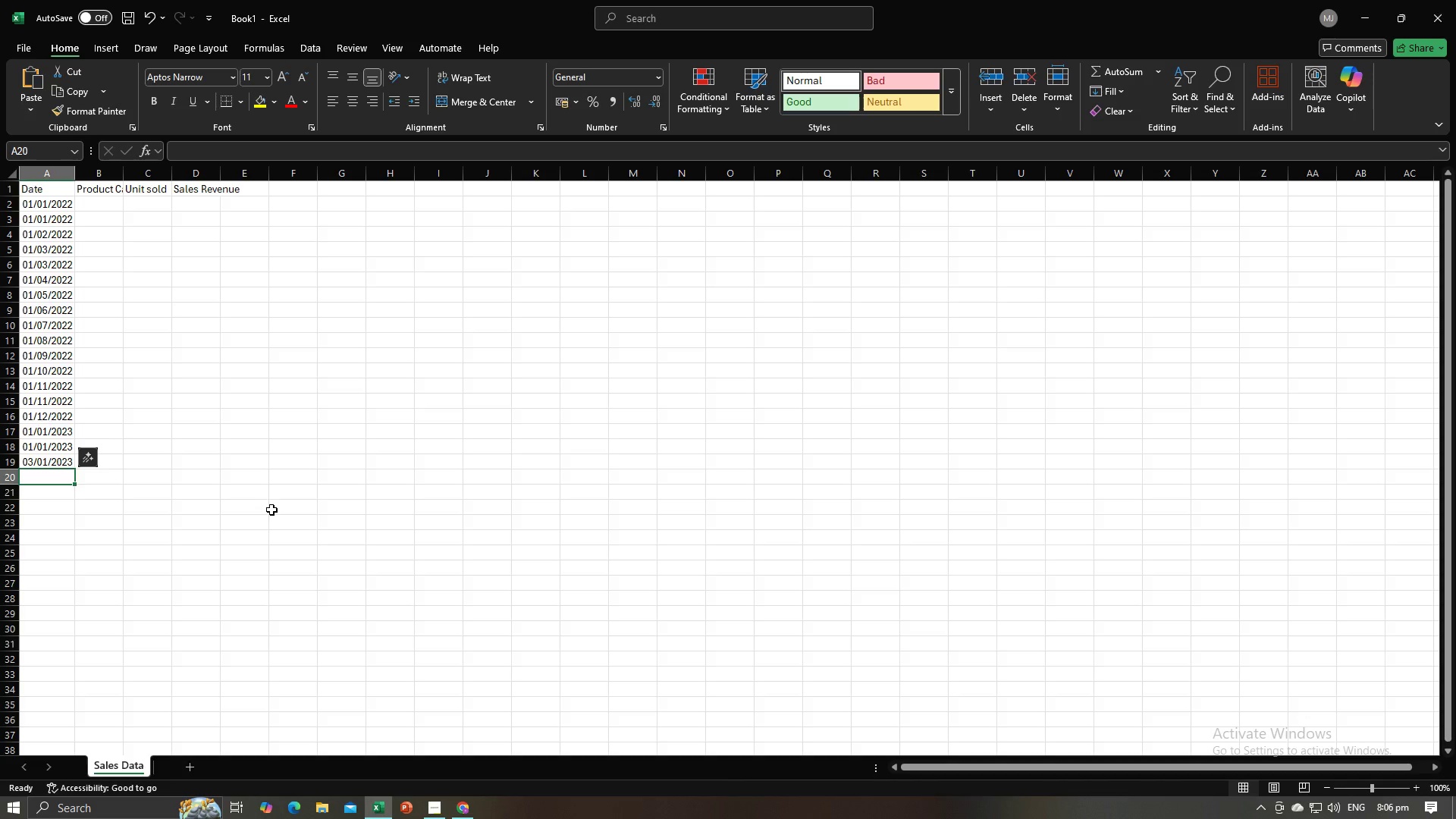 
key(ArrowUp)
 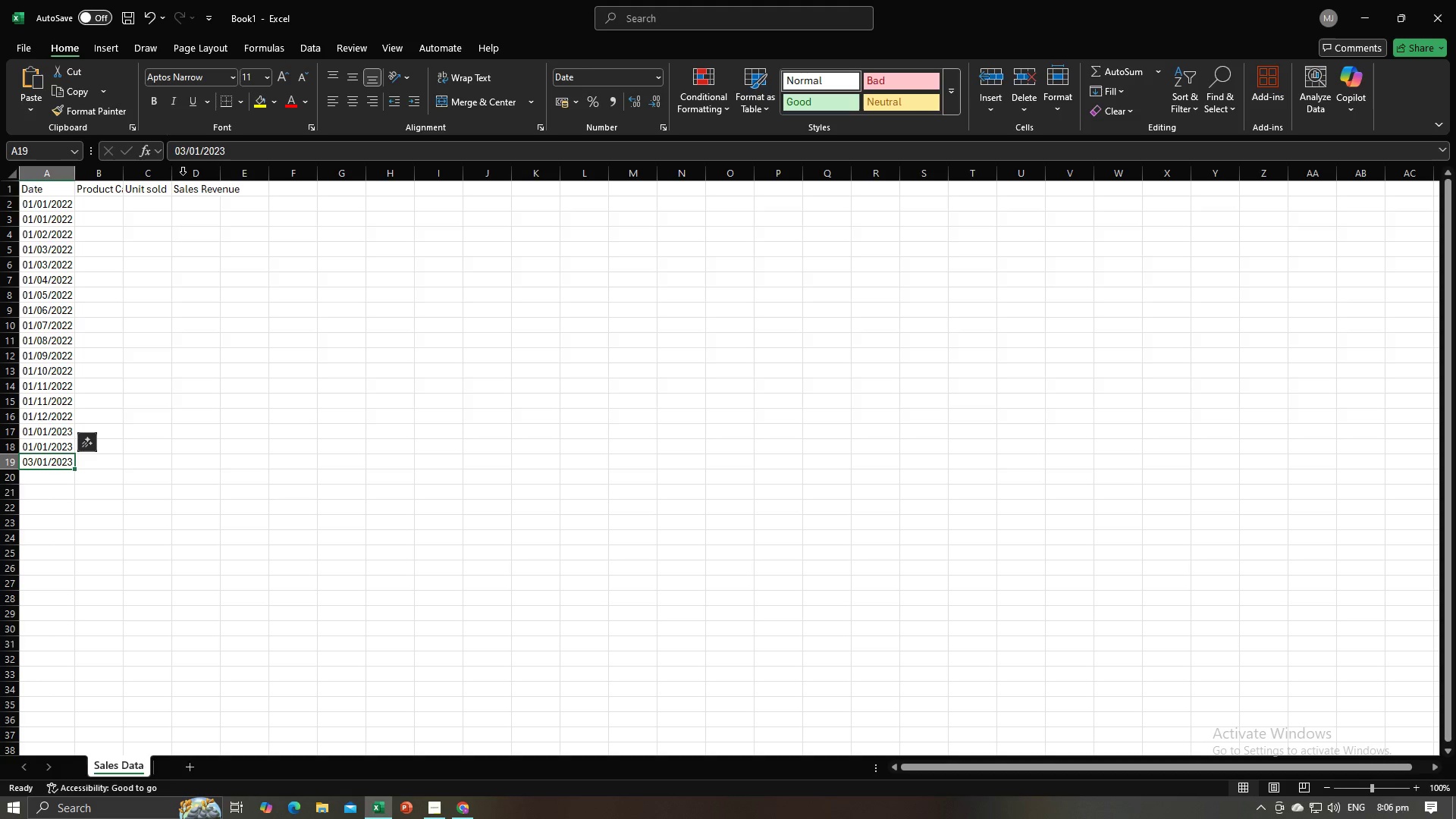 
left_click([182, 152])
 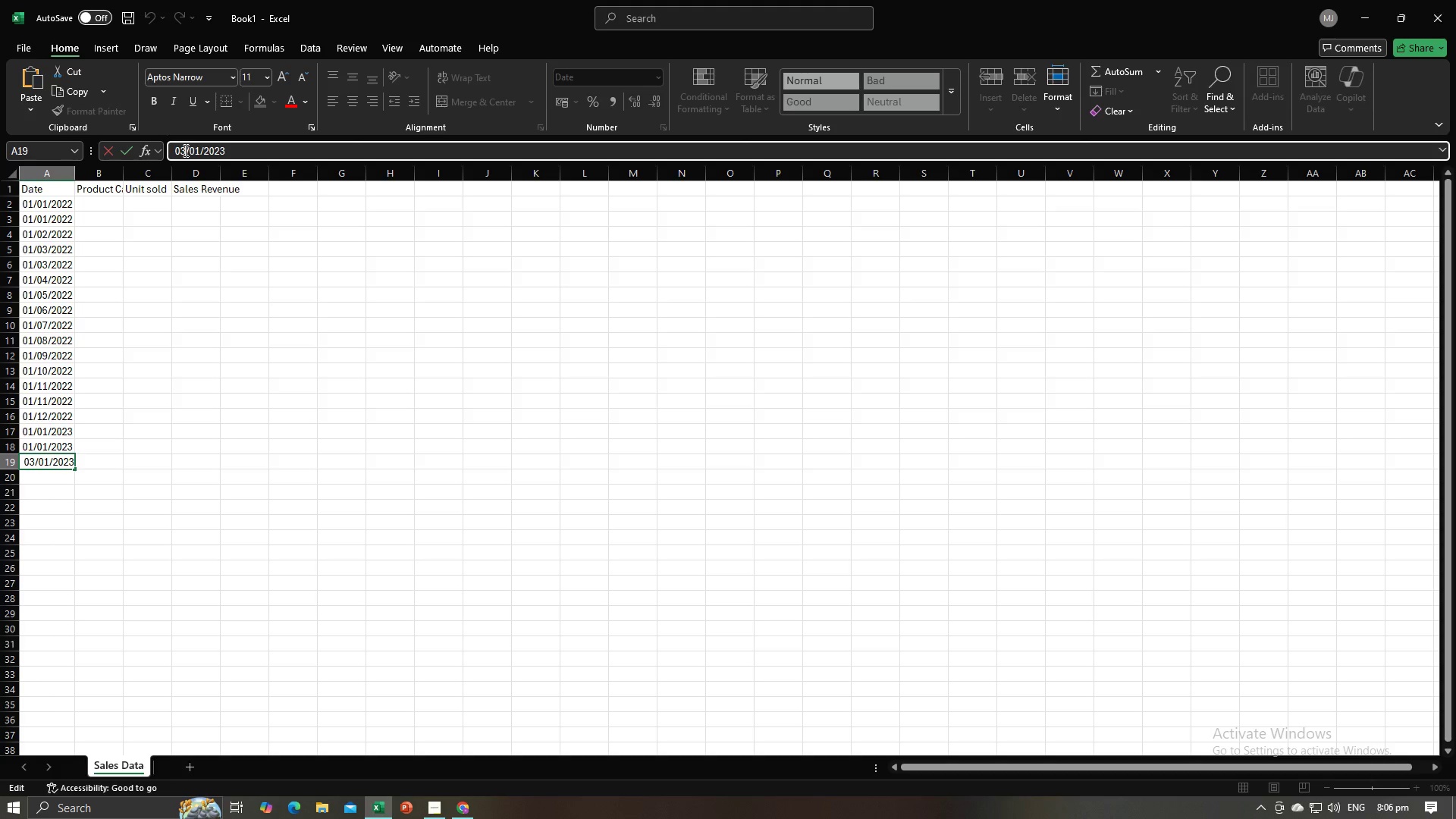 
key(ArrowRight)
 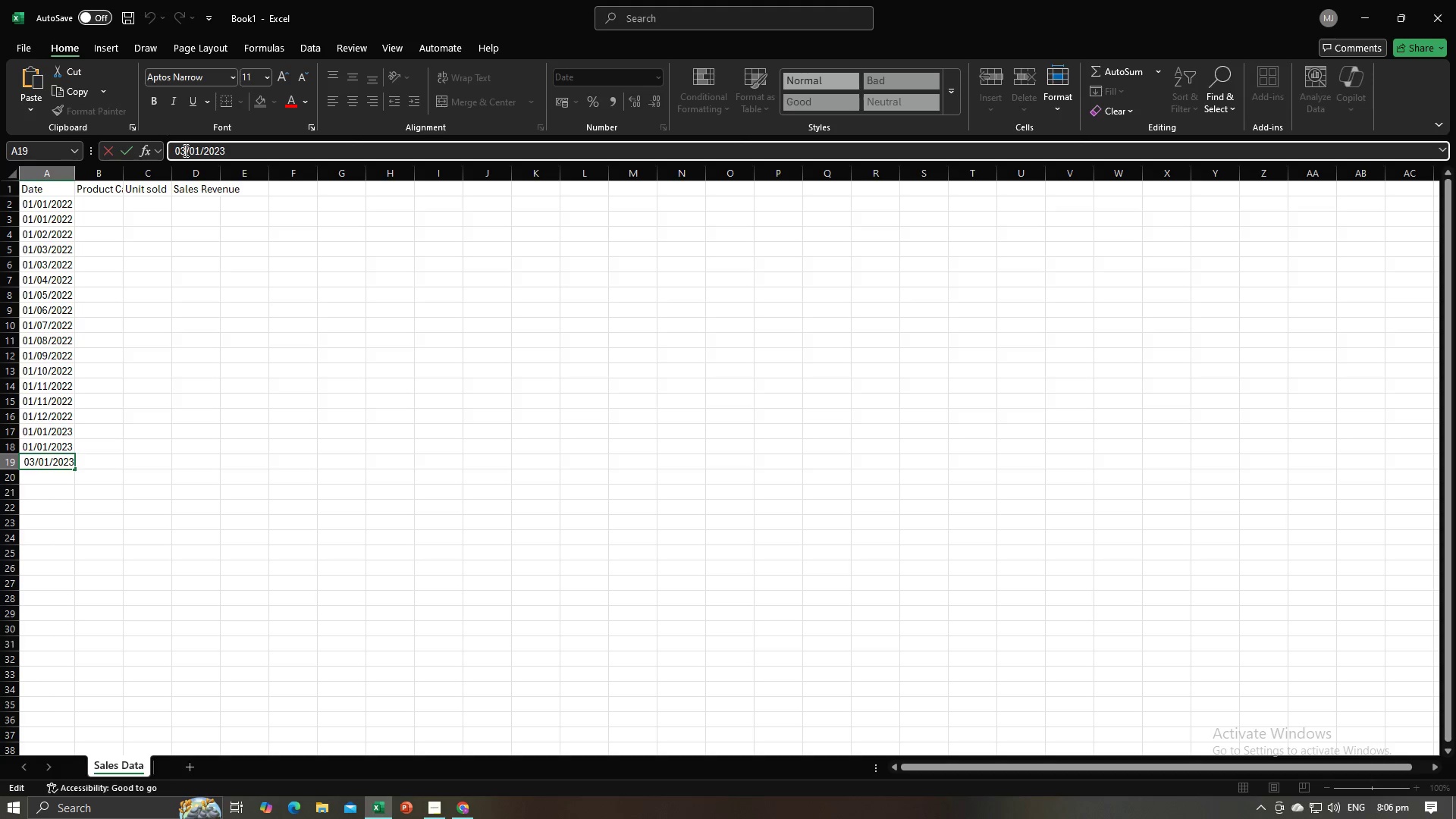 
key(Backspace)
 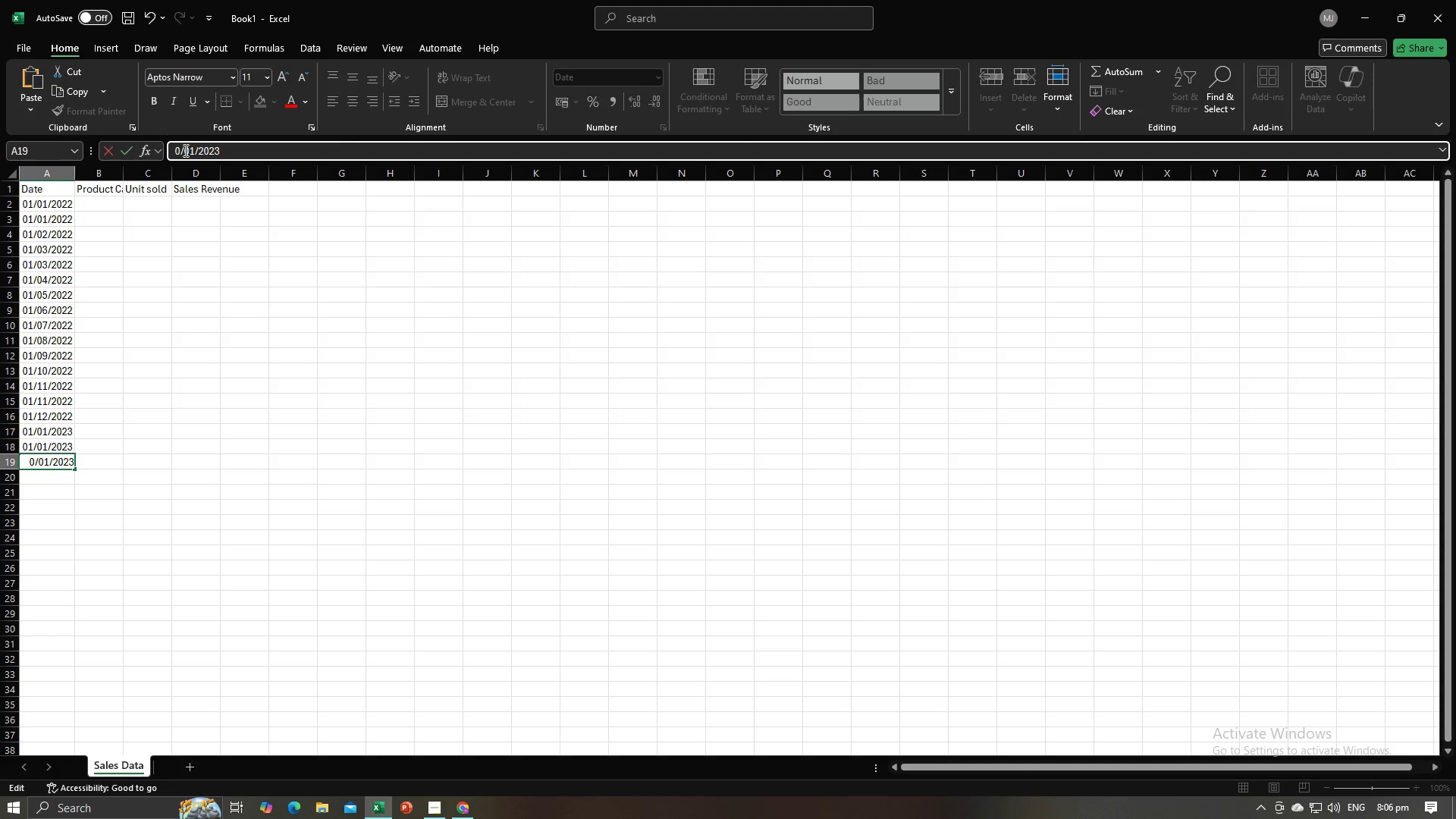 
key(2)
 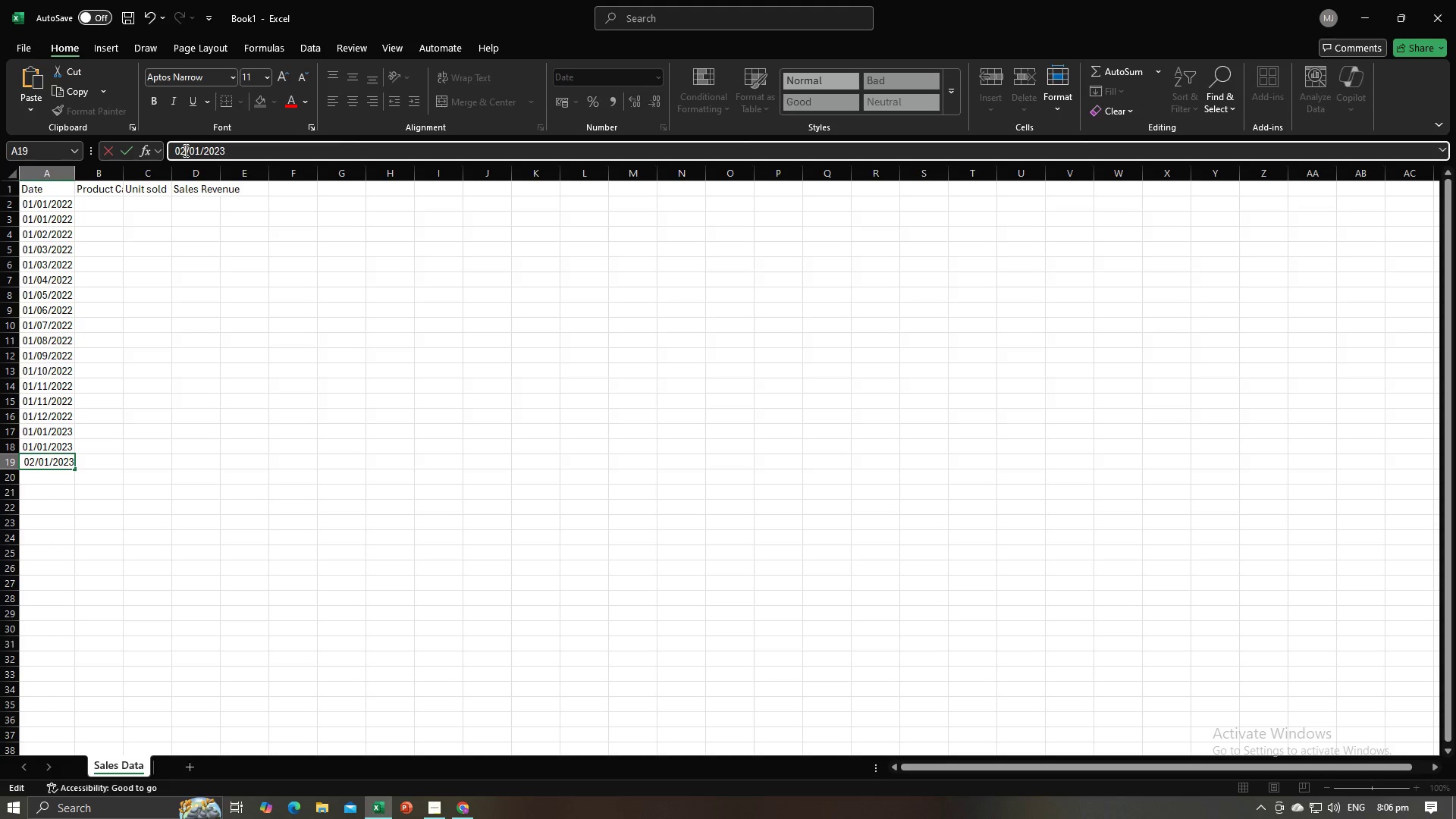 
key(Enter)
 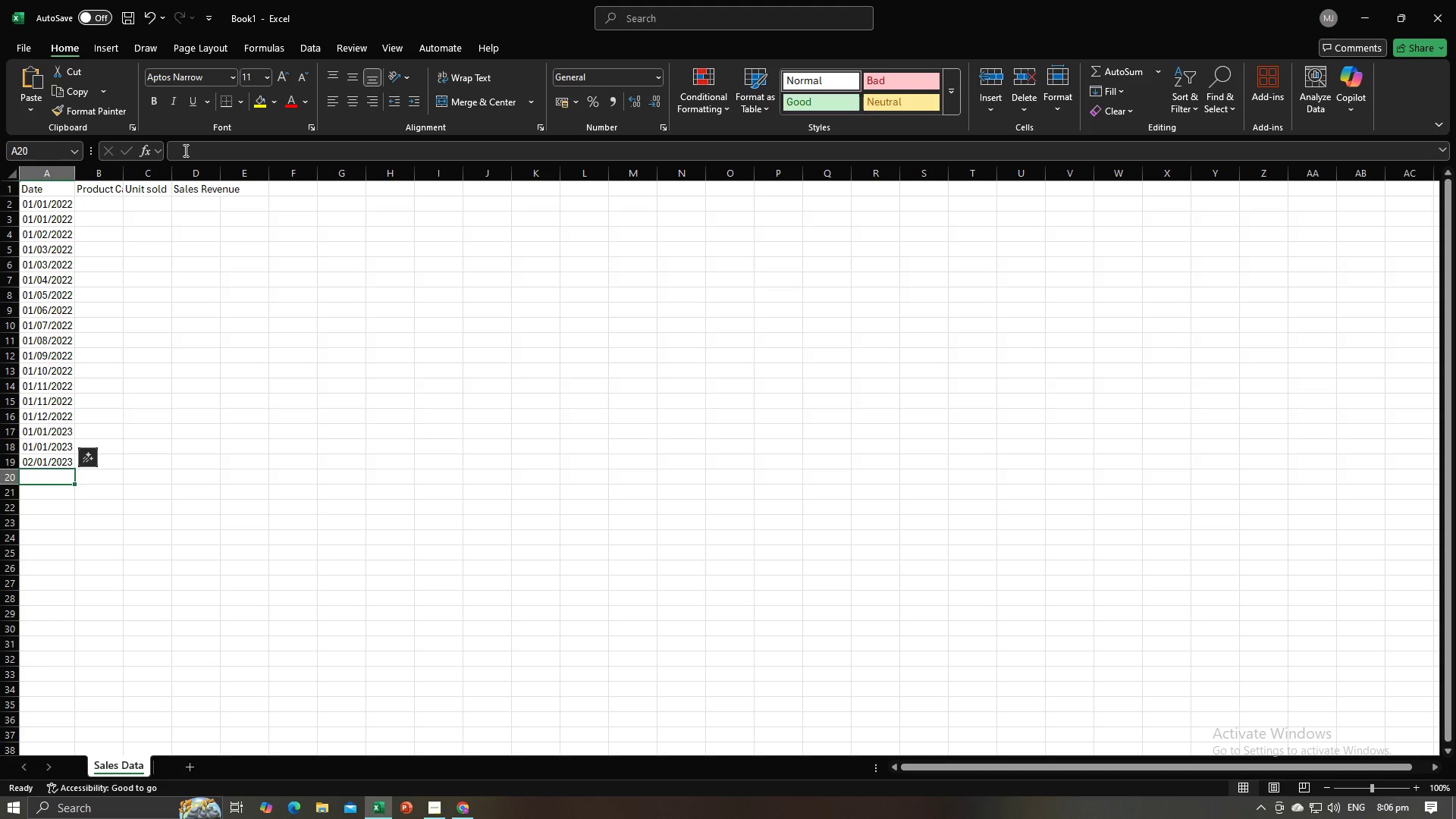 
type(2023-01-03)
 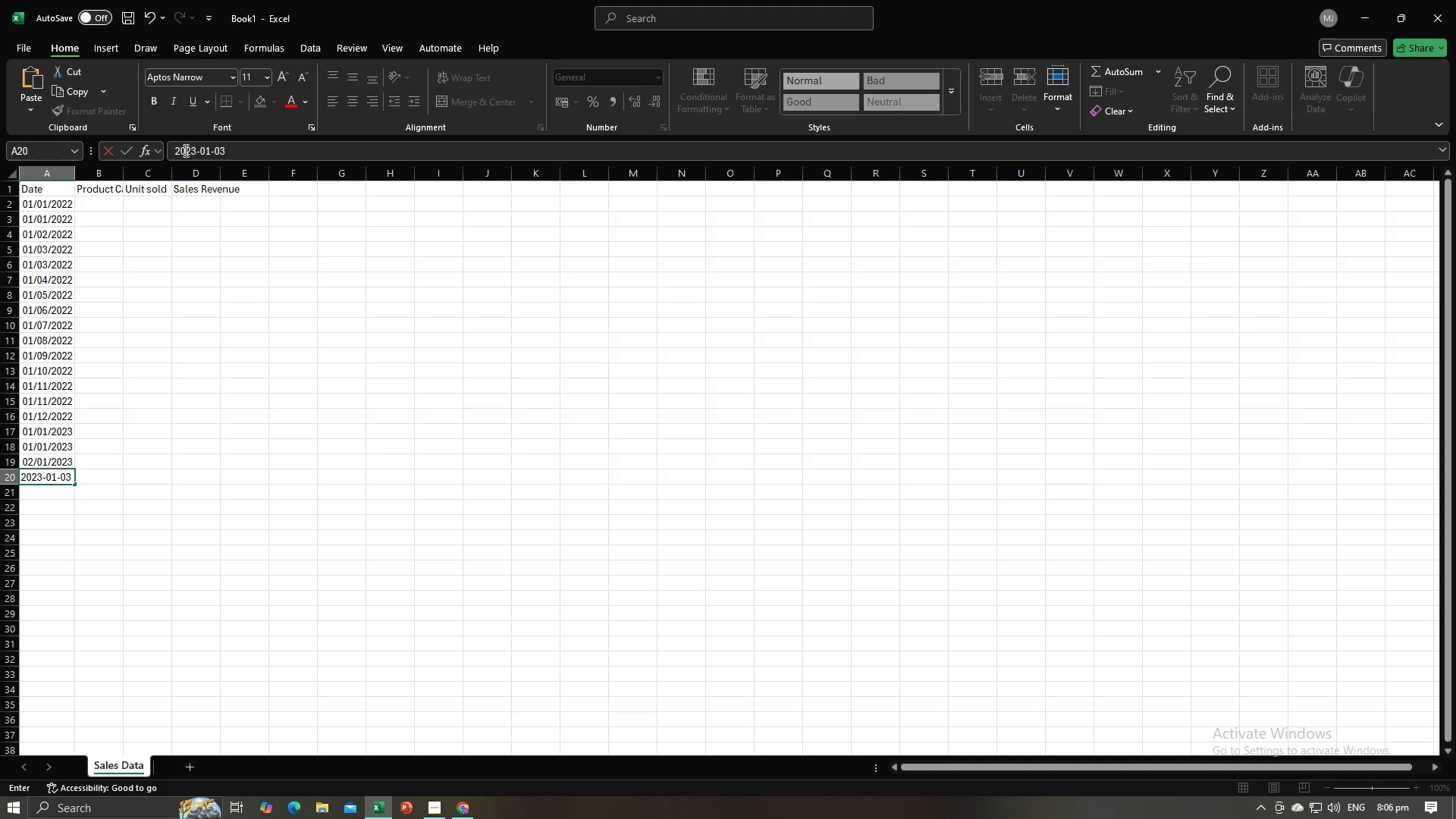 
key(Enter)
 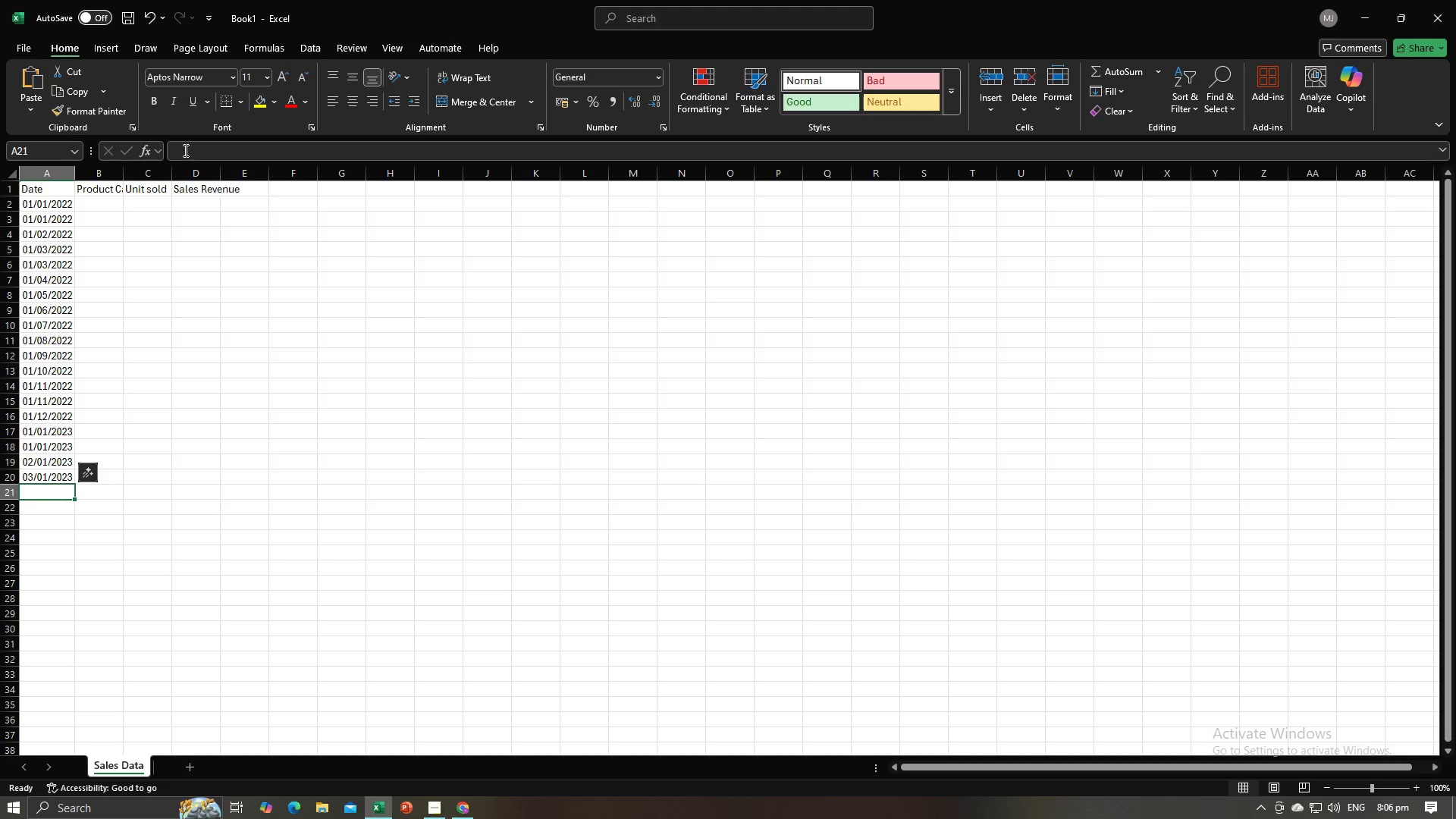 
key(Alt+AltLeft)
 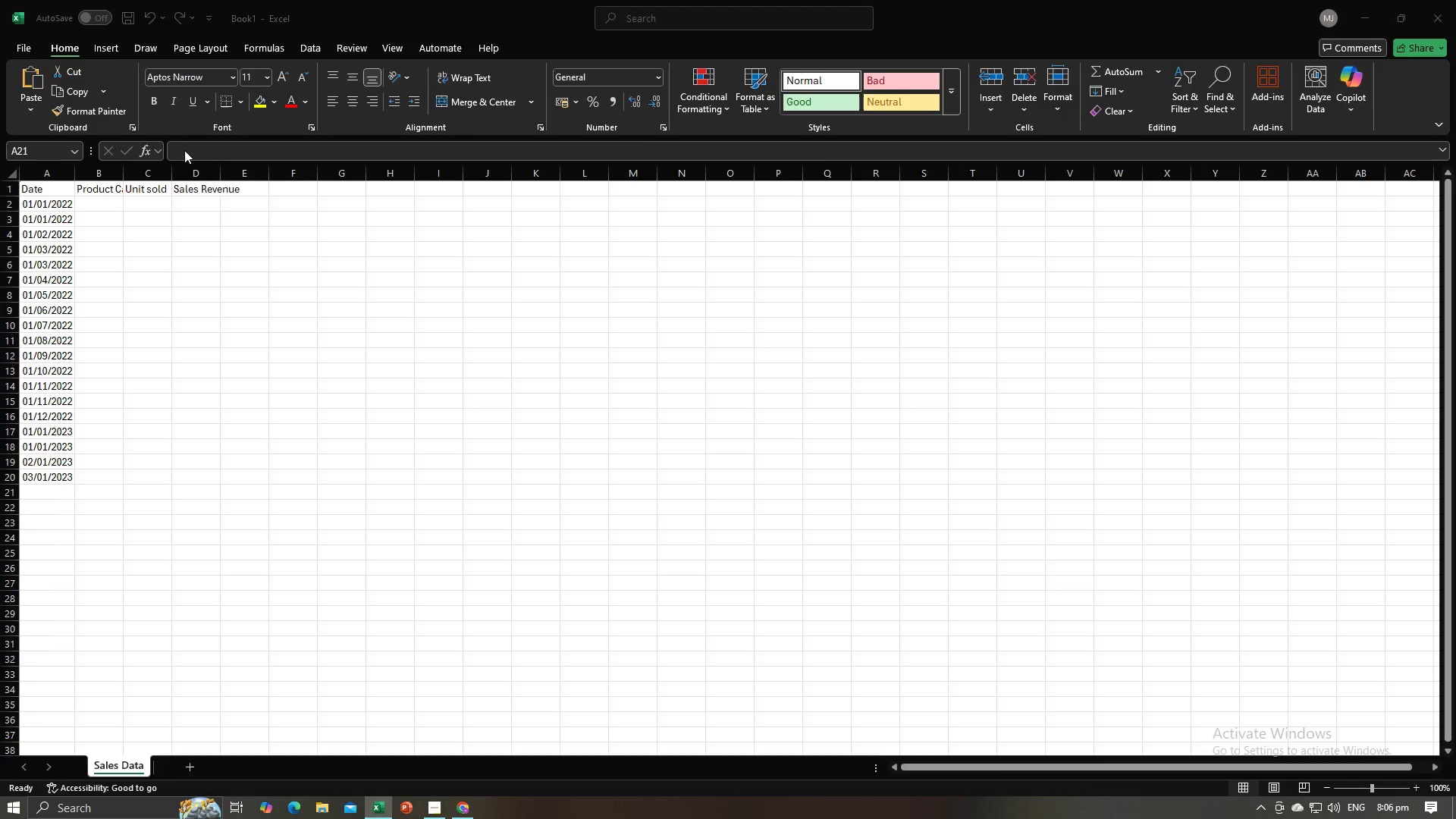 
key(Alt+Tab)
 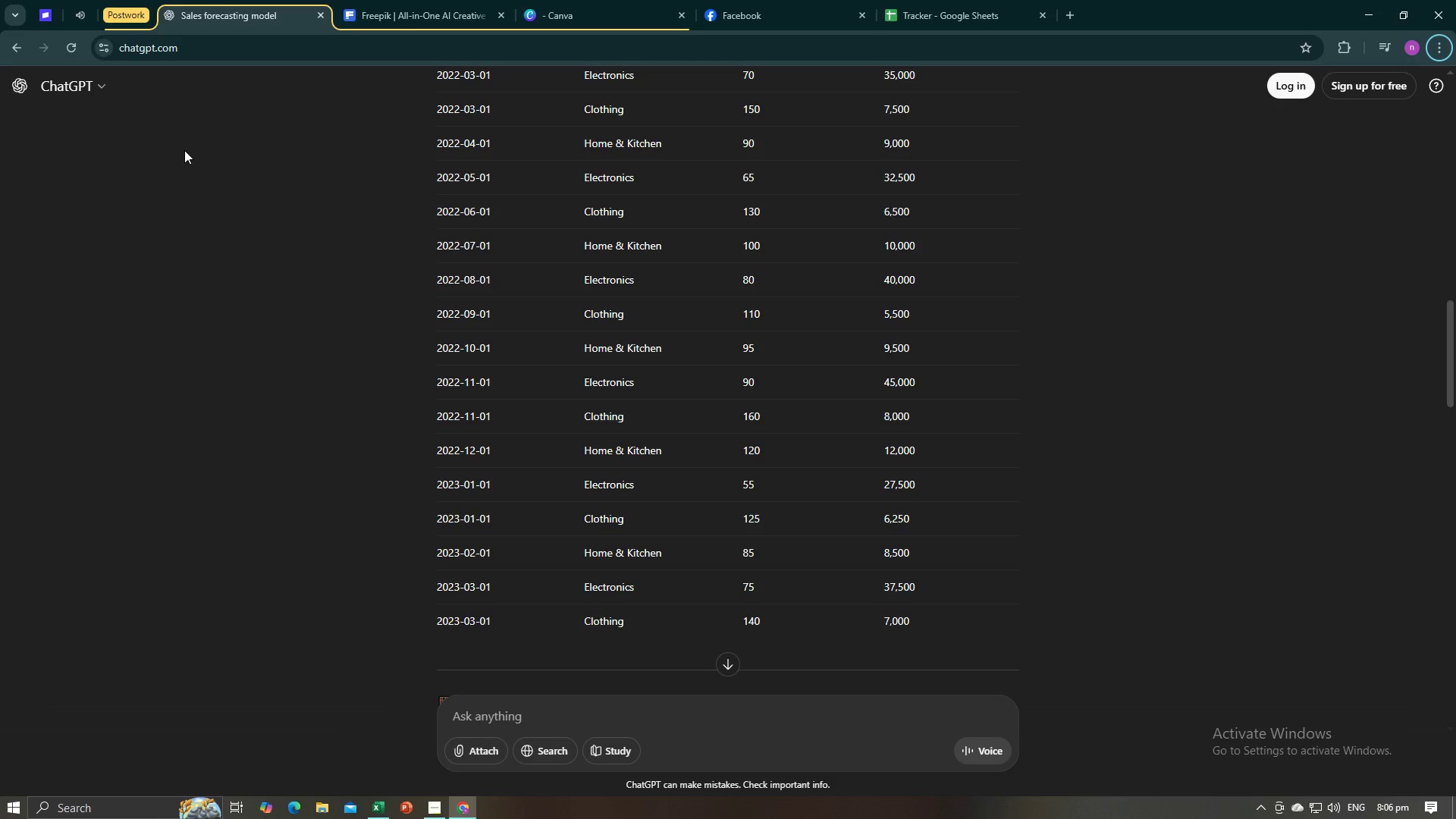 
key(Alt+AltLeft)
 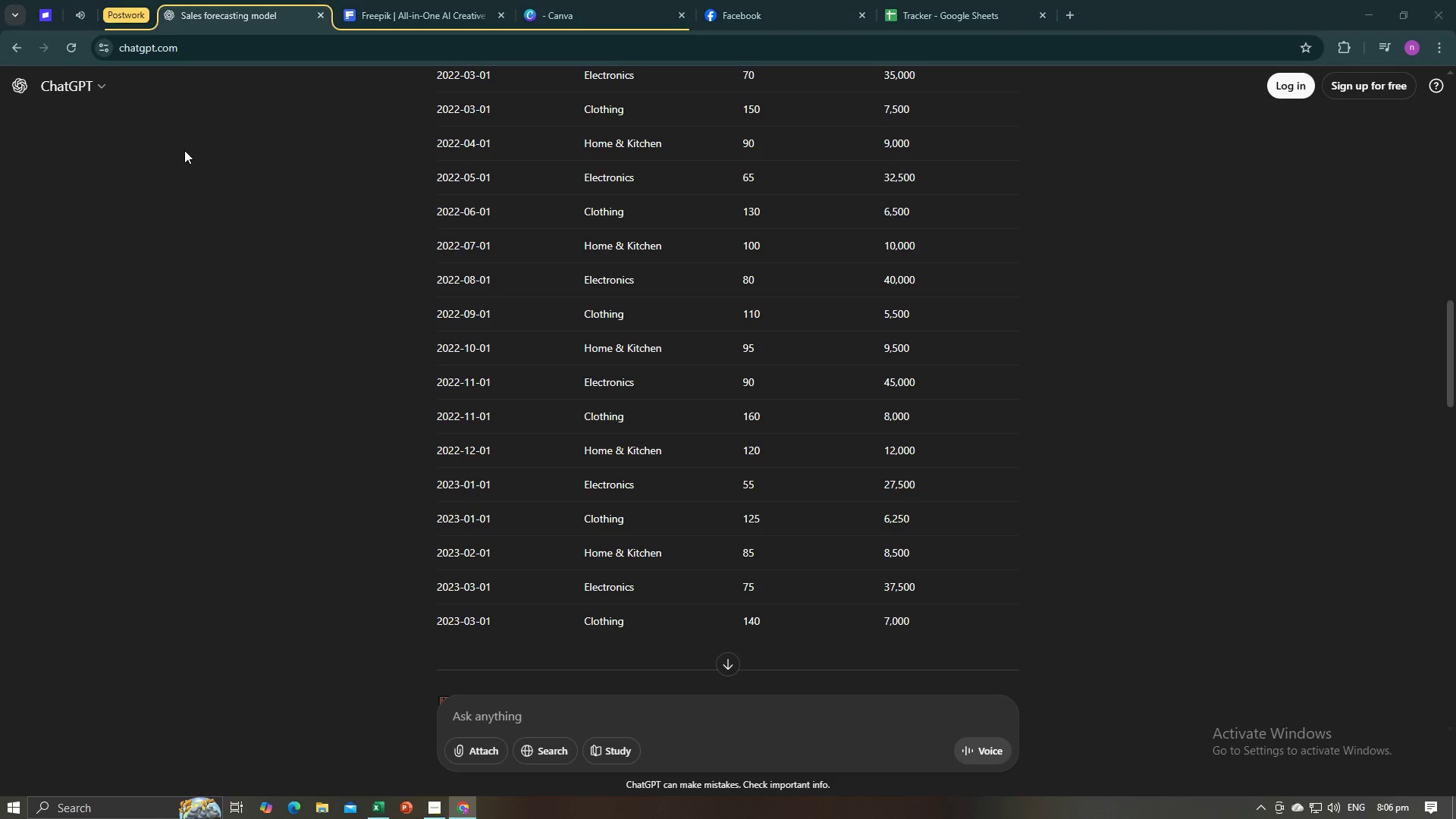 
key(Tab)
type(2023-01-04)
 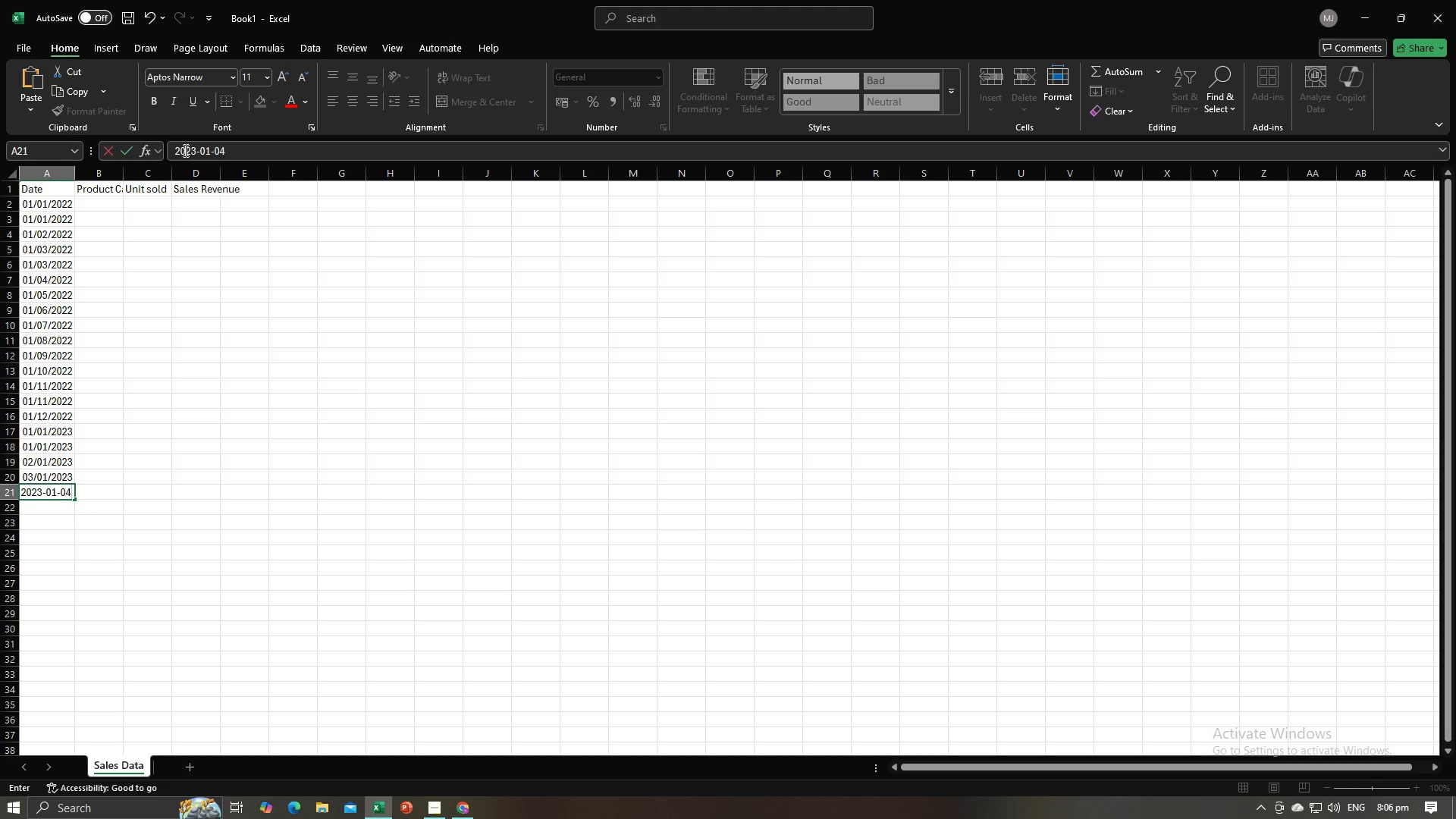 
key(Enter)
 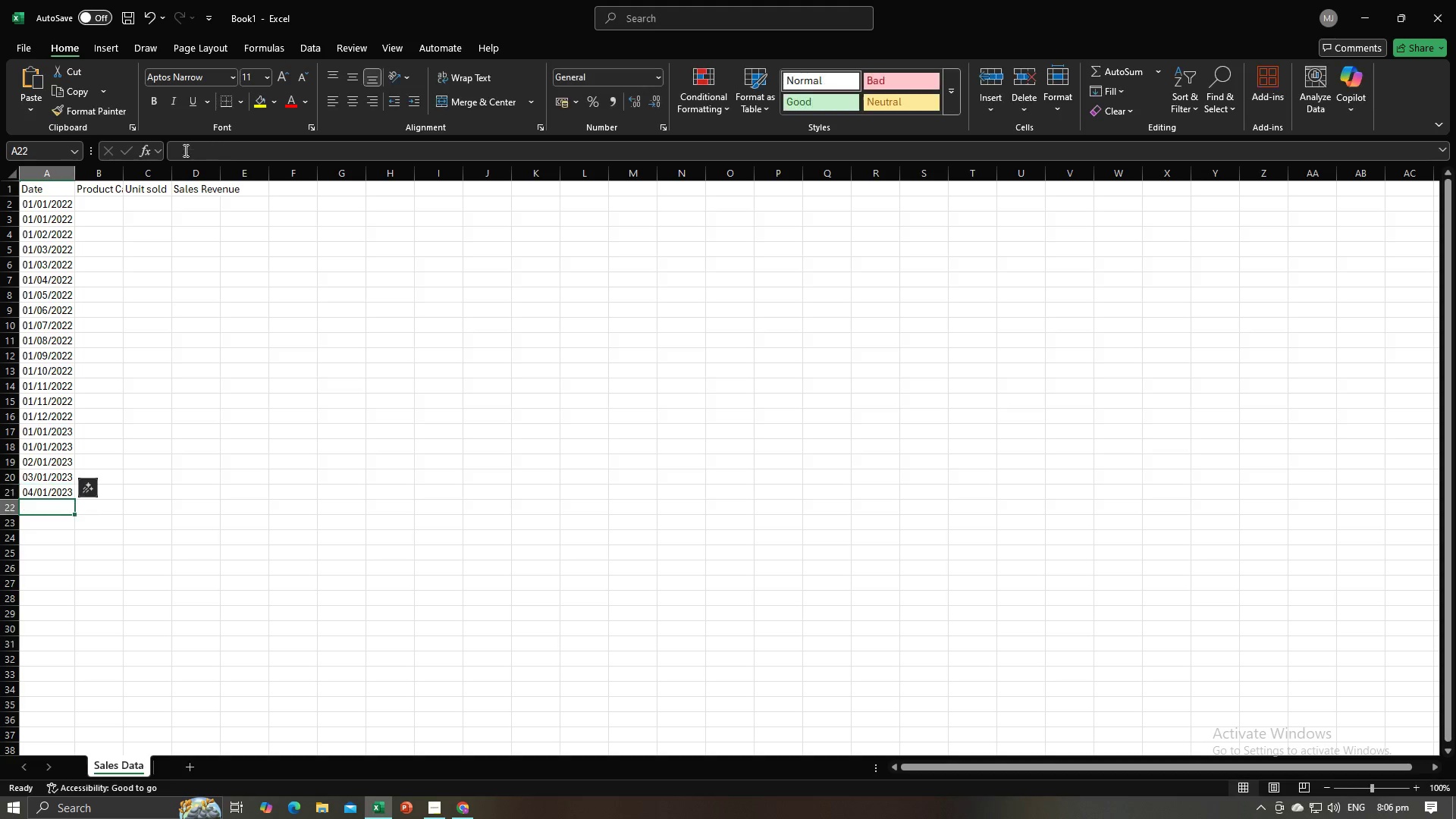 
key(Alt+AltLeft)
 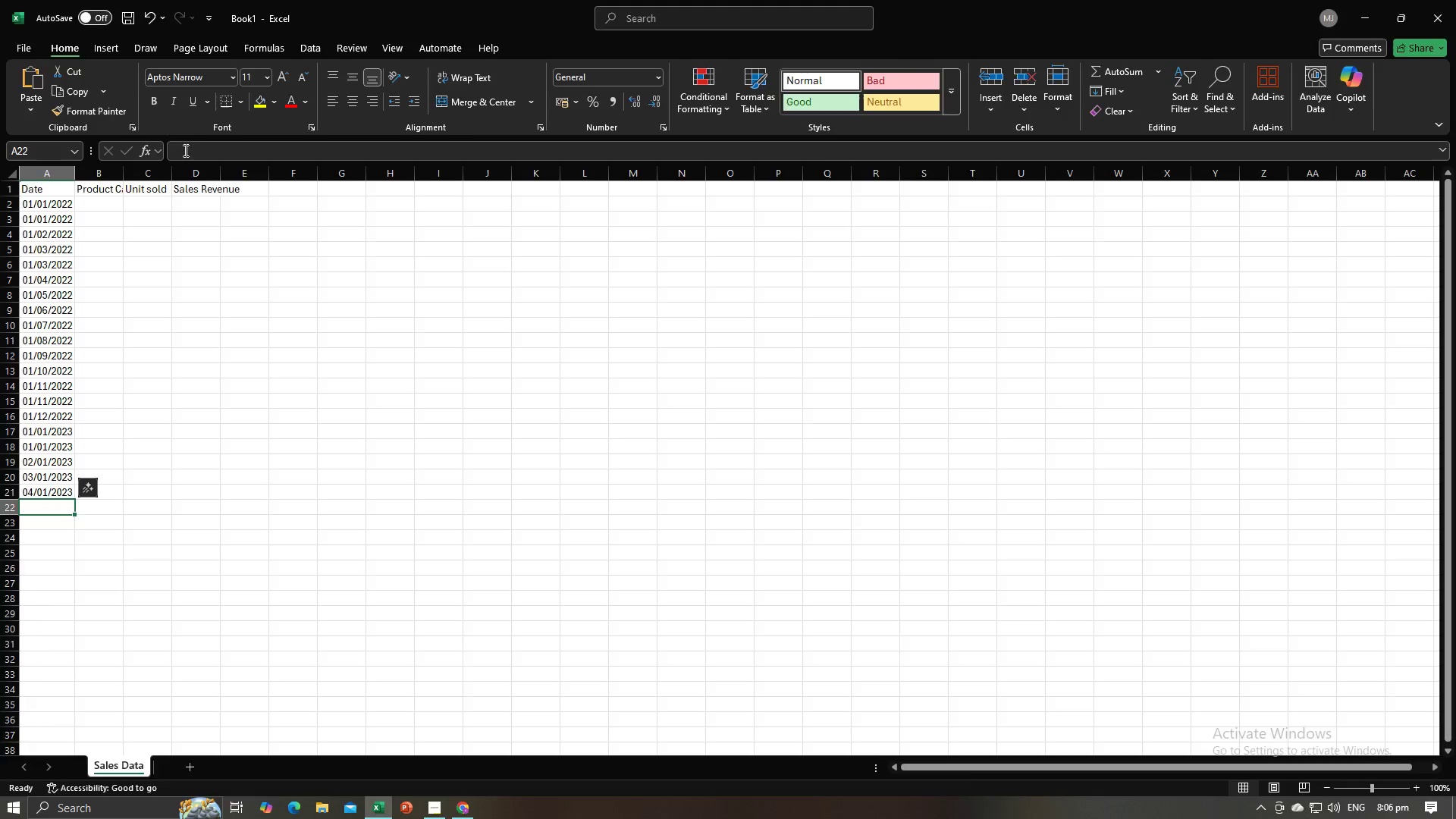 
key(Alt+Tab)
 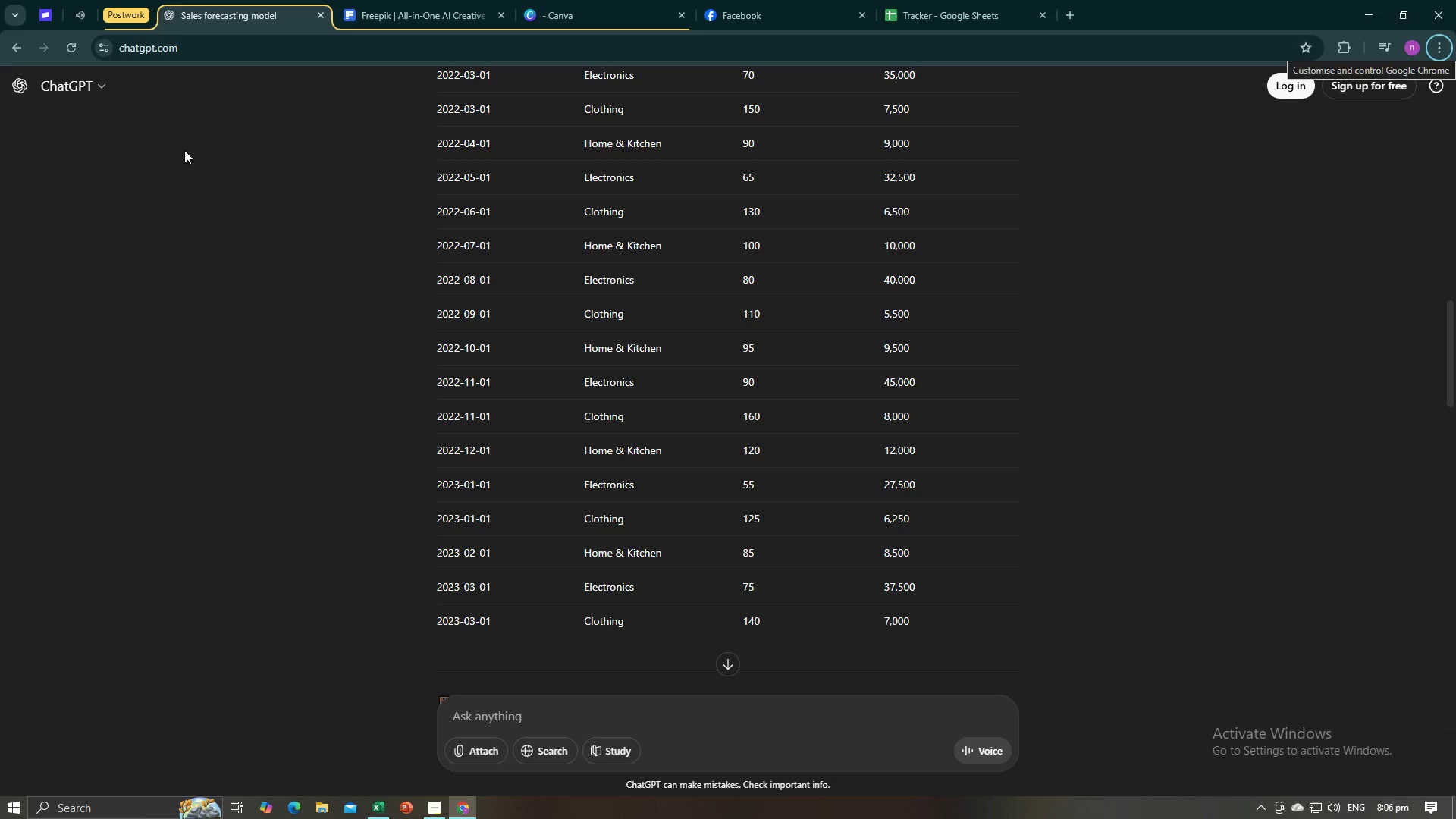 
key(Alt+AltLeft)
 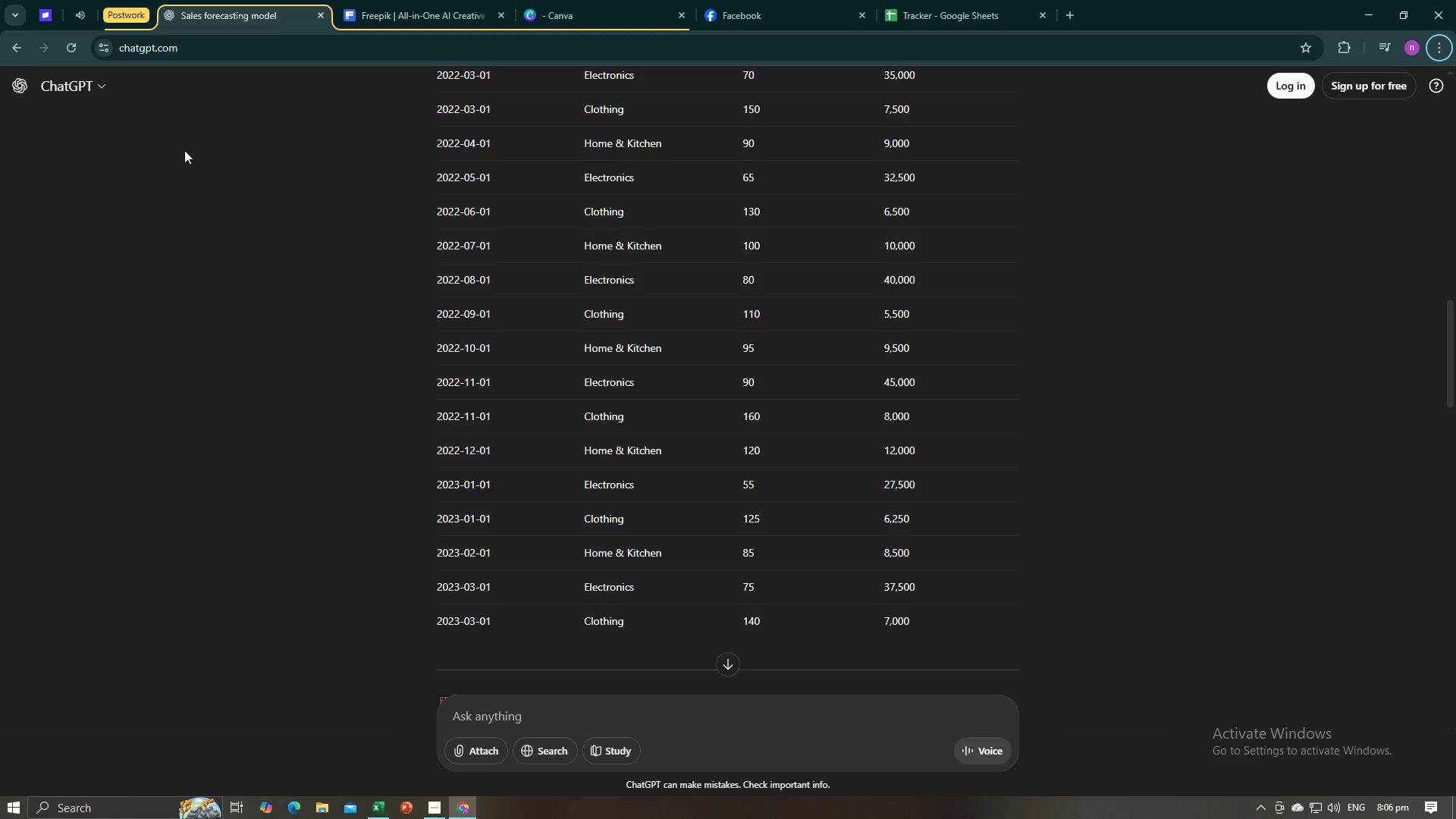 
key(Alt+Tab)
 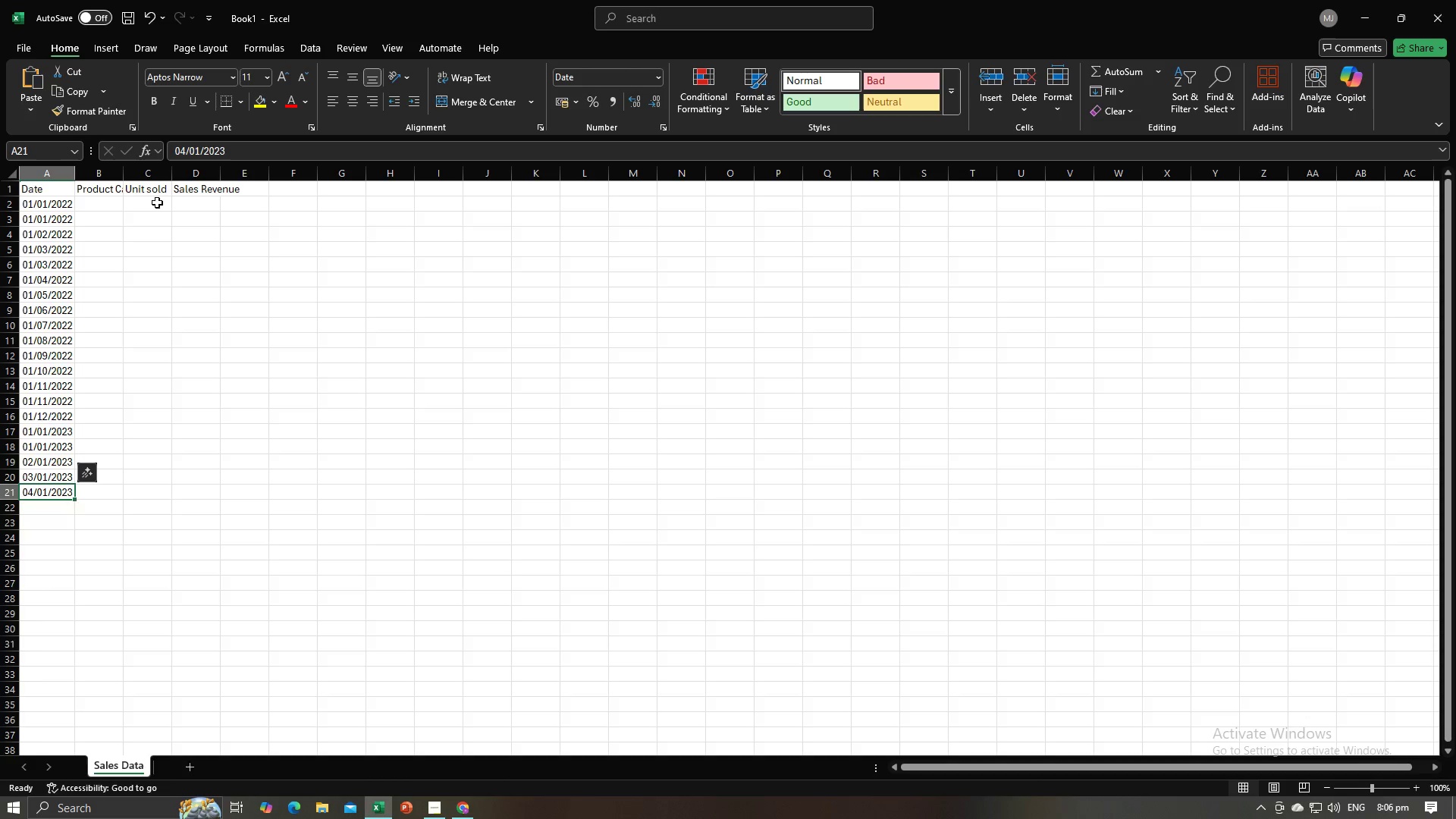 
left_click([186, 150])
 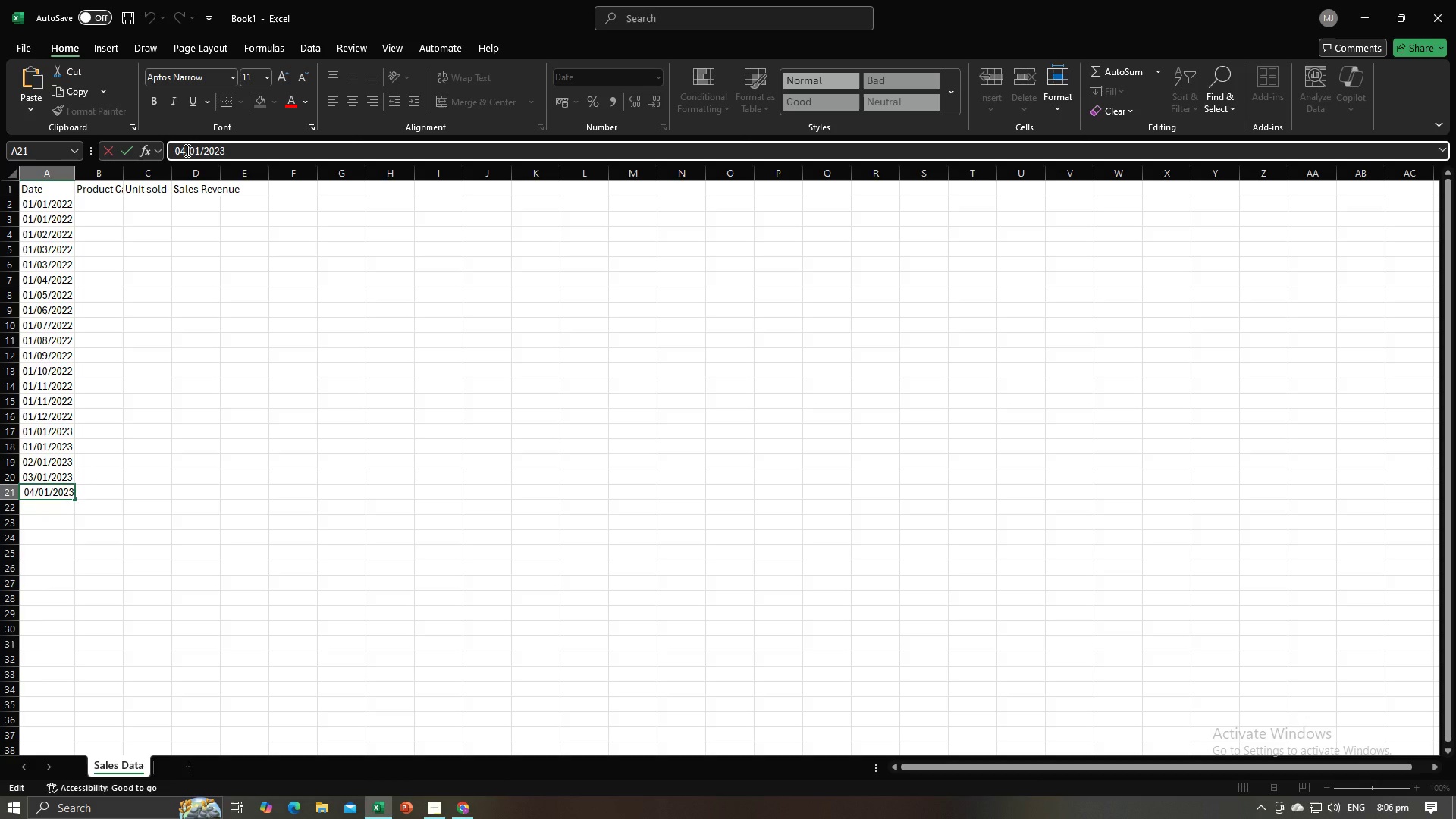 
key(Backspace)
 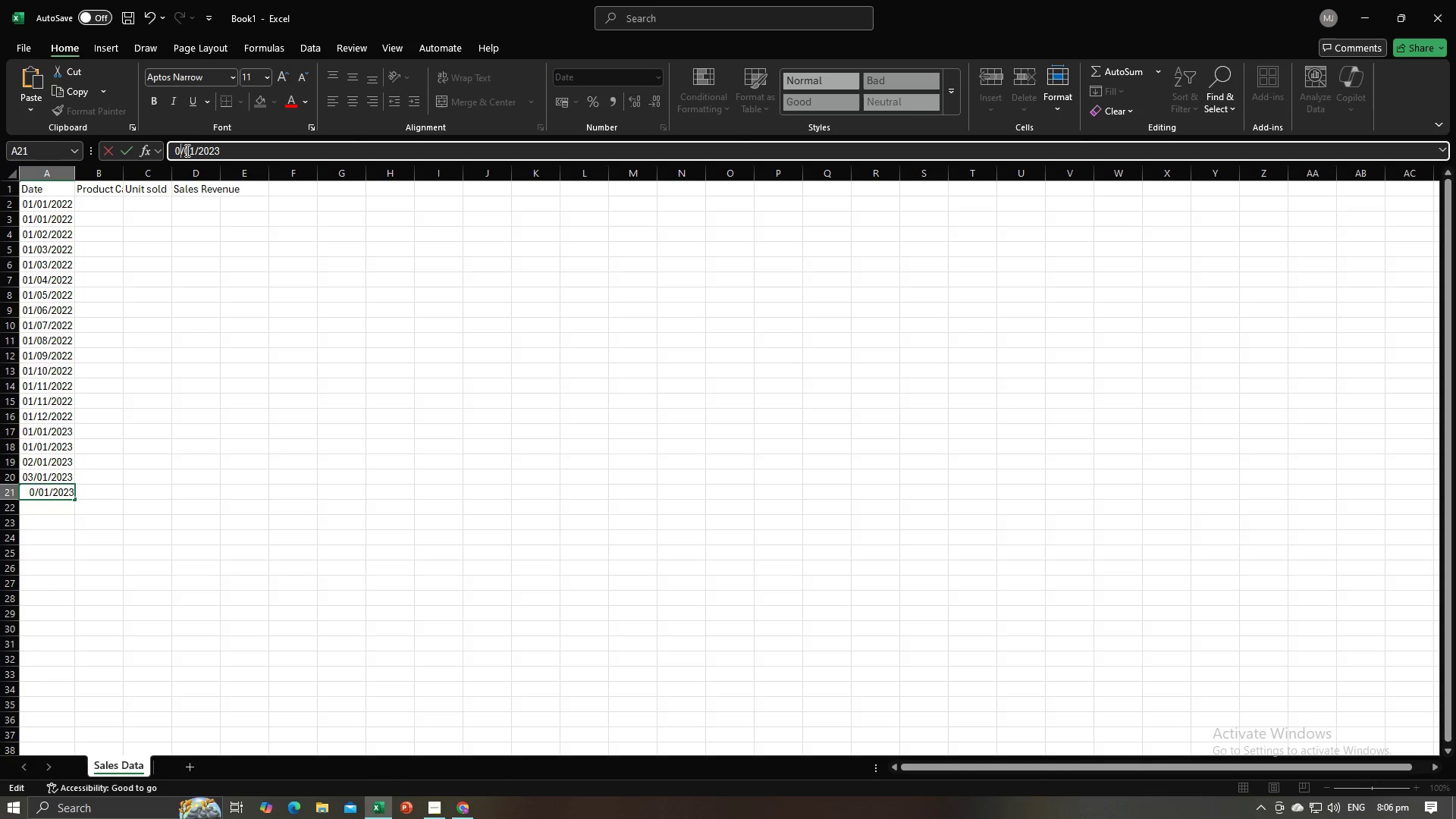 
key(3)
 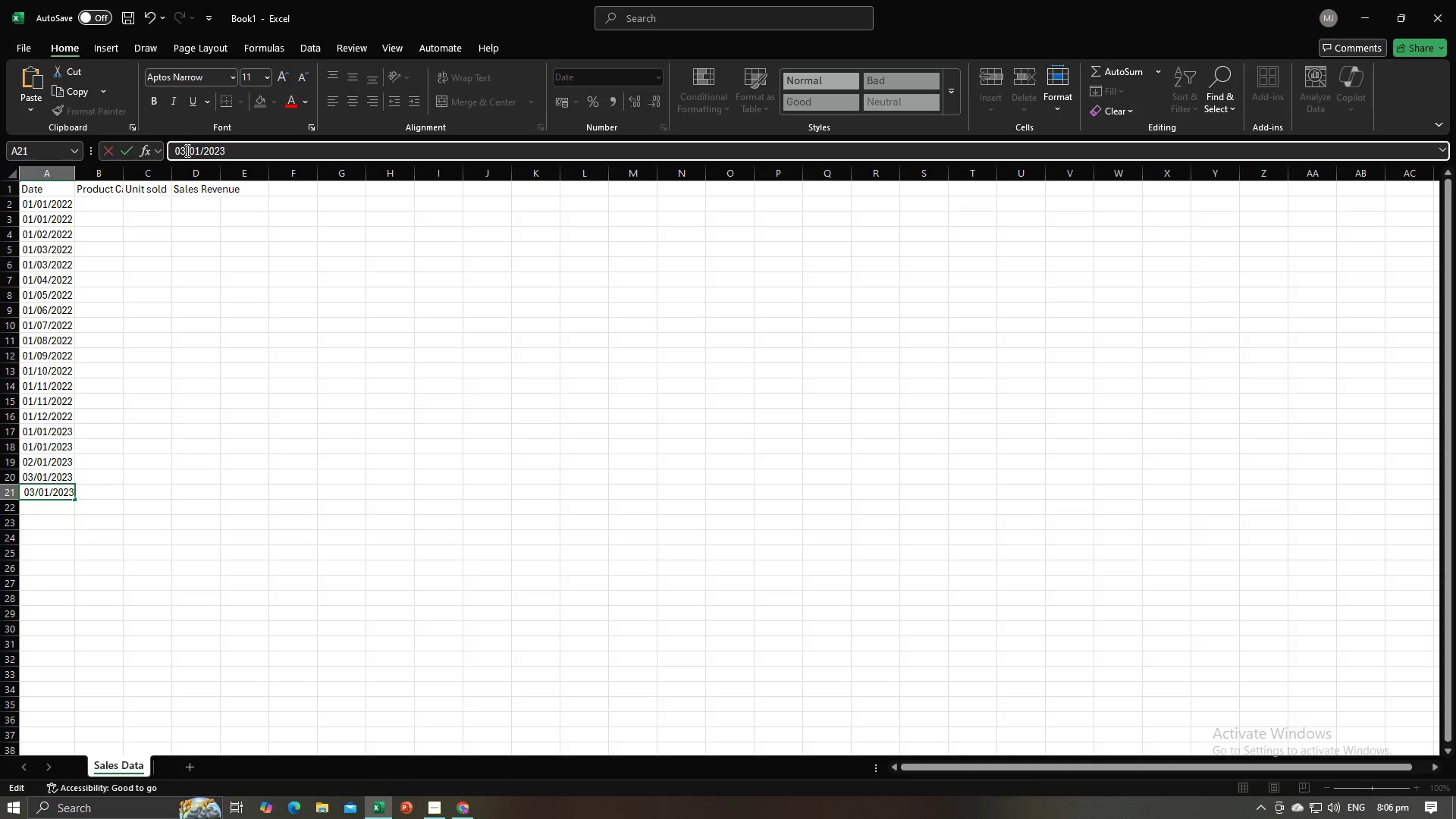 
key(Enter)
 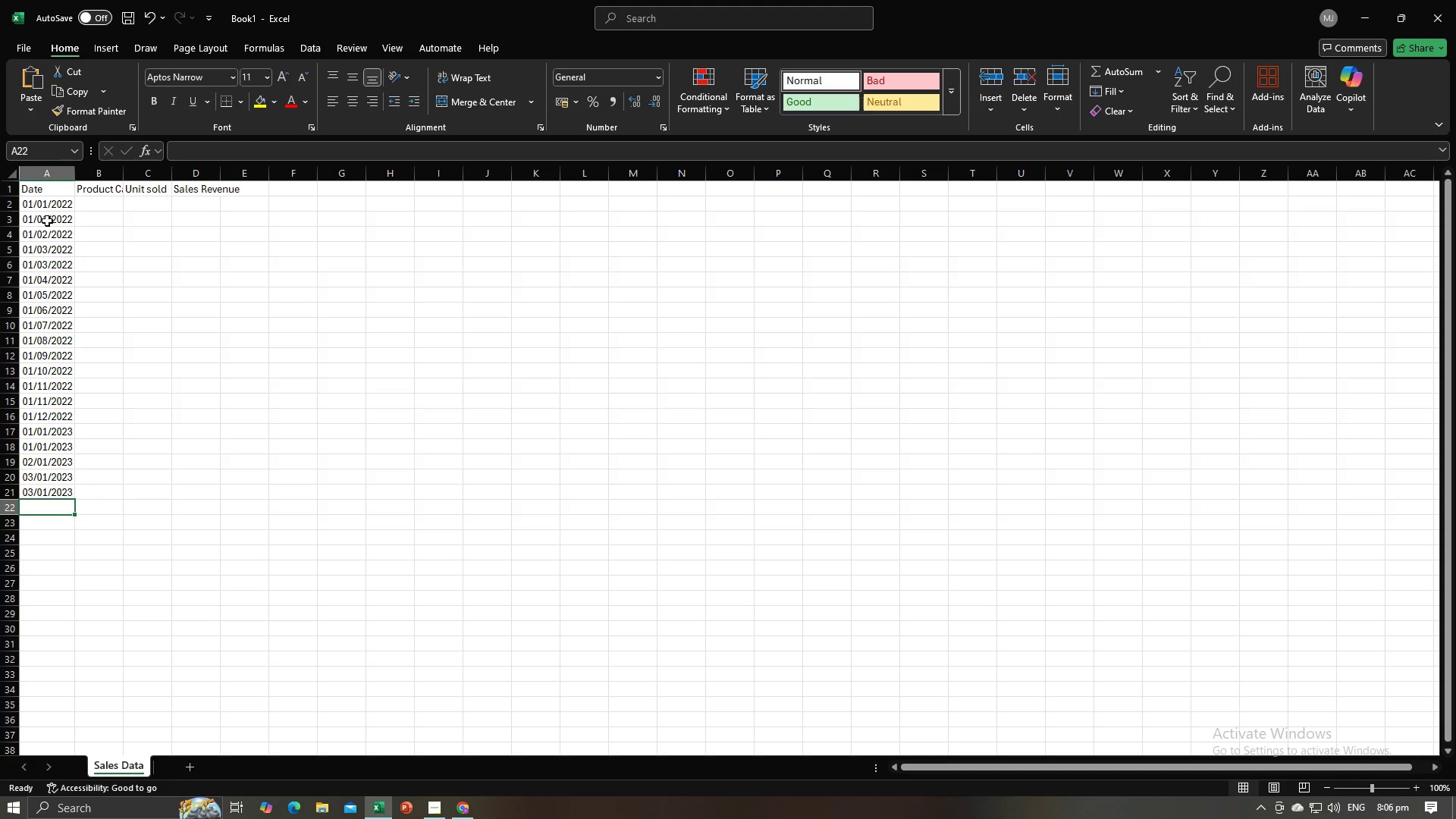 
wait(5.14)
 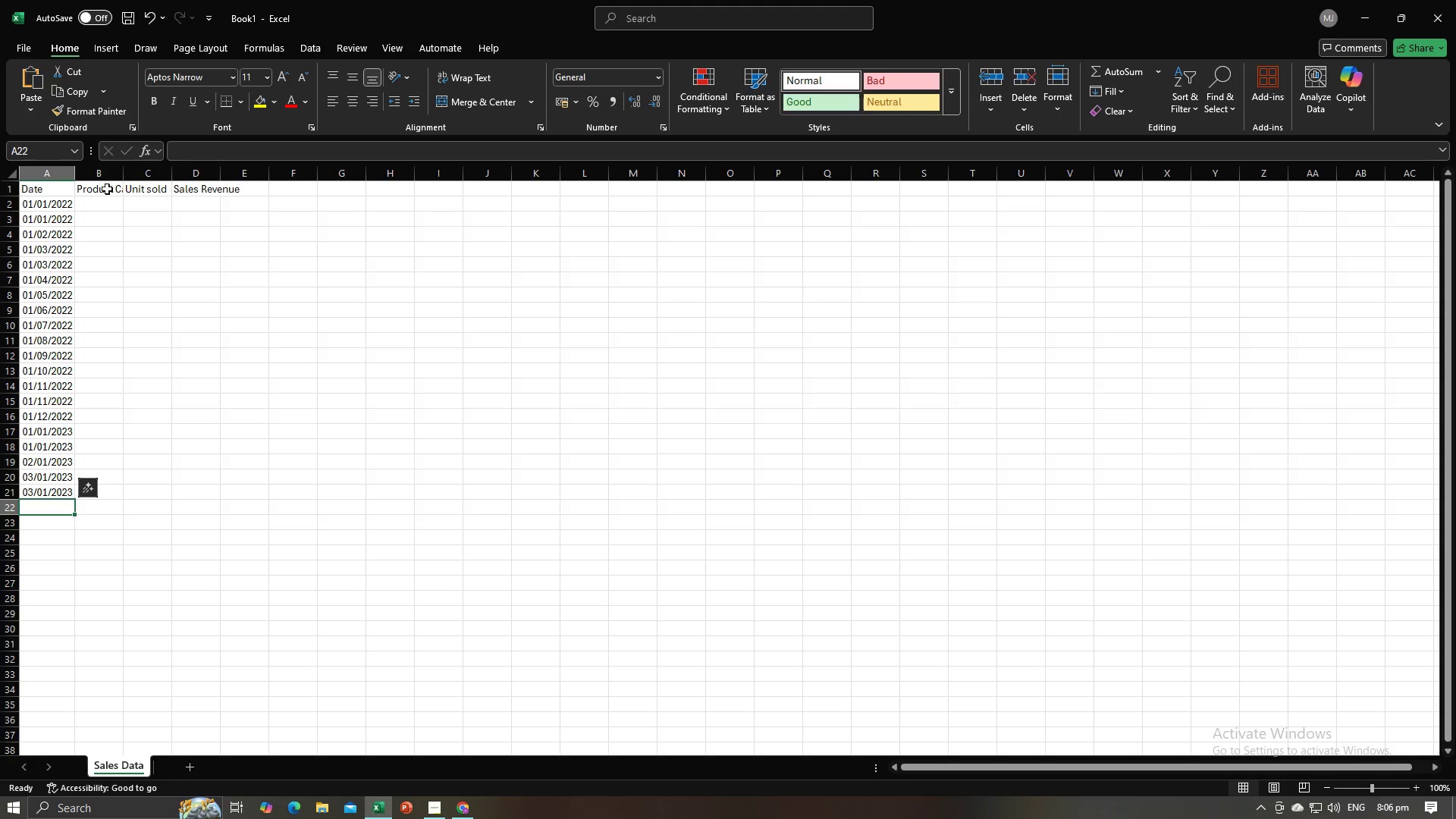 
left_click([49, 206])
 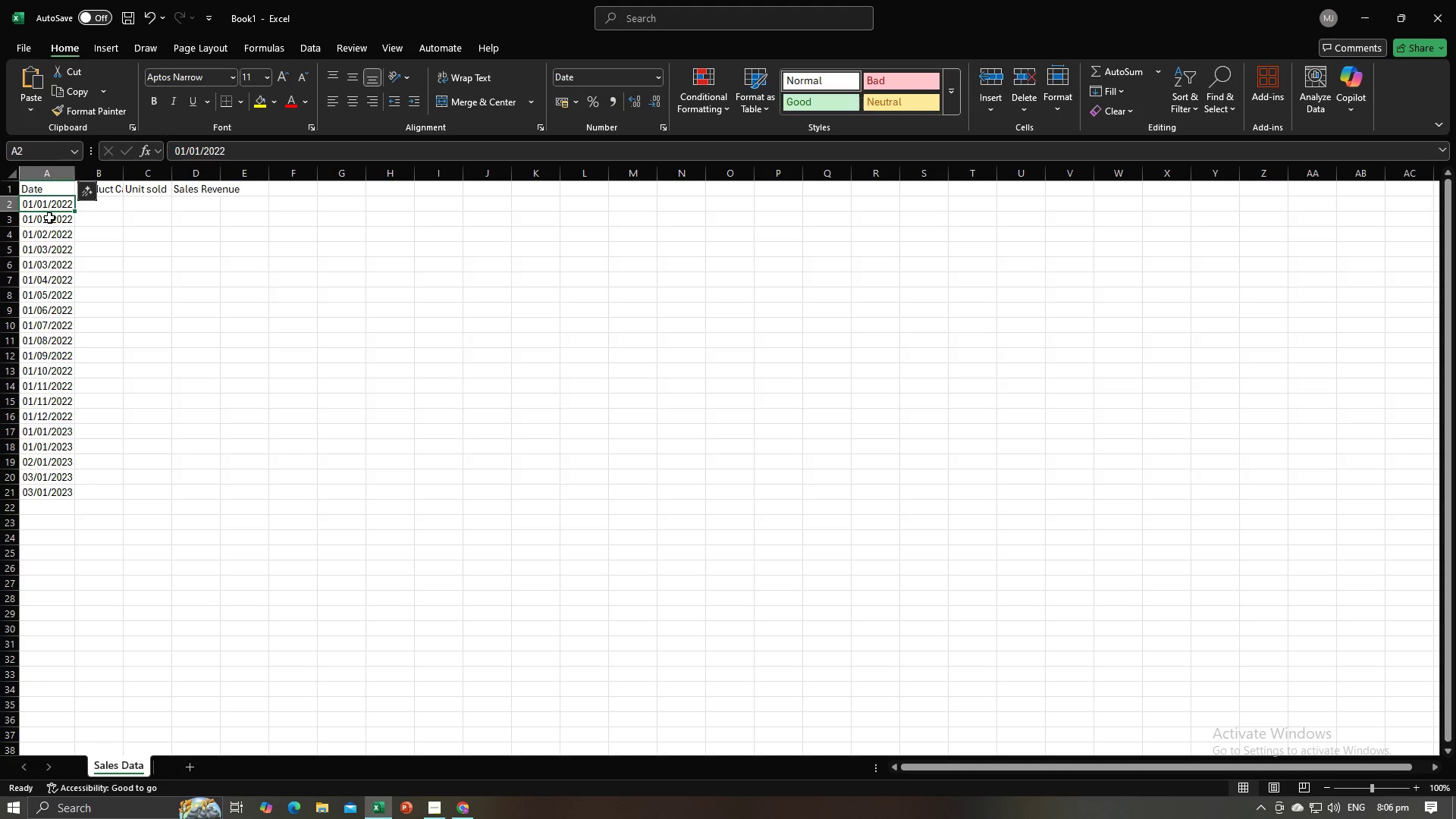 
left_click([49, 218])
 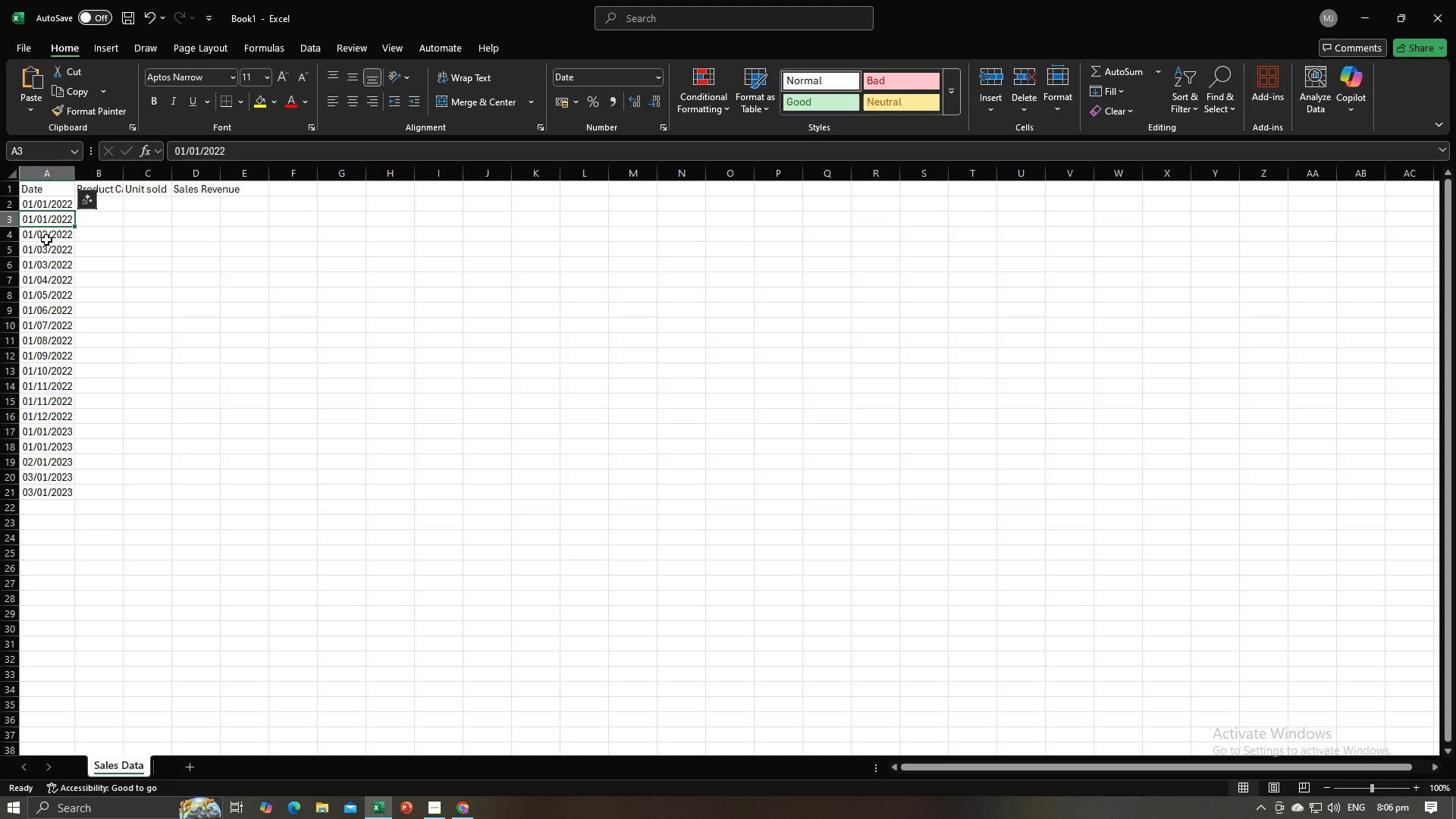 
left_click([46, 239])
 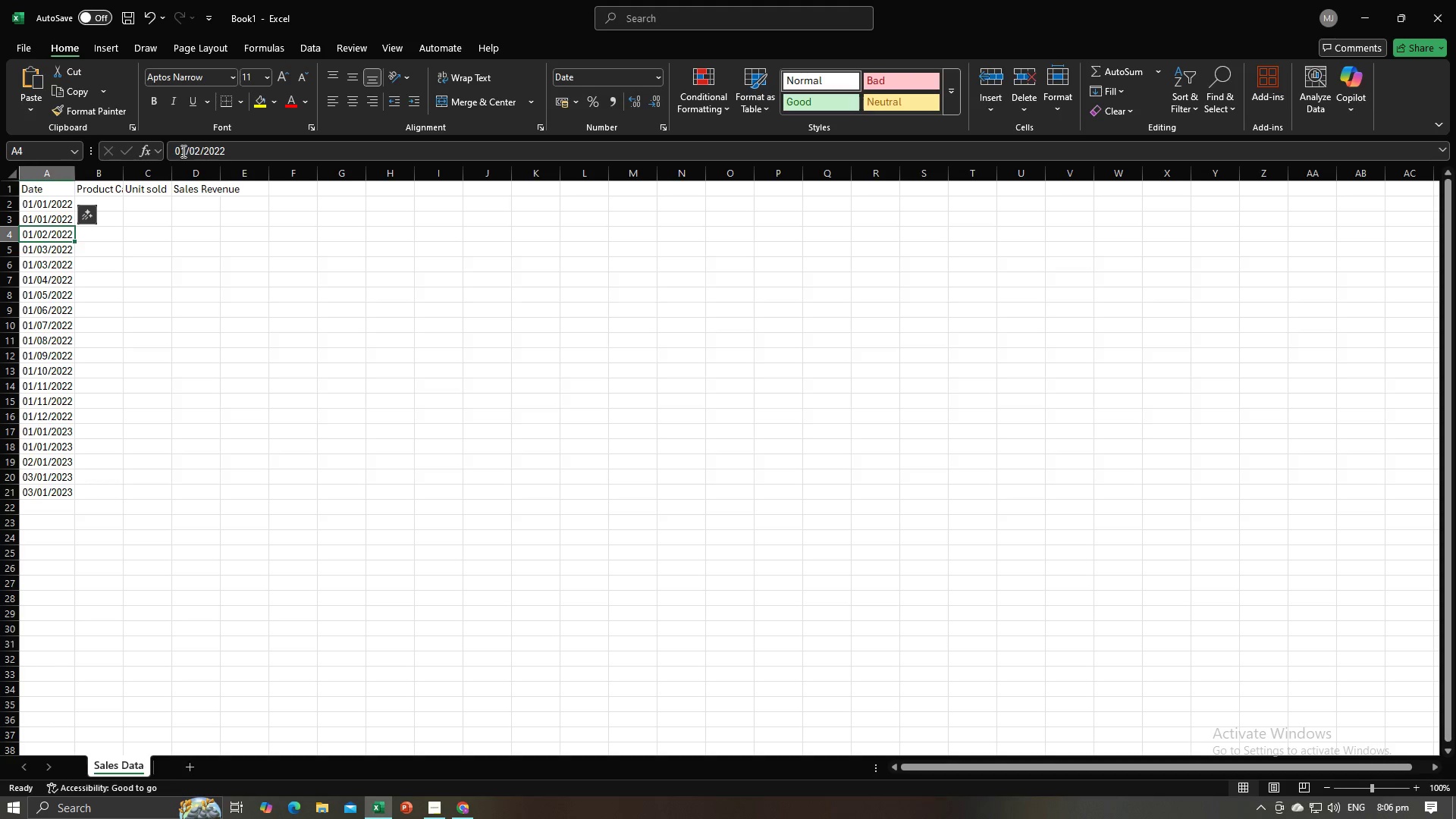 
left_click([182, 151])
 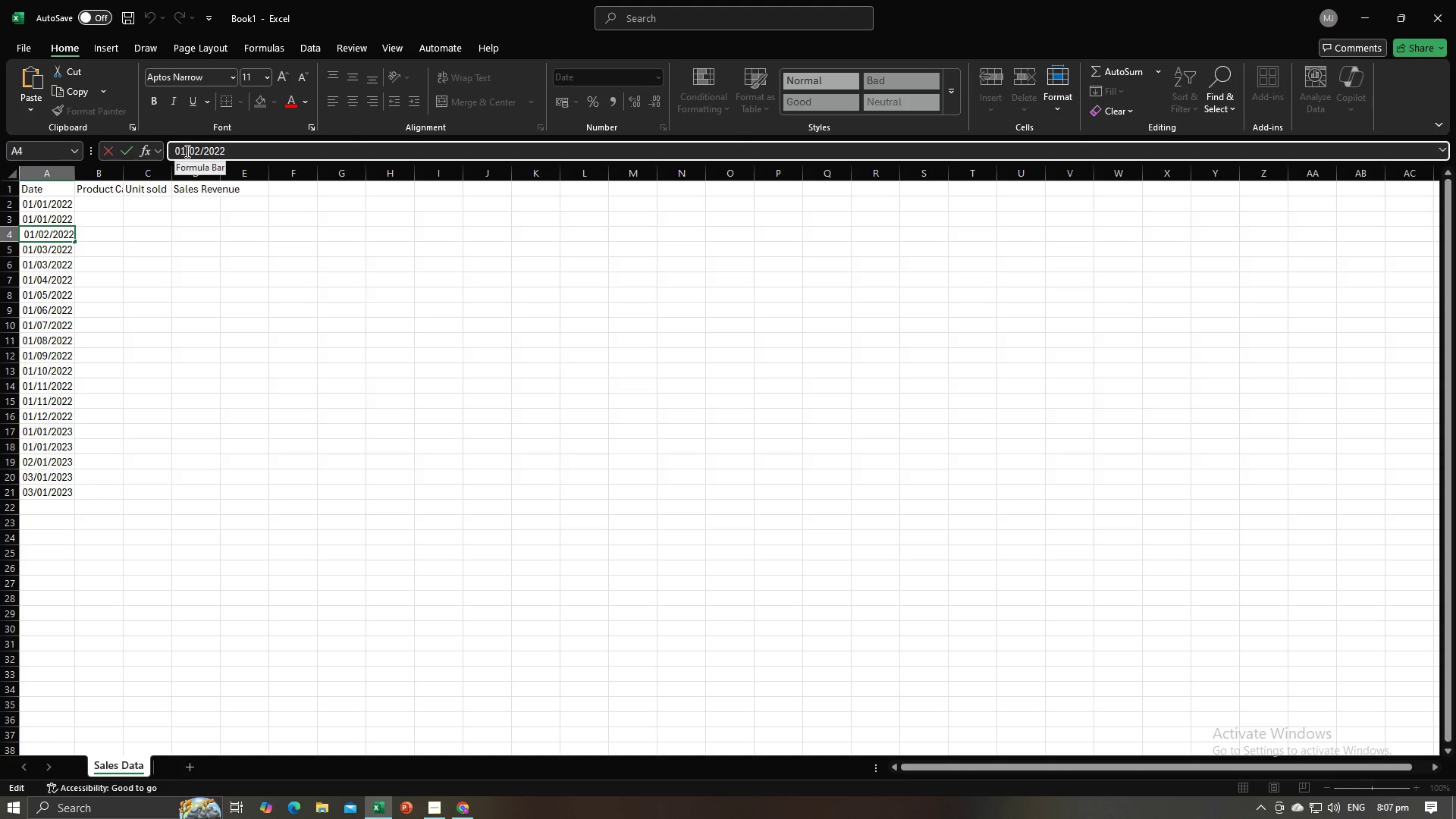 
key(ArrowRight)
 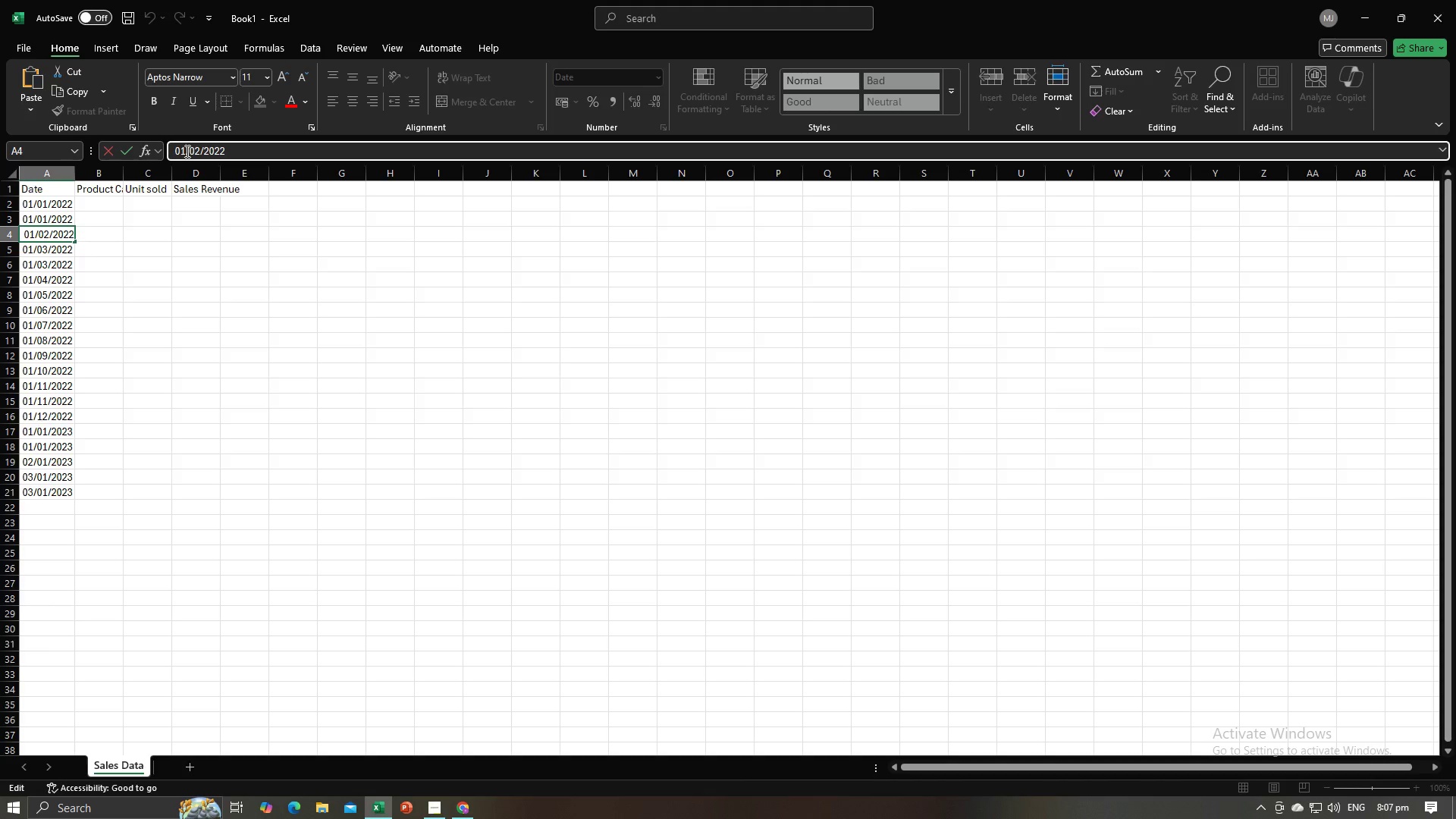 
key(Backspace)
 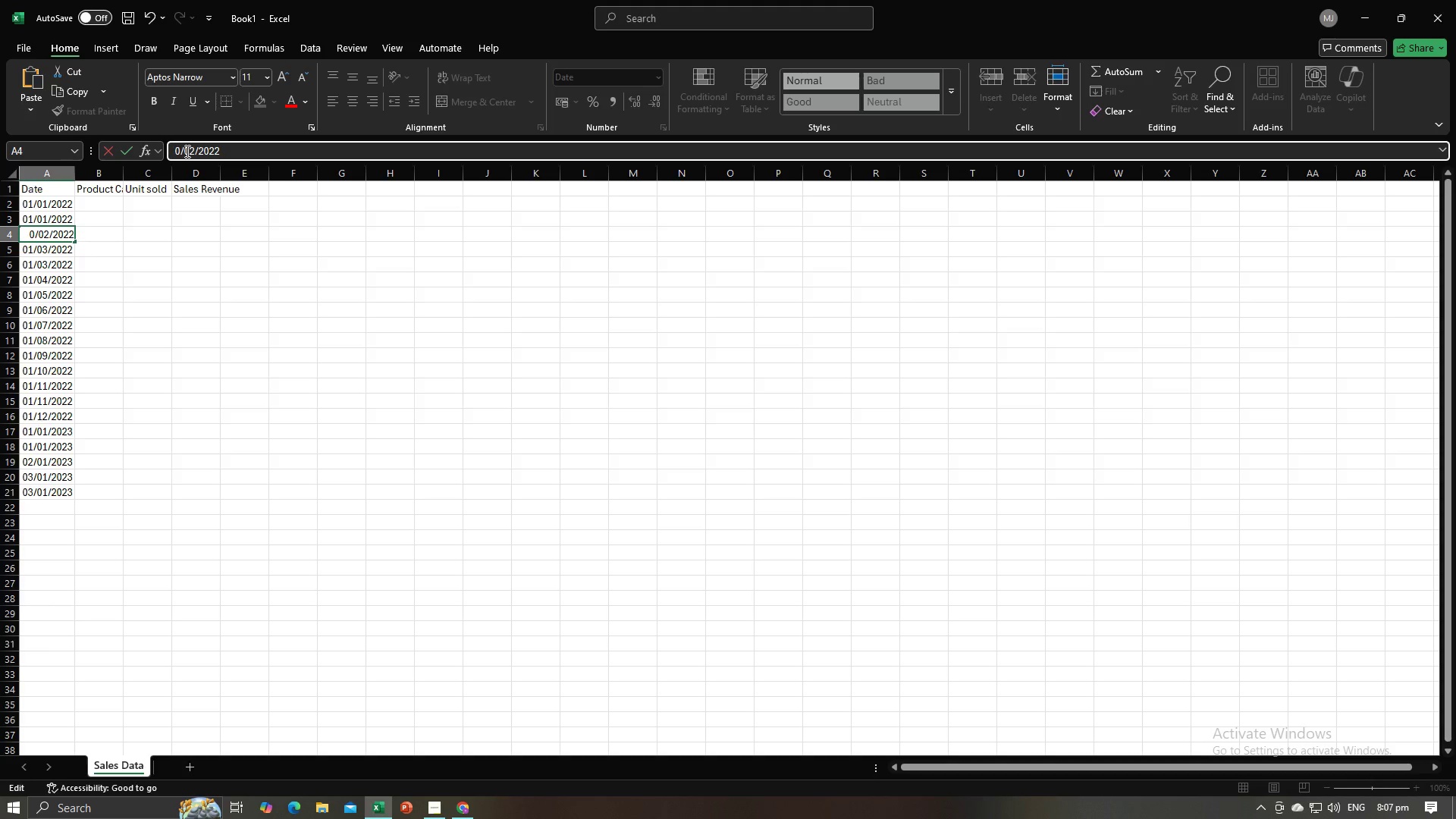 
key(2)
 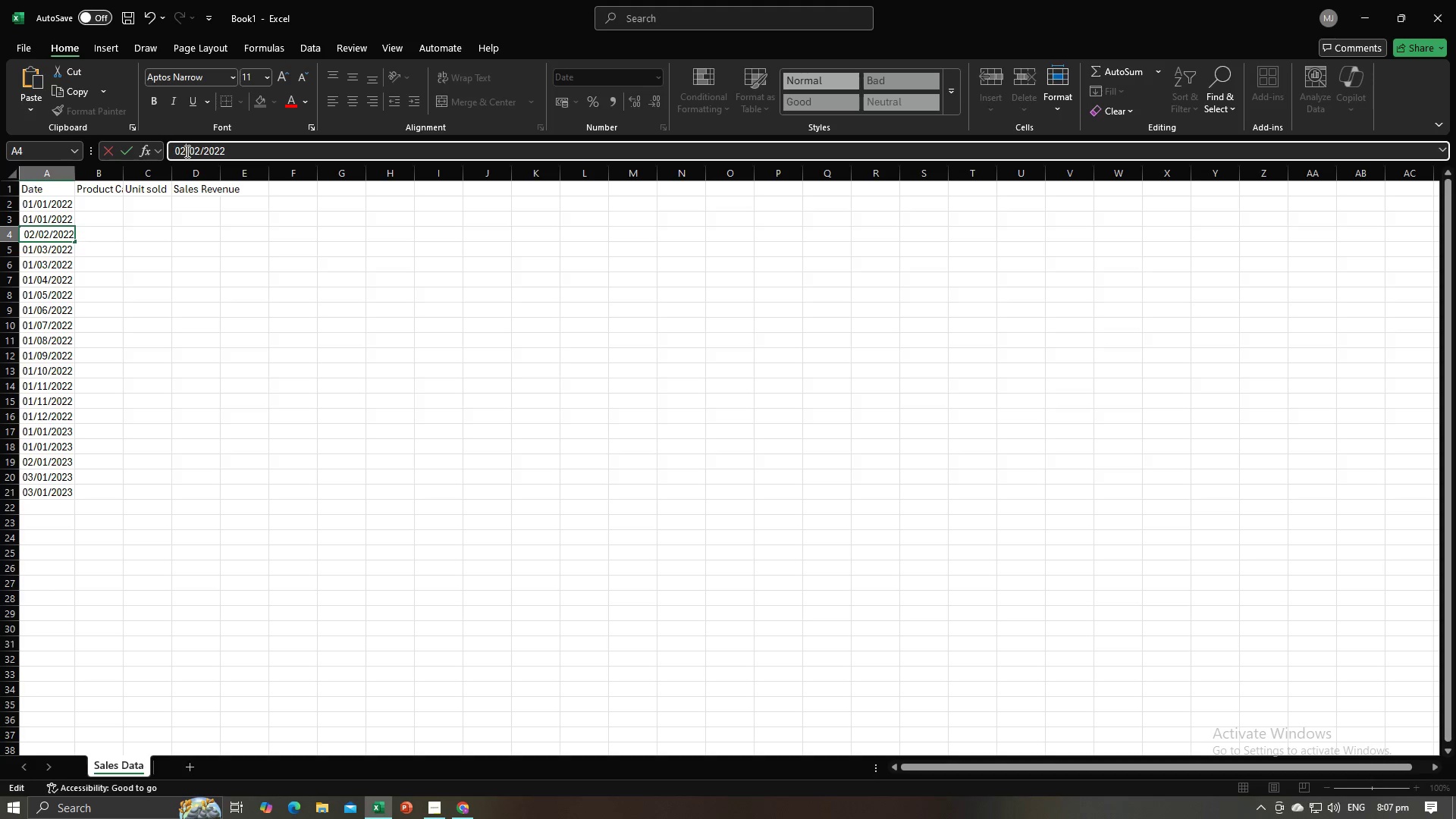 
key(Enter)
 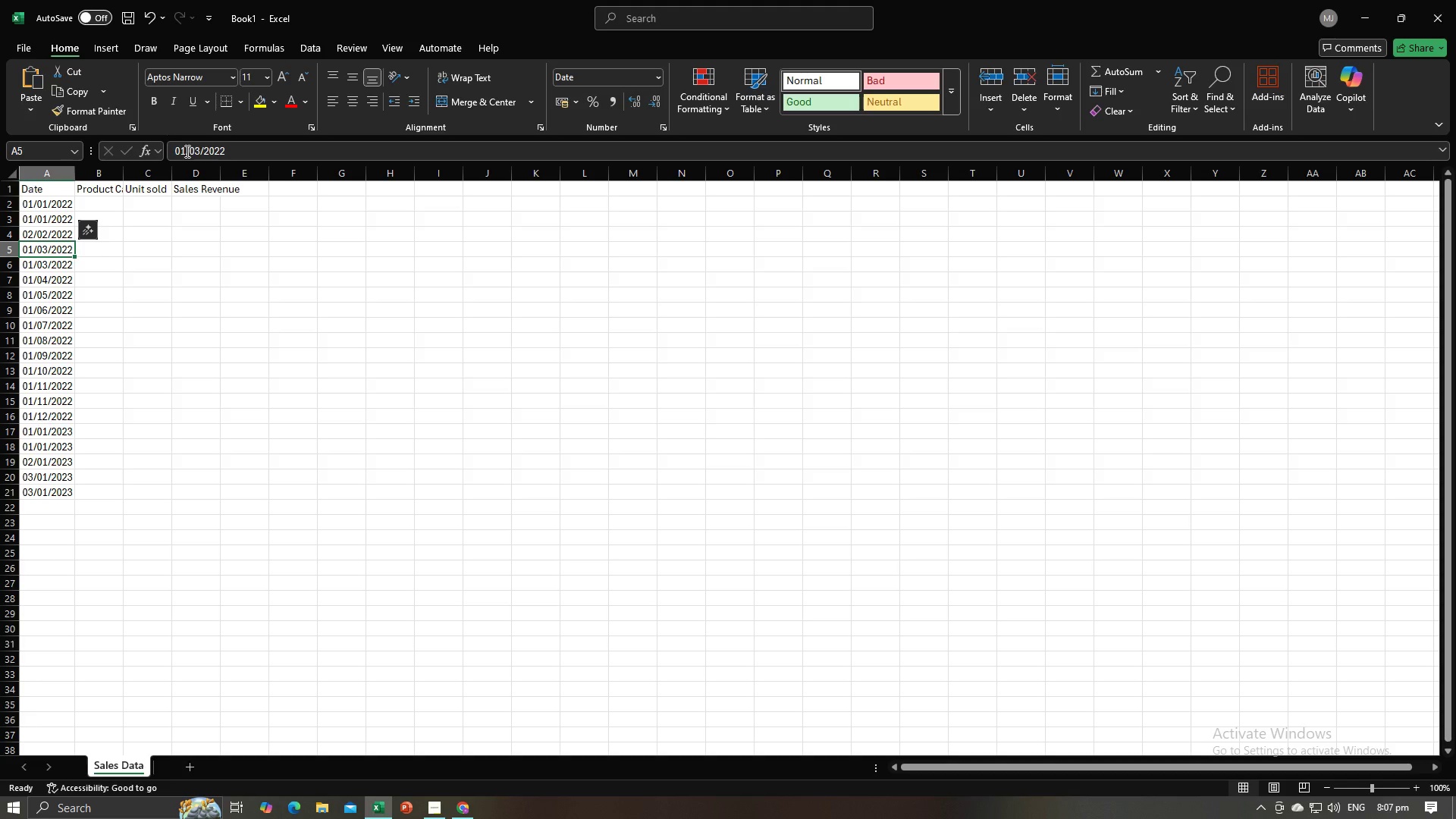 
left_click([186, 151])
 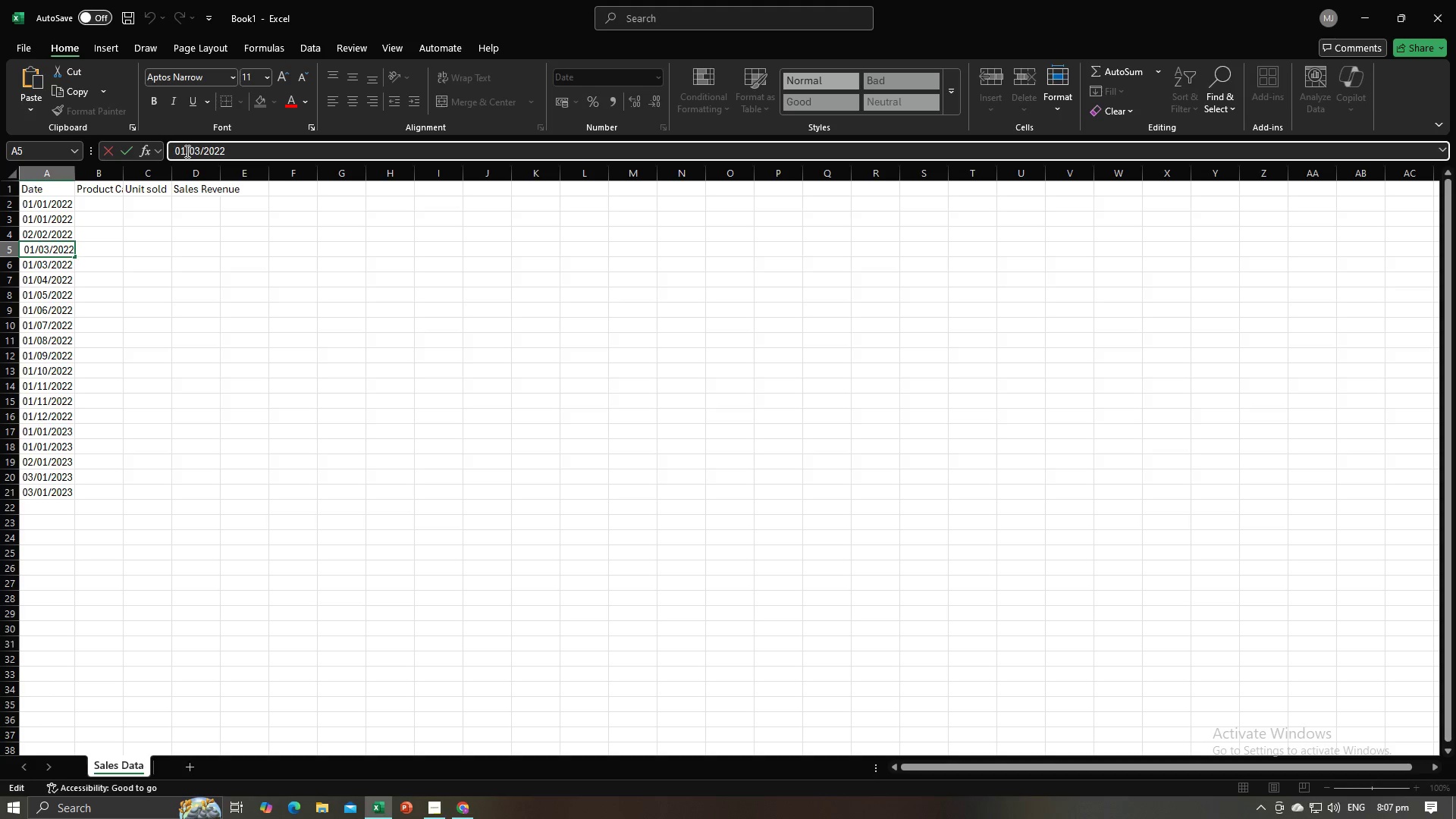 
key(Backspace)
 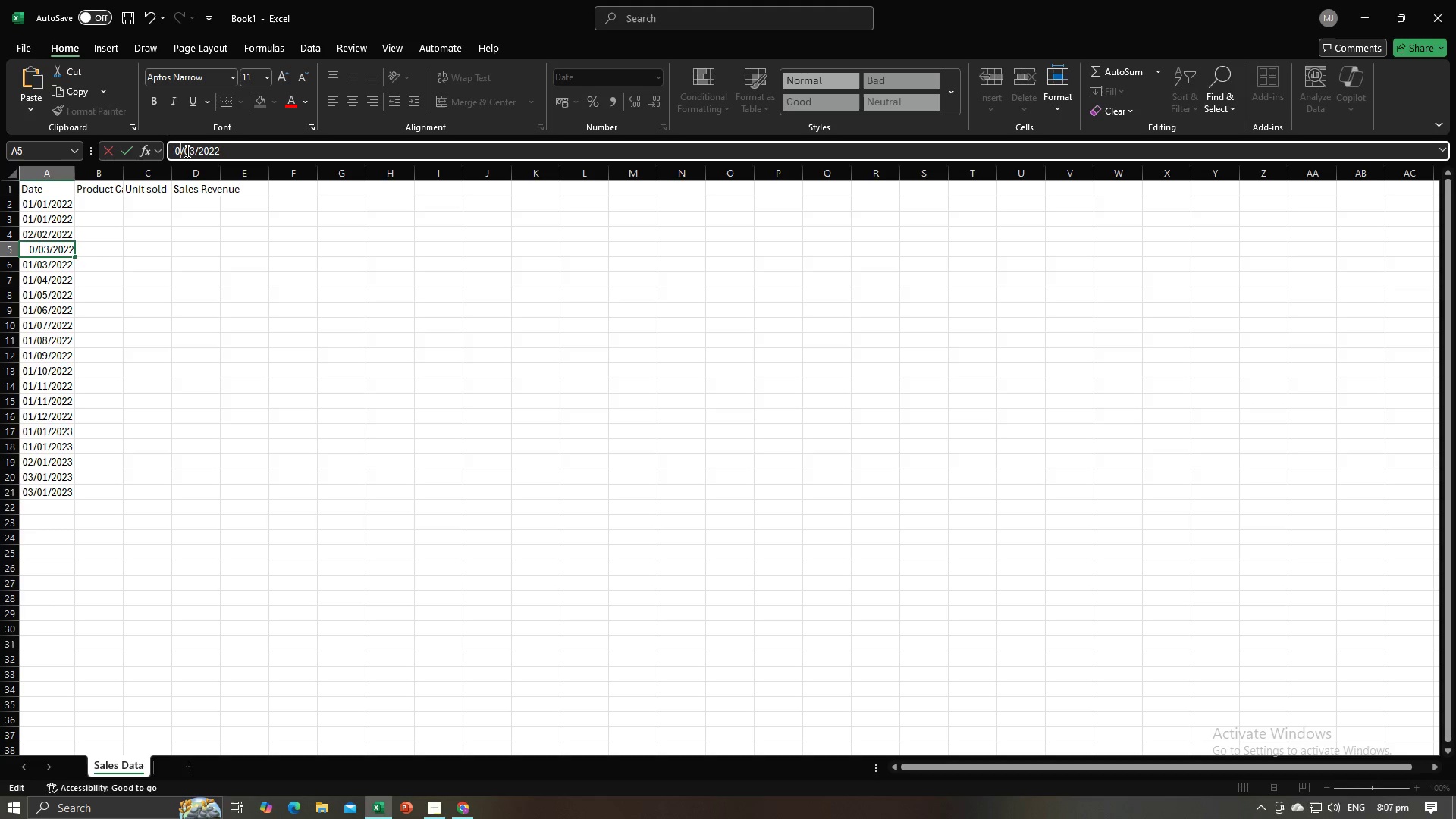 
key(3)
 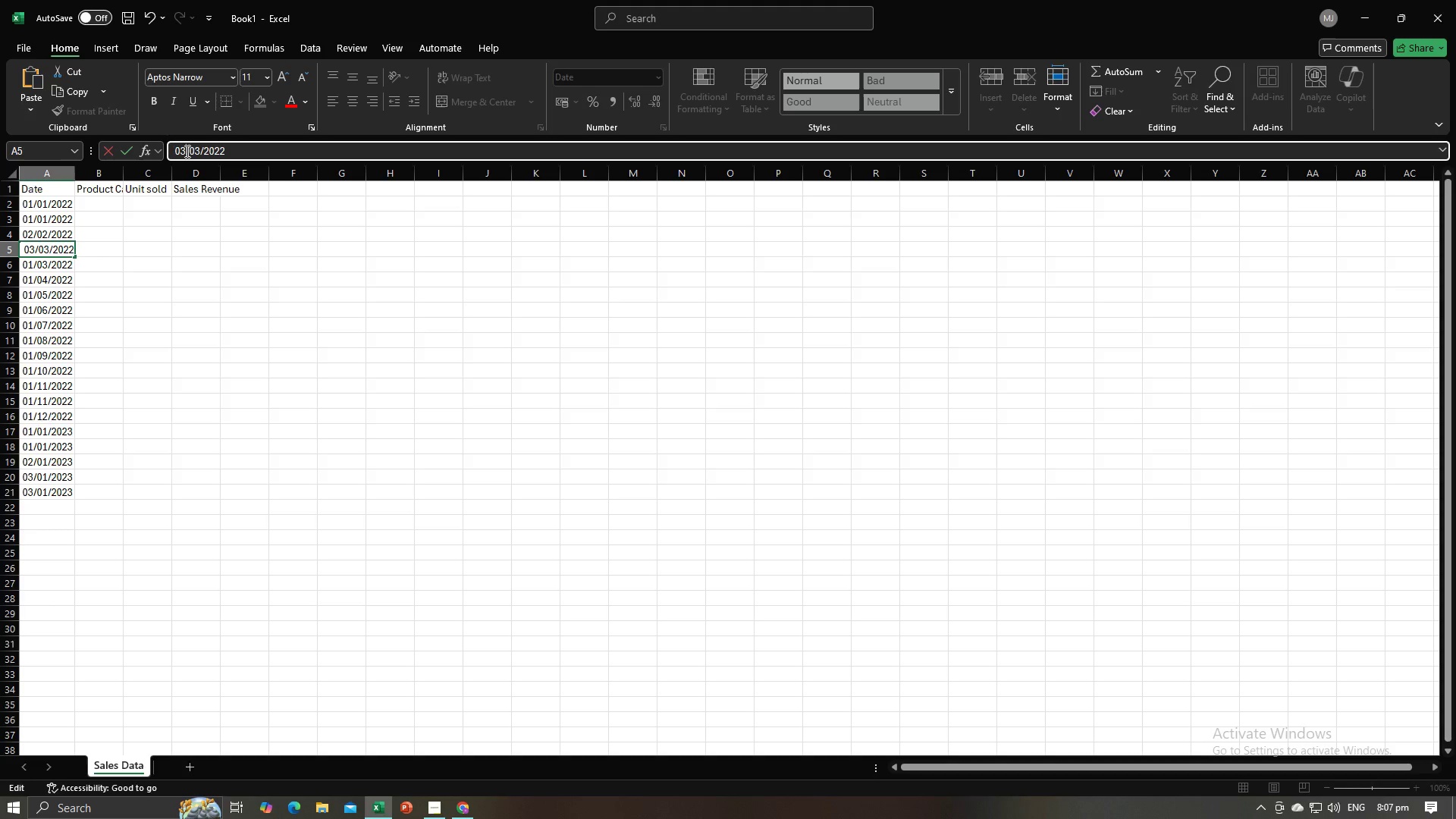 
key(ArrowRight)
 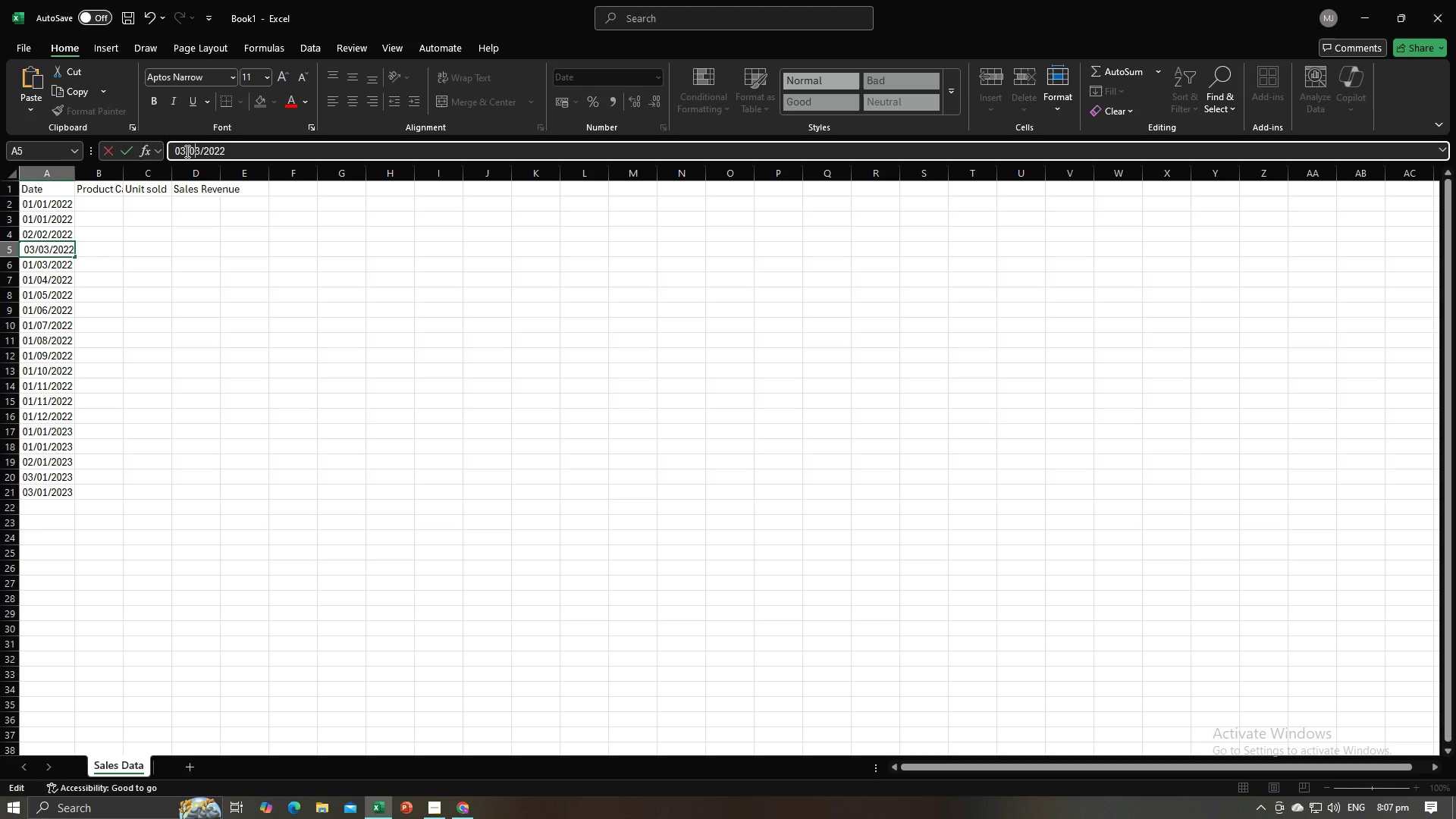 
key(ArrowRight)
 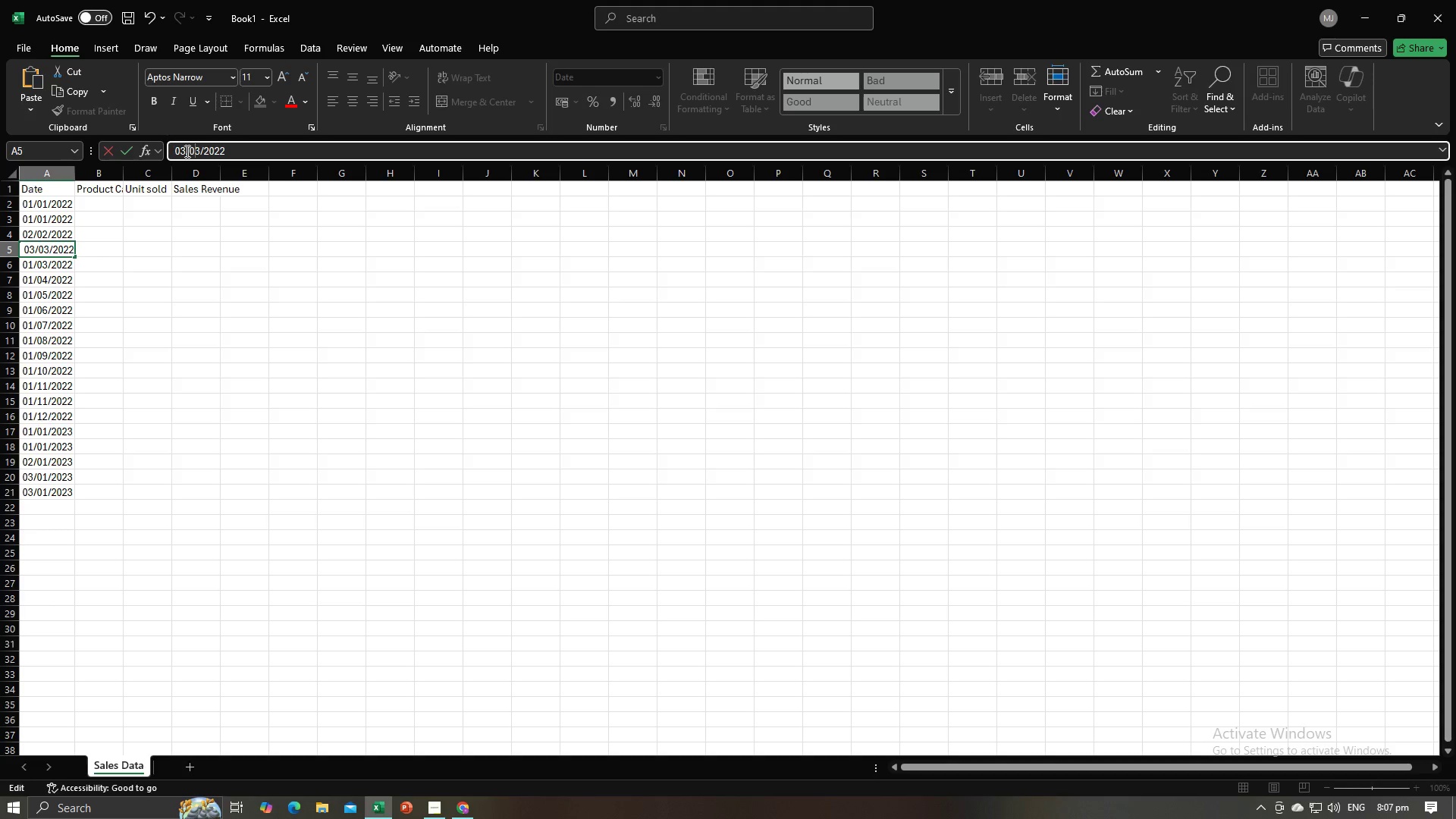 
key(ArrowRight)
 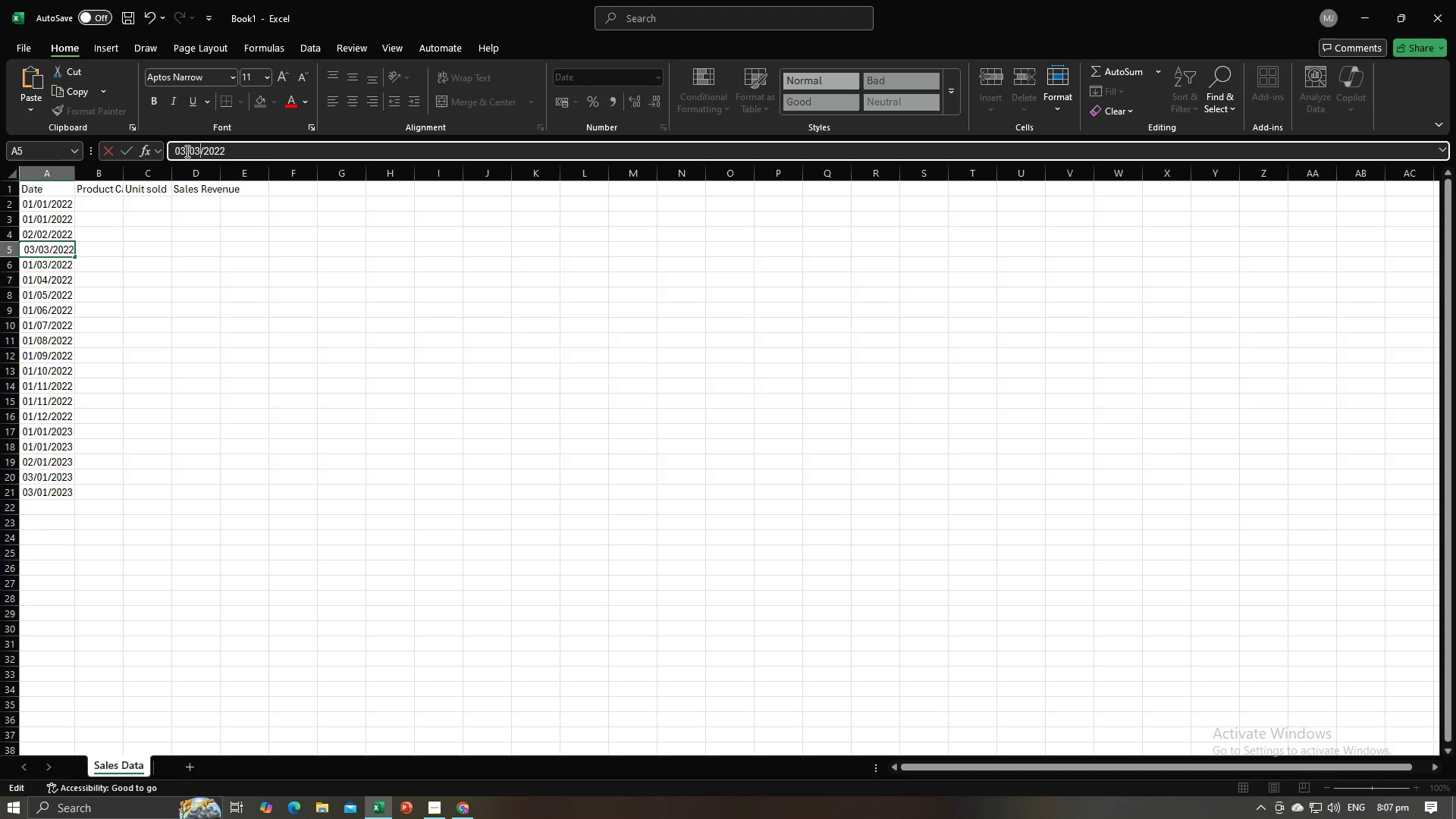 
key(Backspace)
 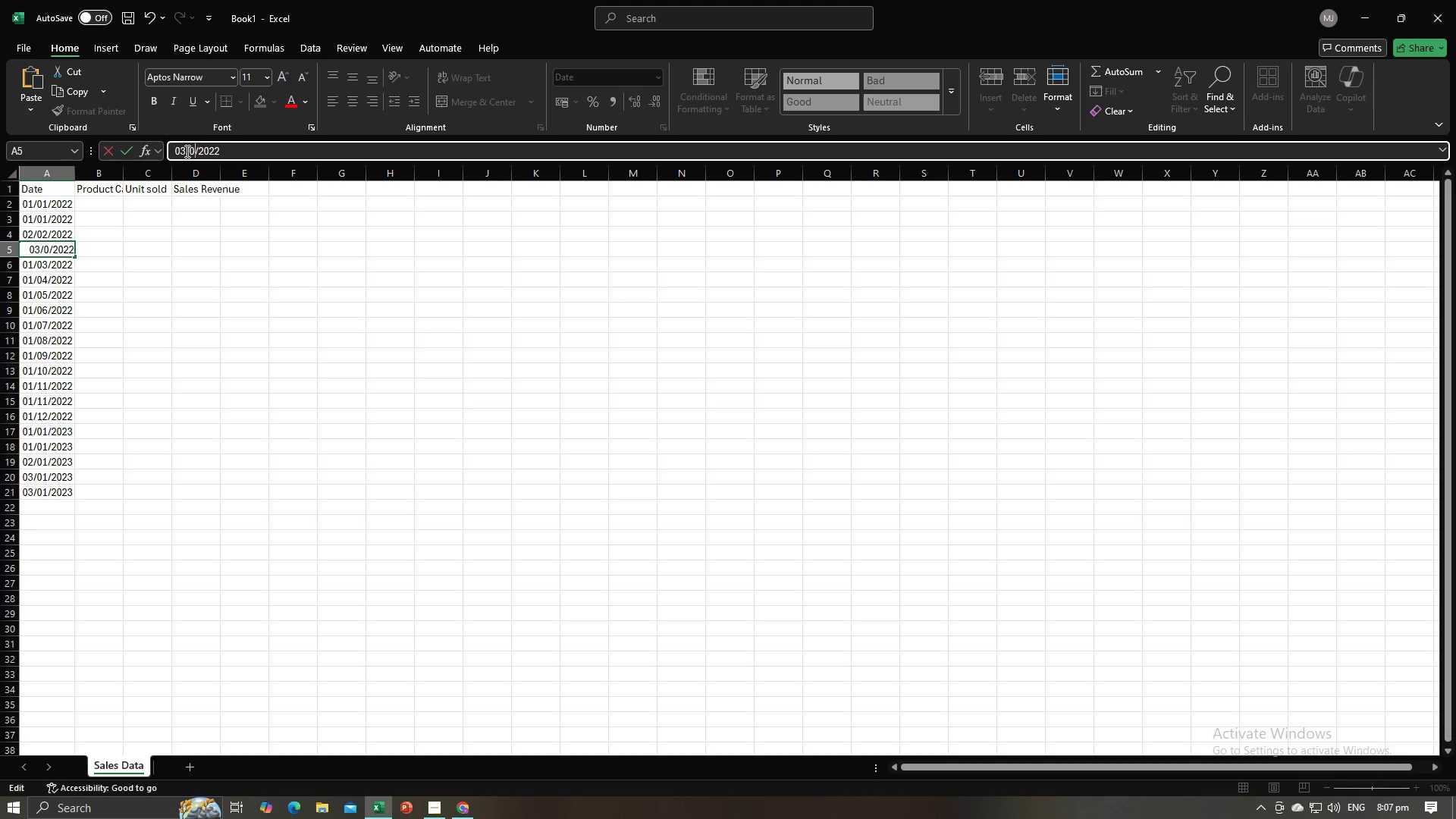 
key(1)
 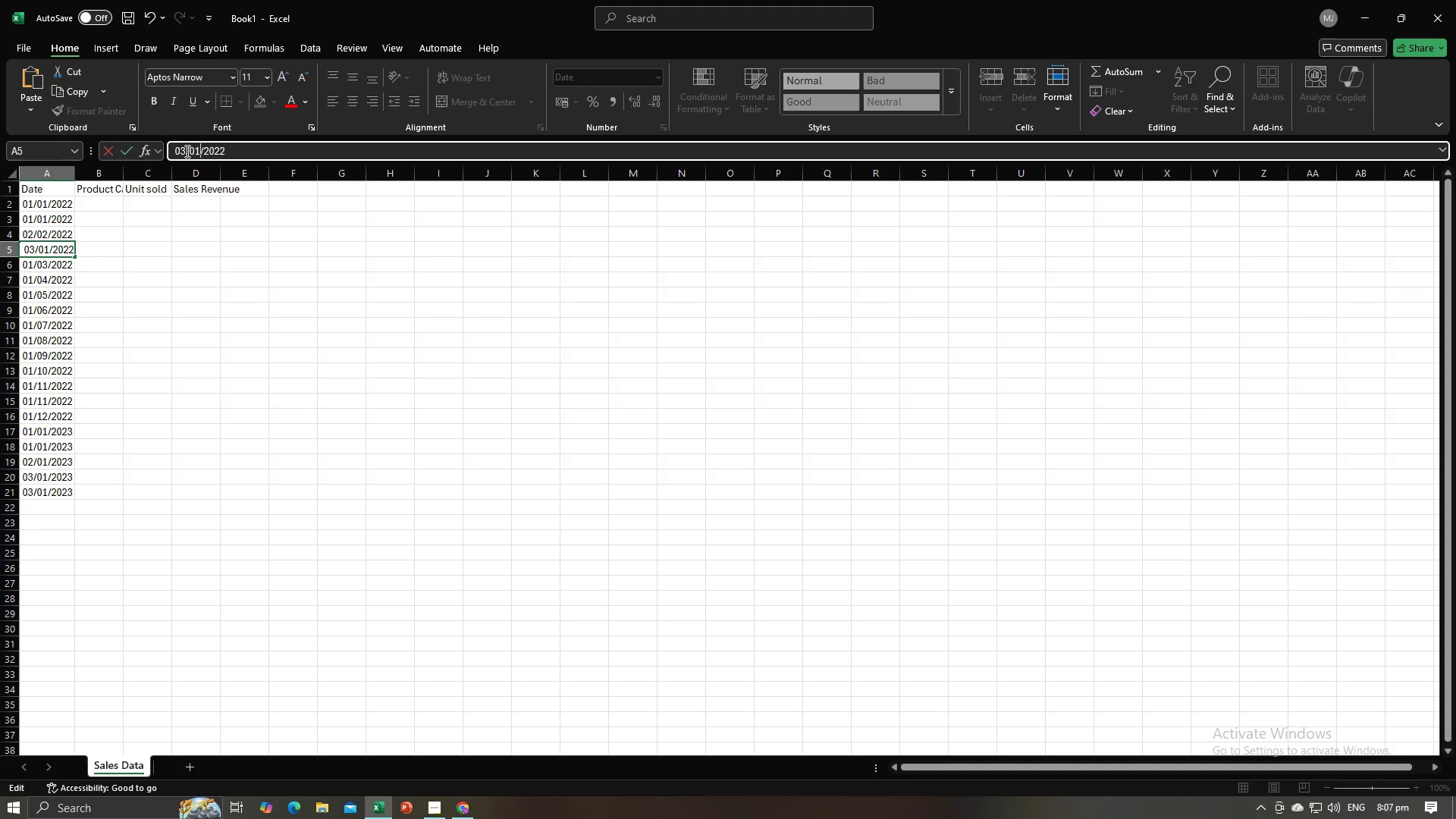 
key(Enter)
 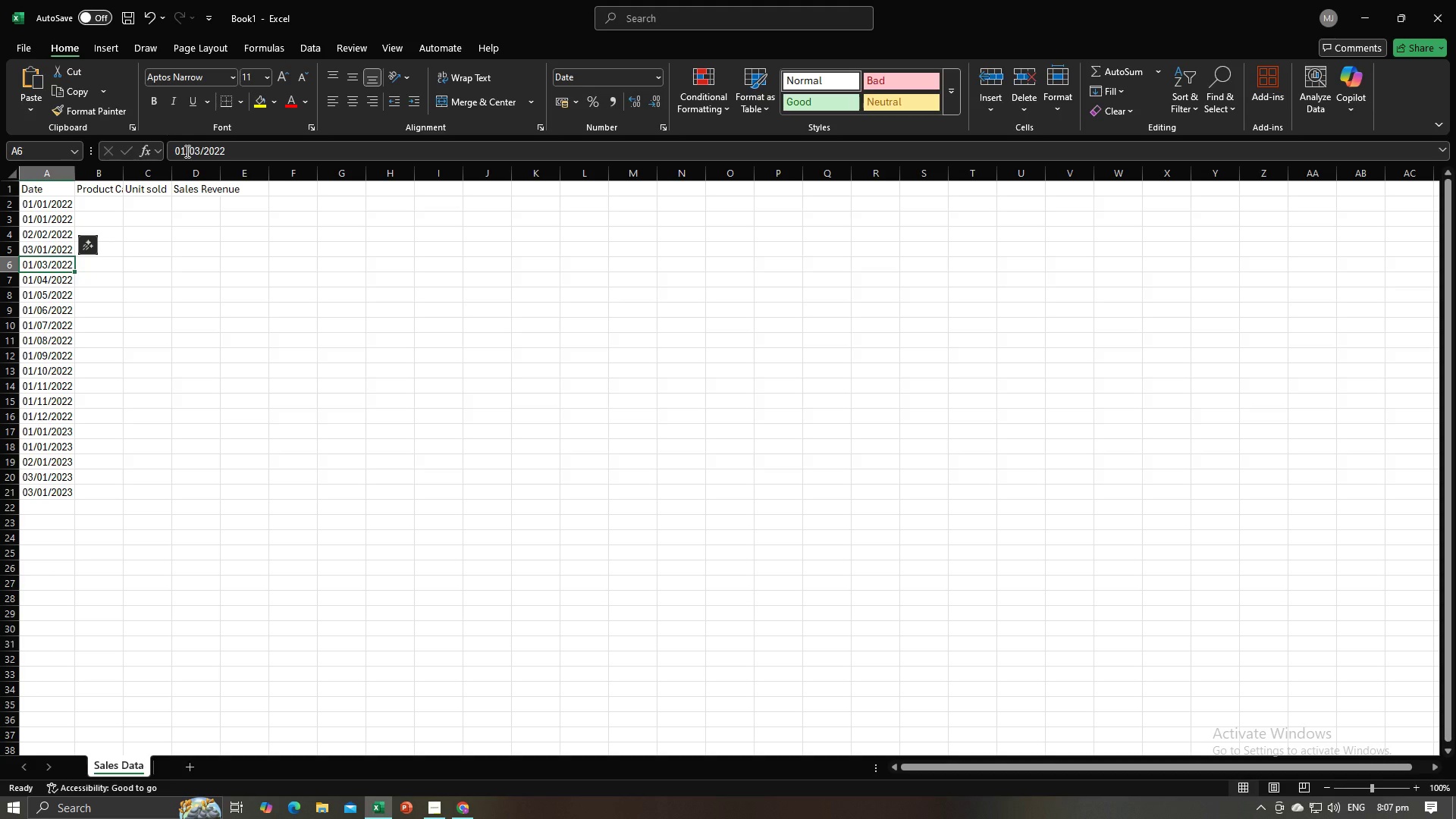 
left_click([186, 151])
 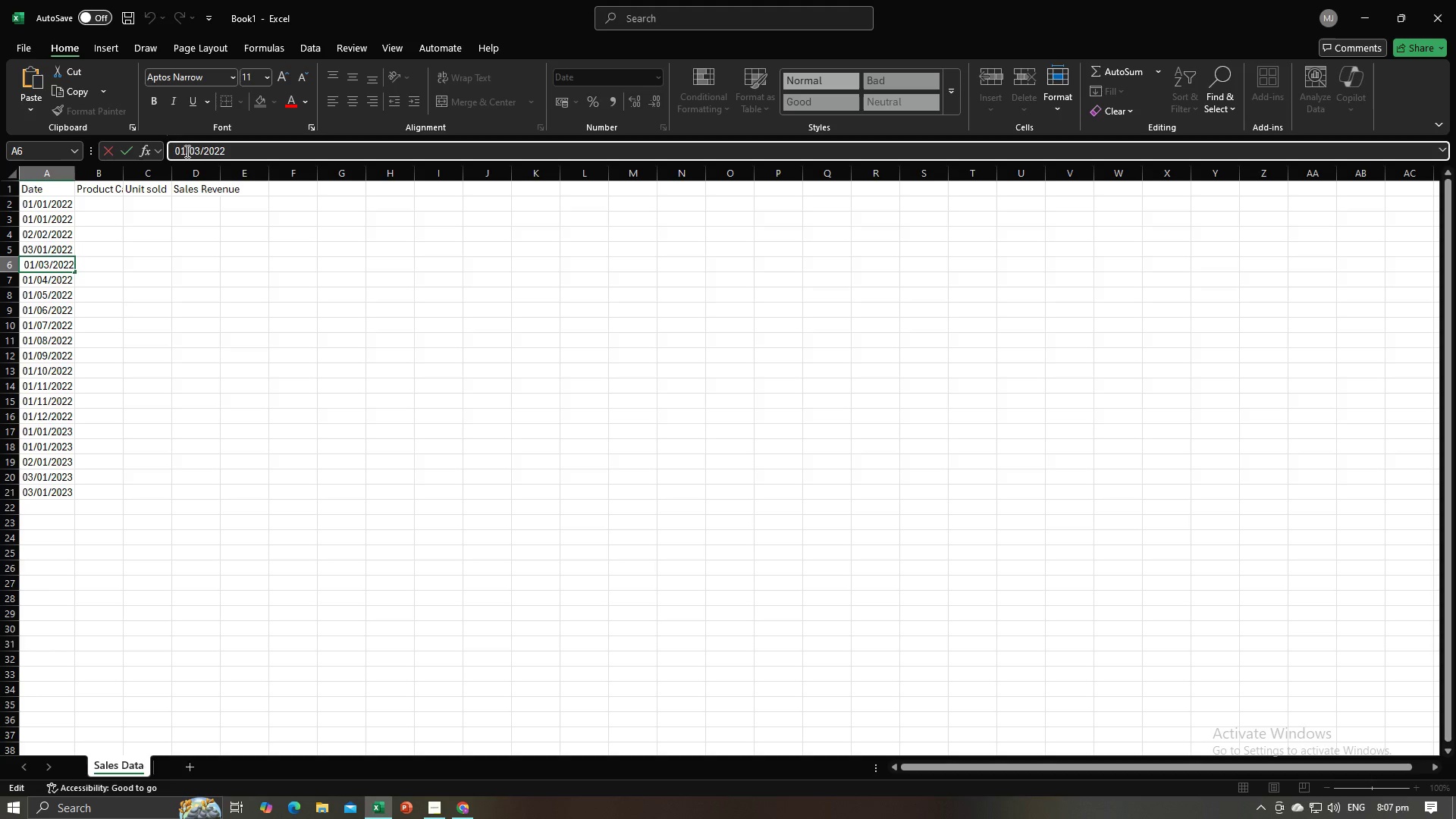 
key(Backspace)
 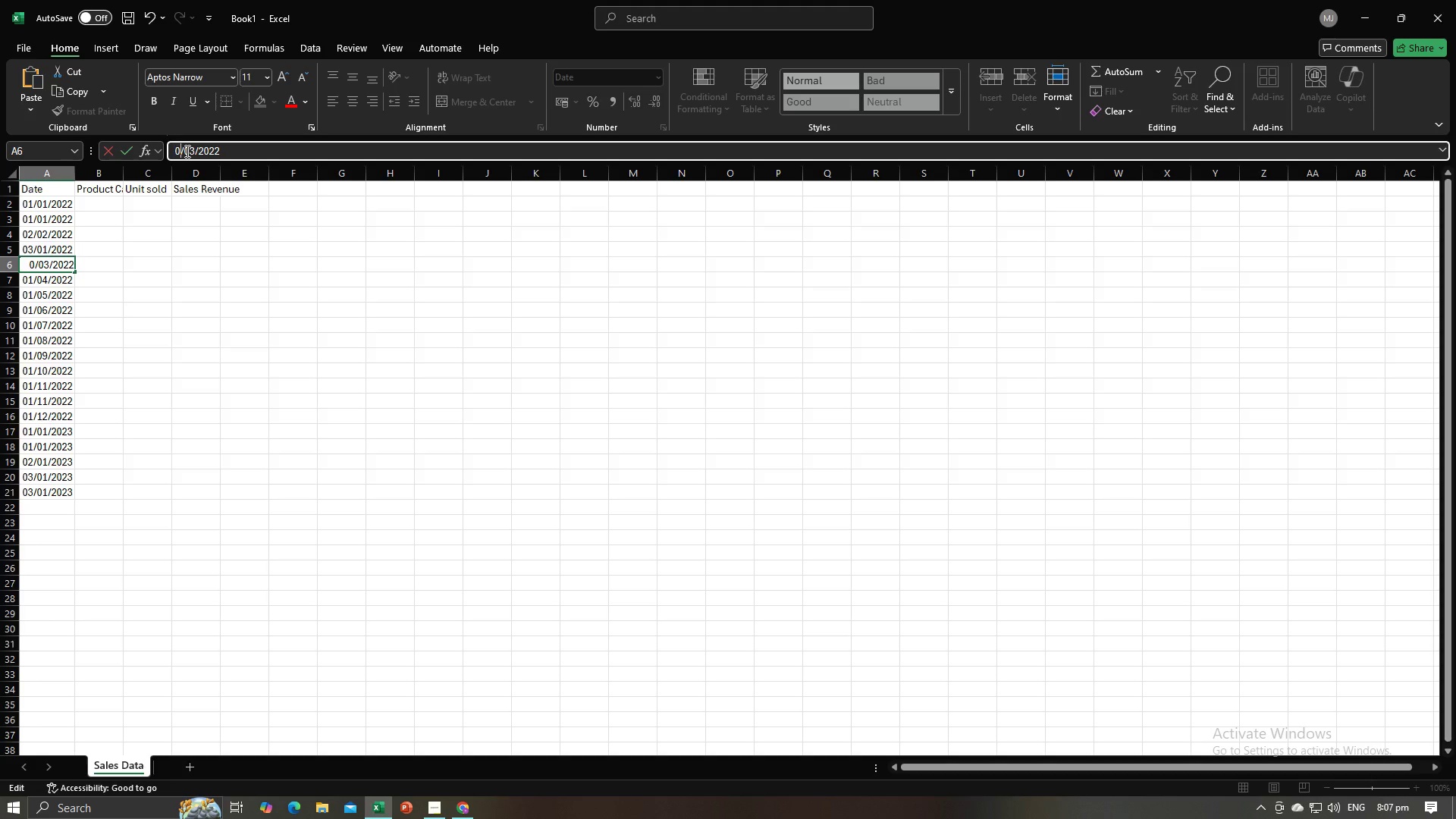 
key(3)
 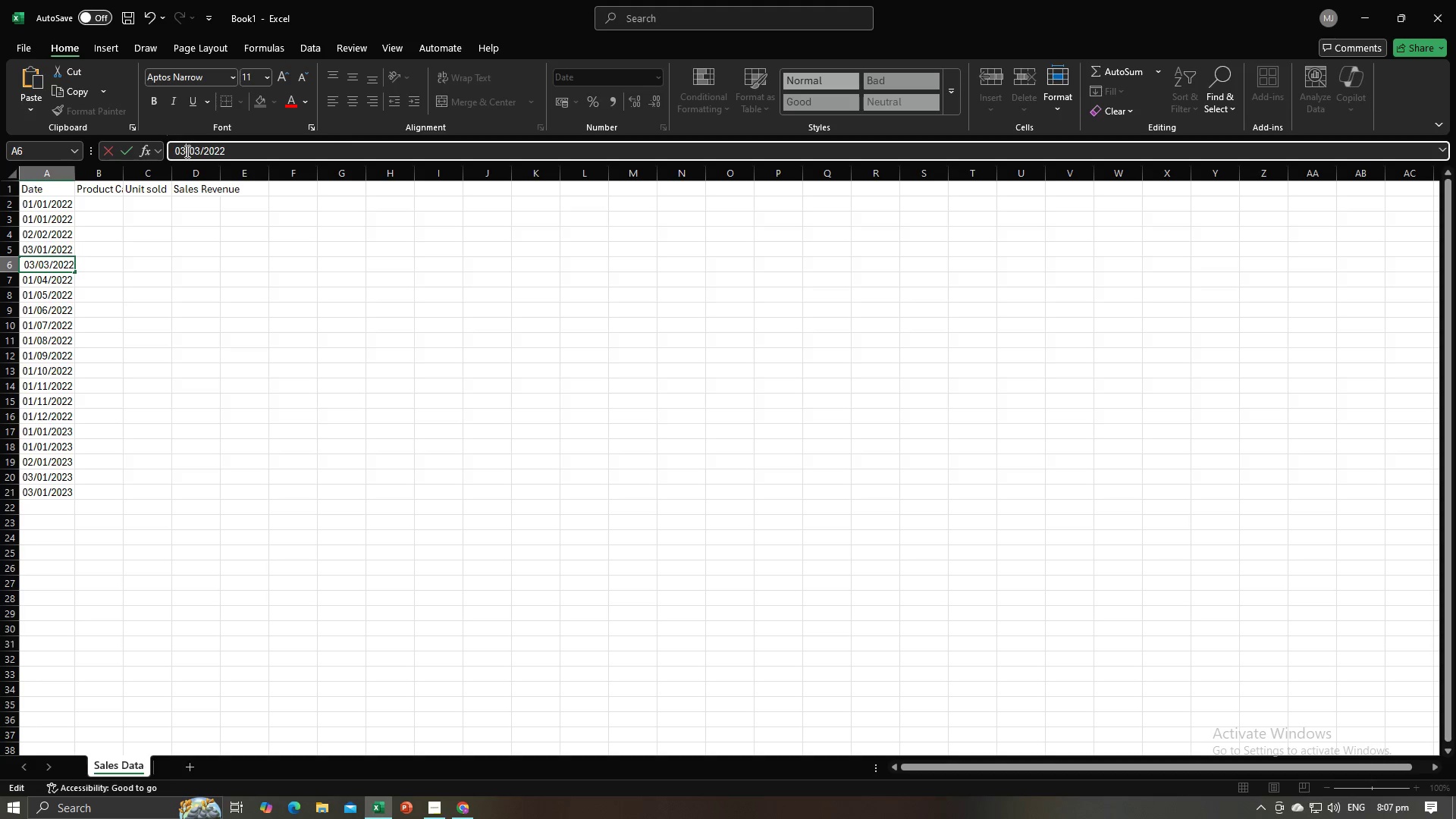 
key(ArrowRight)
 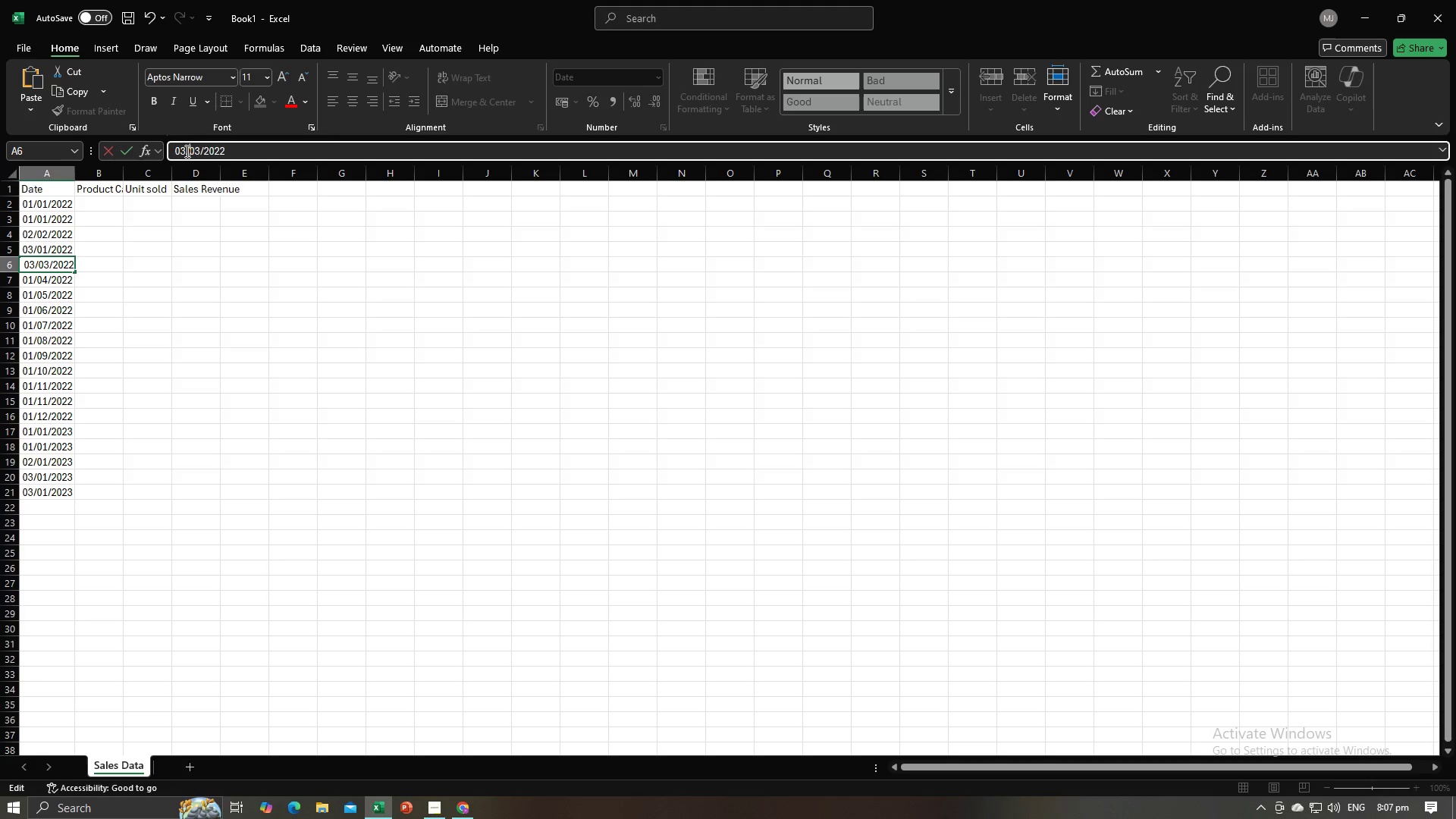 
key(ArrowRight)
 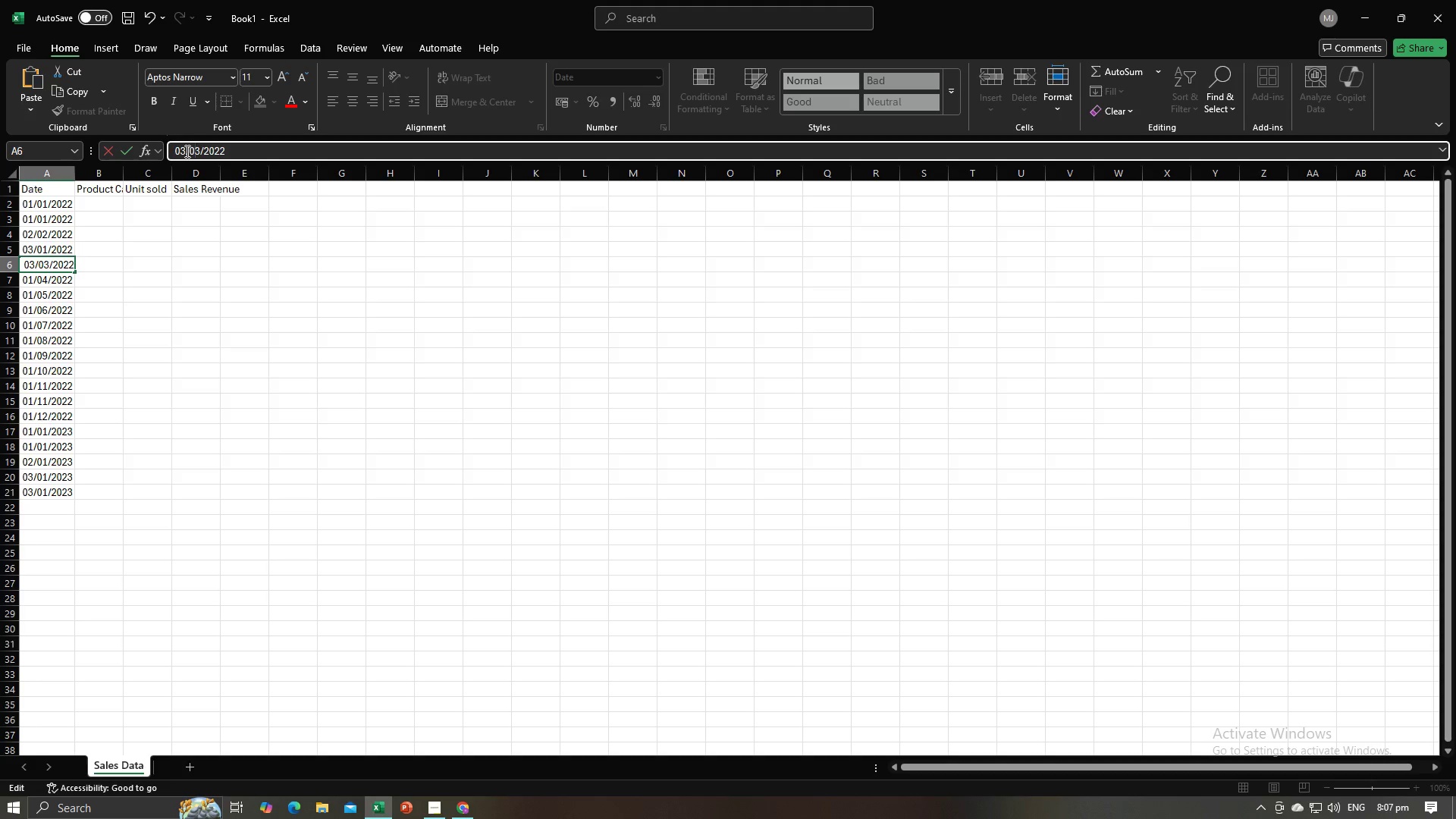 
key(ArrowRight)
 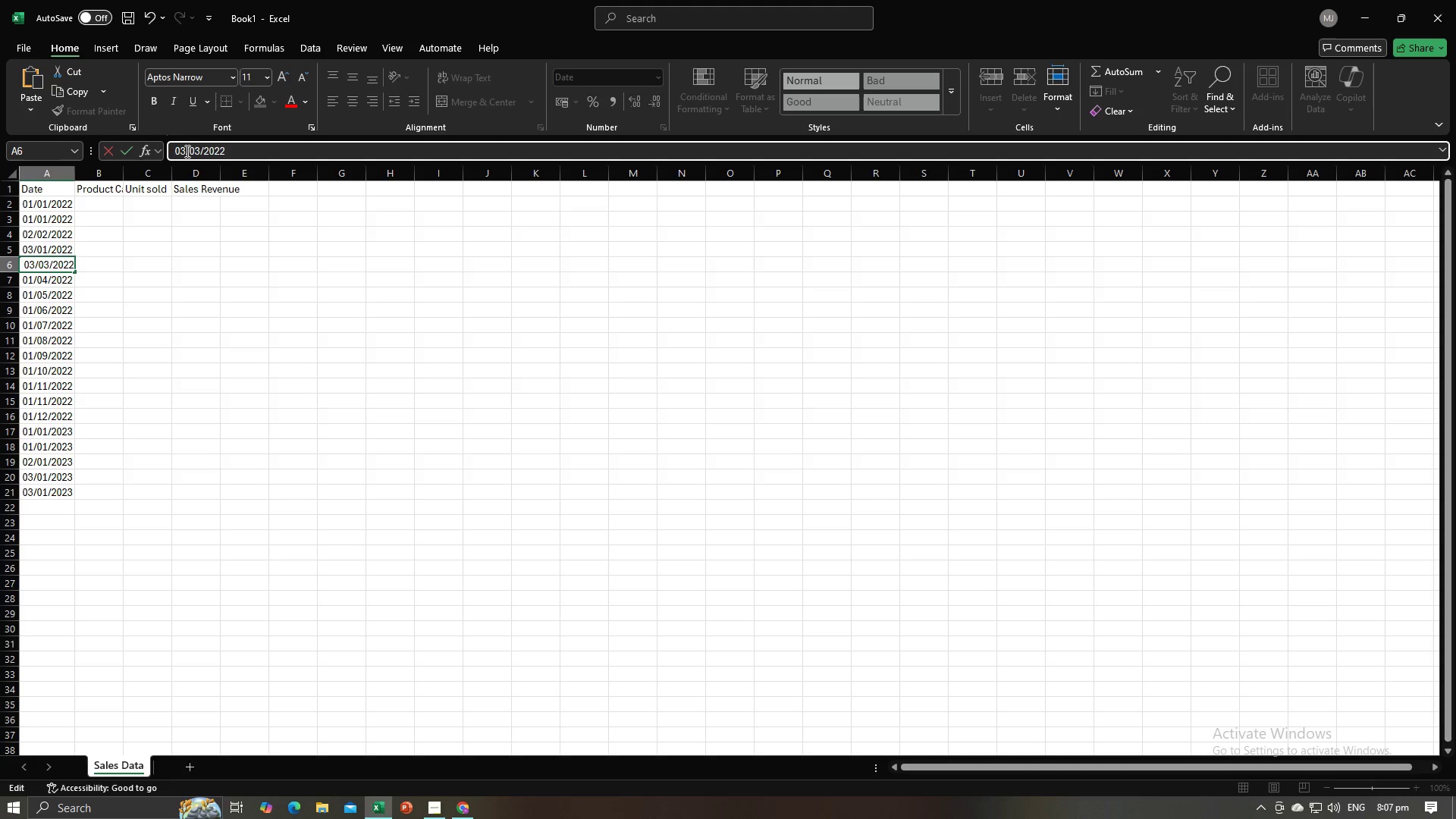 
key(Backspace)
 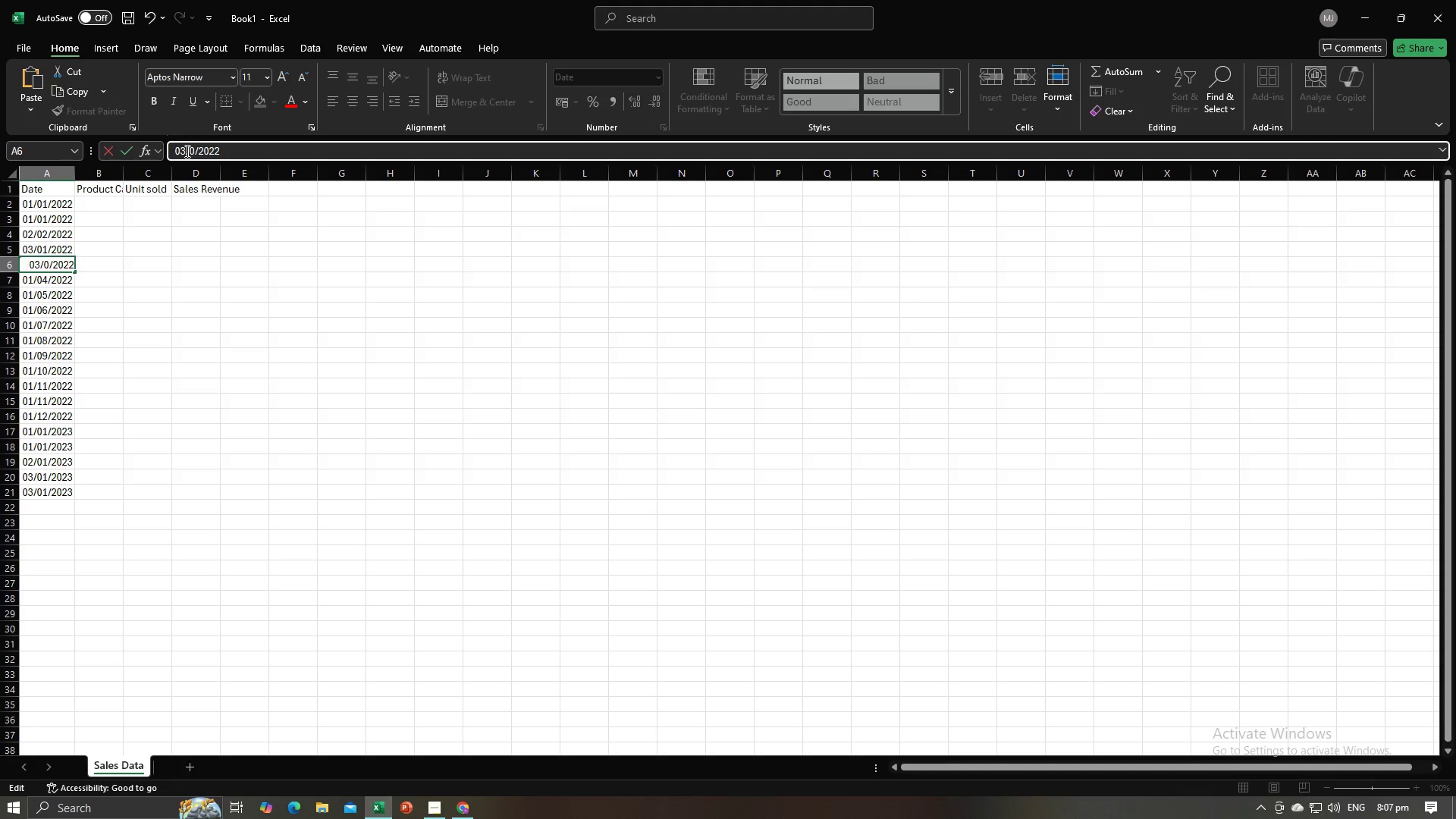 
key(1)
 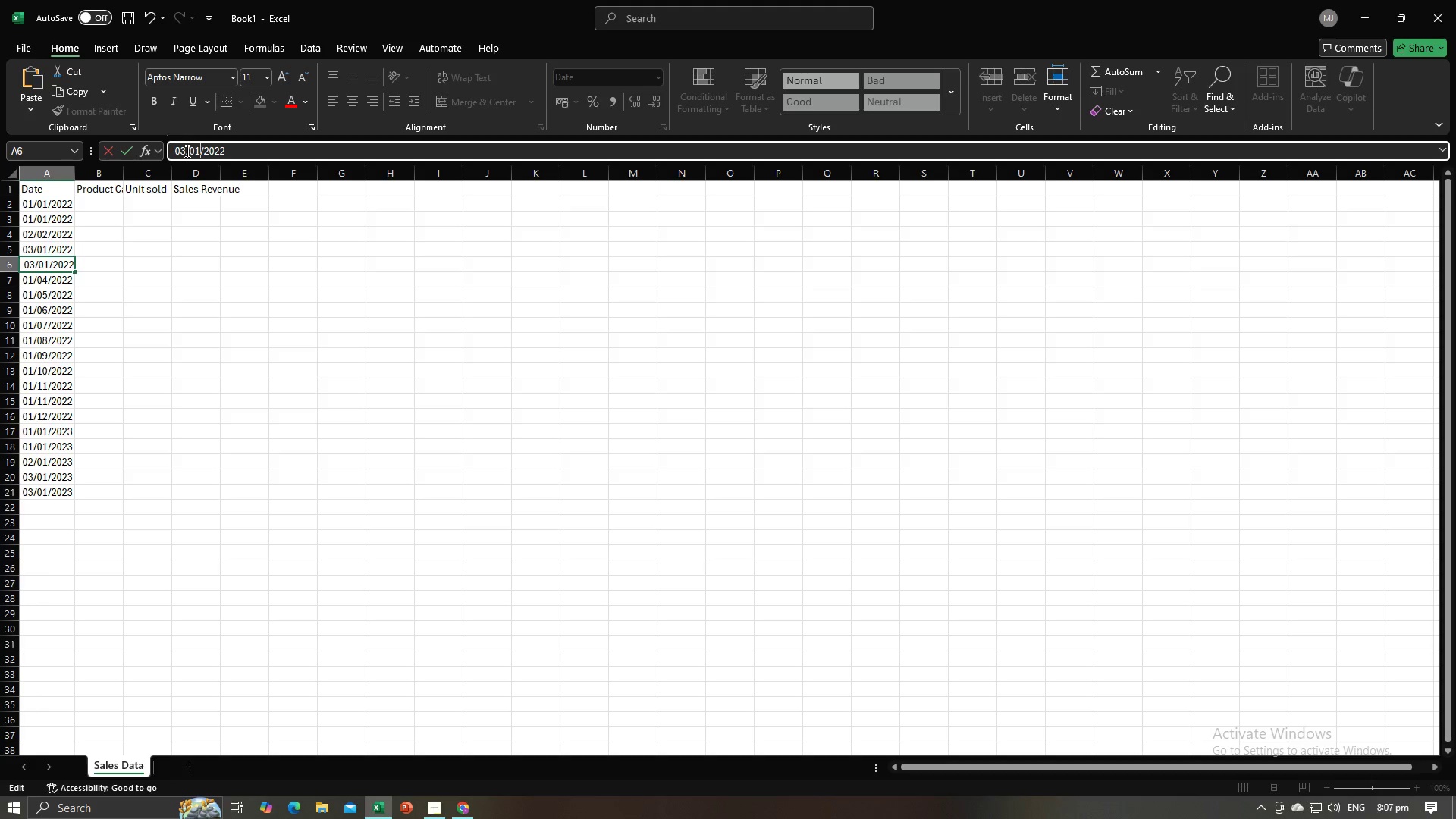 
key(Enter)
 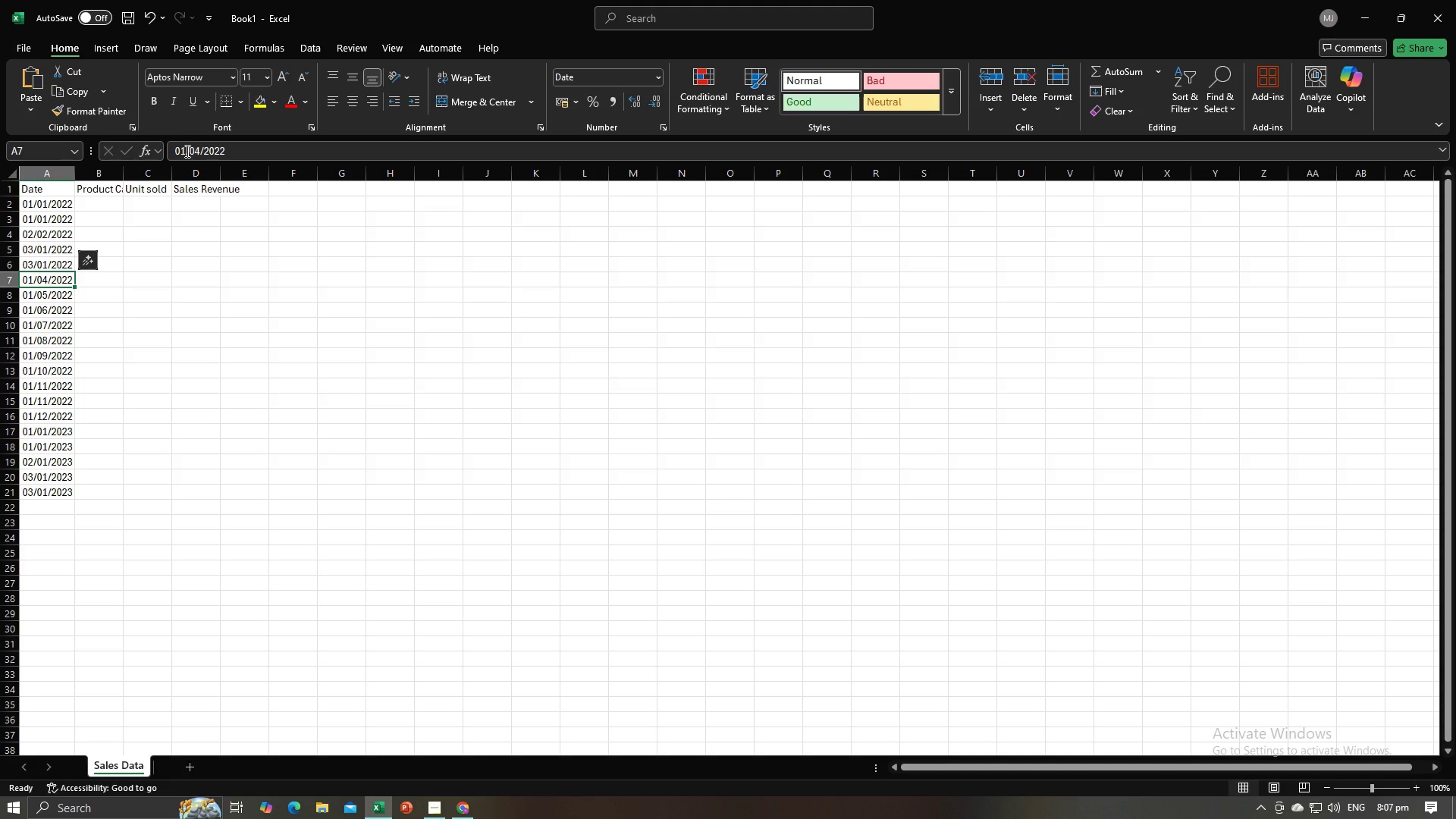 
left_click([186, 151])
 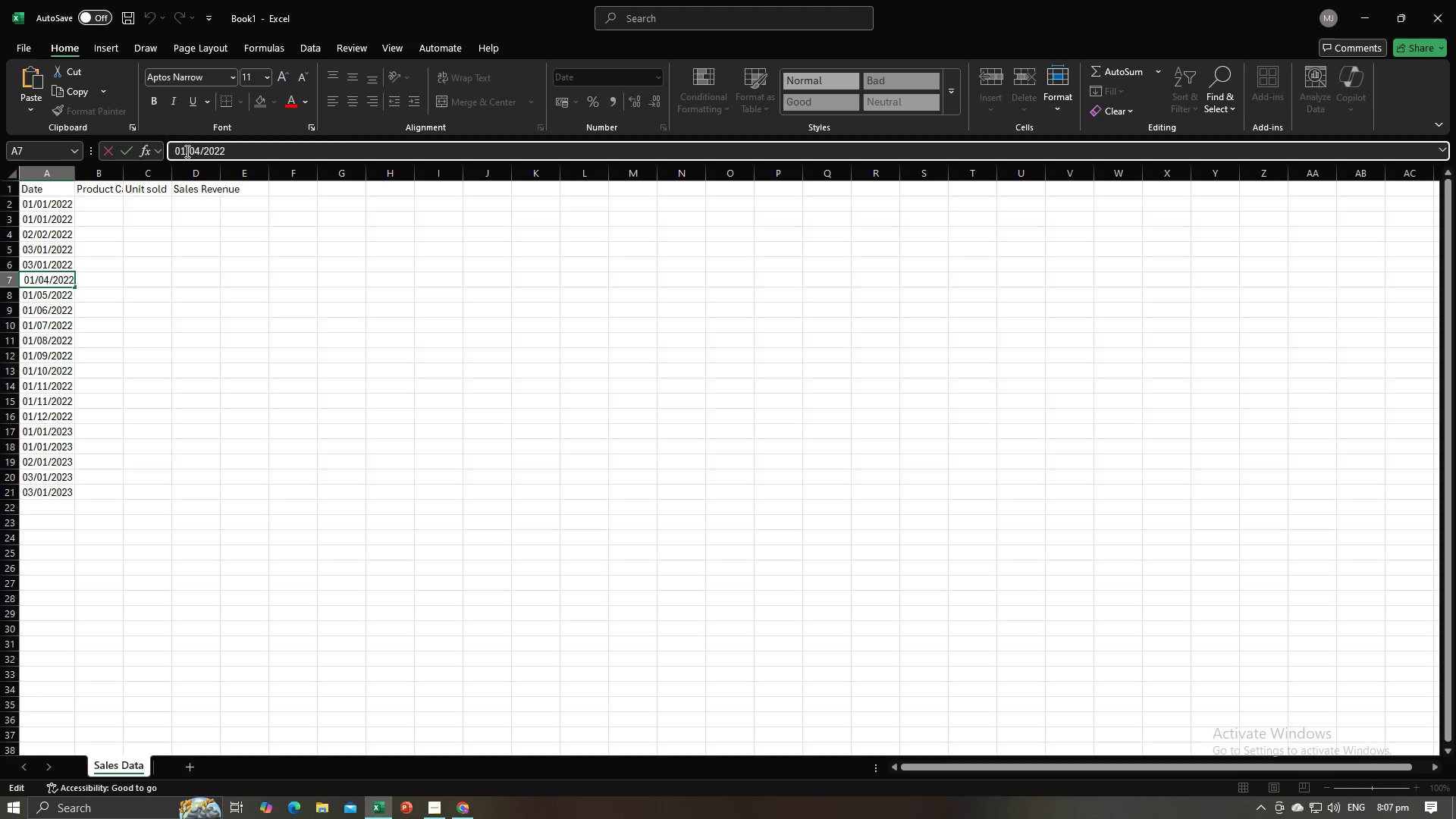 
key(Backspace)
 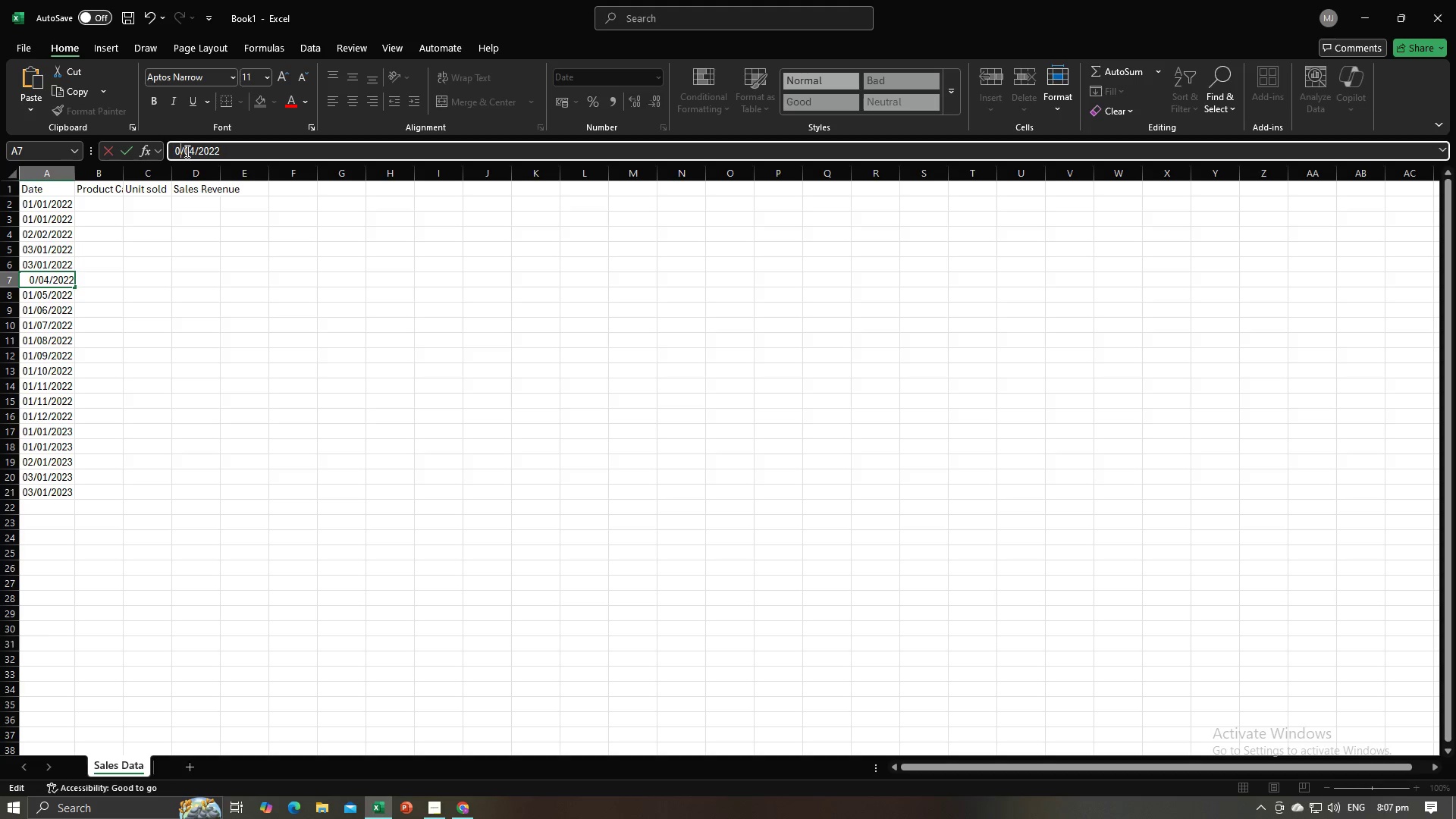 
key(4)
 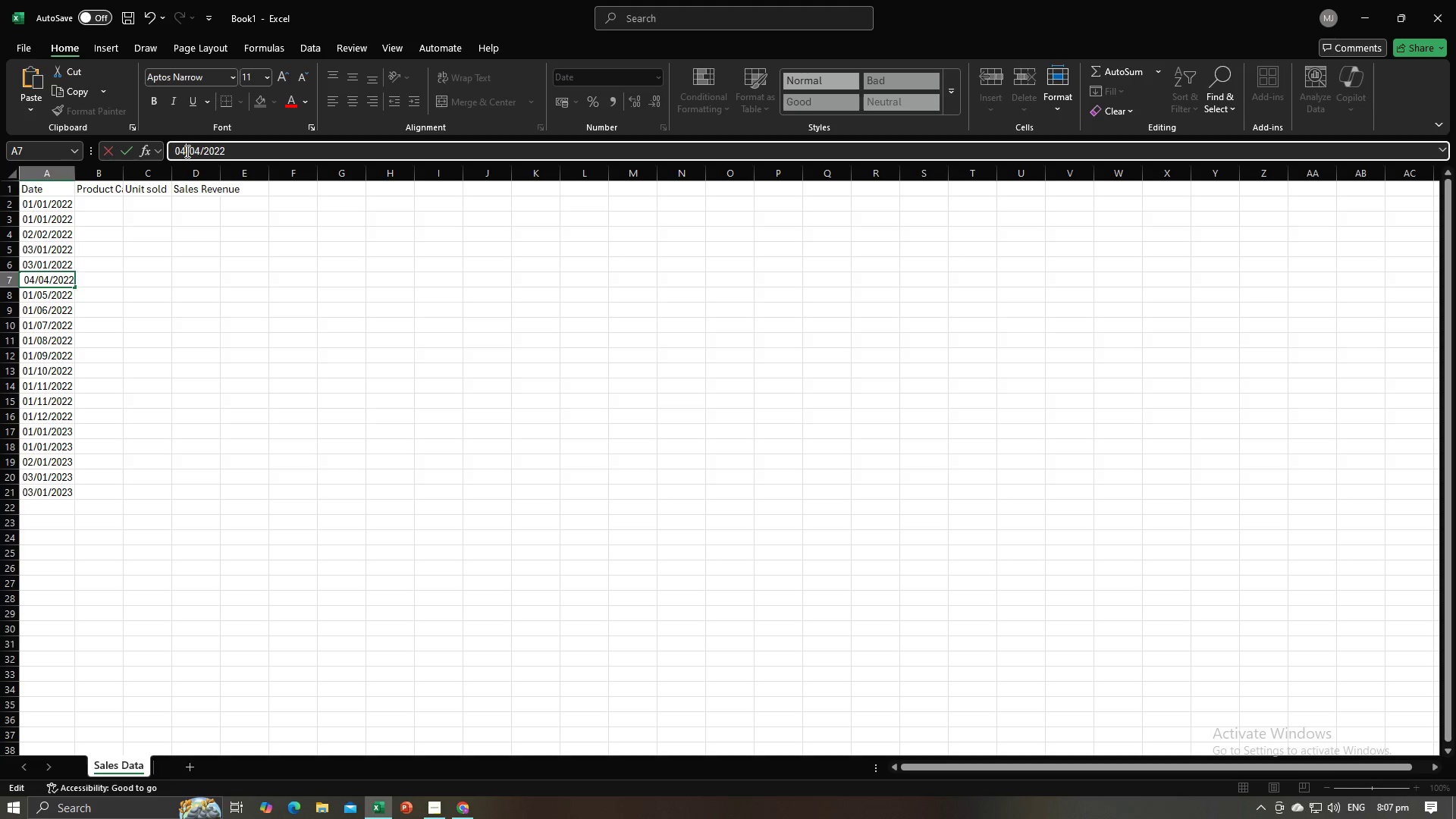 
key(ArrowRight)
 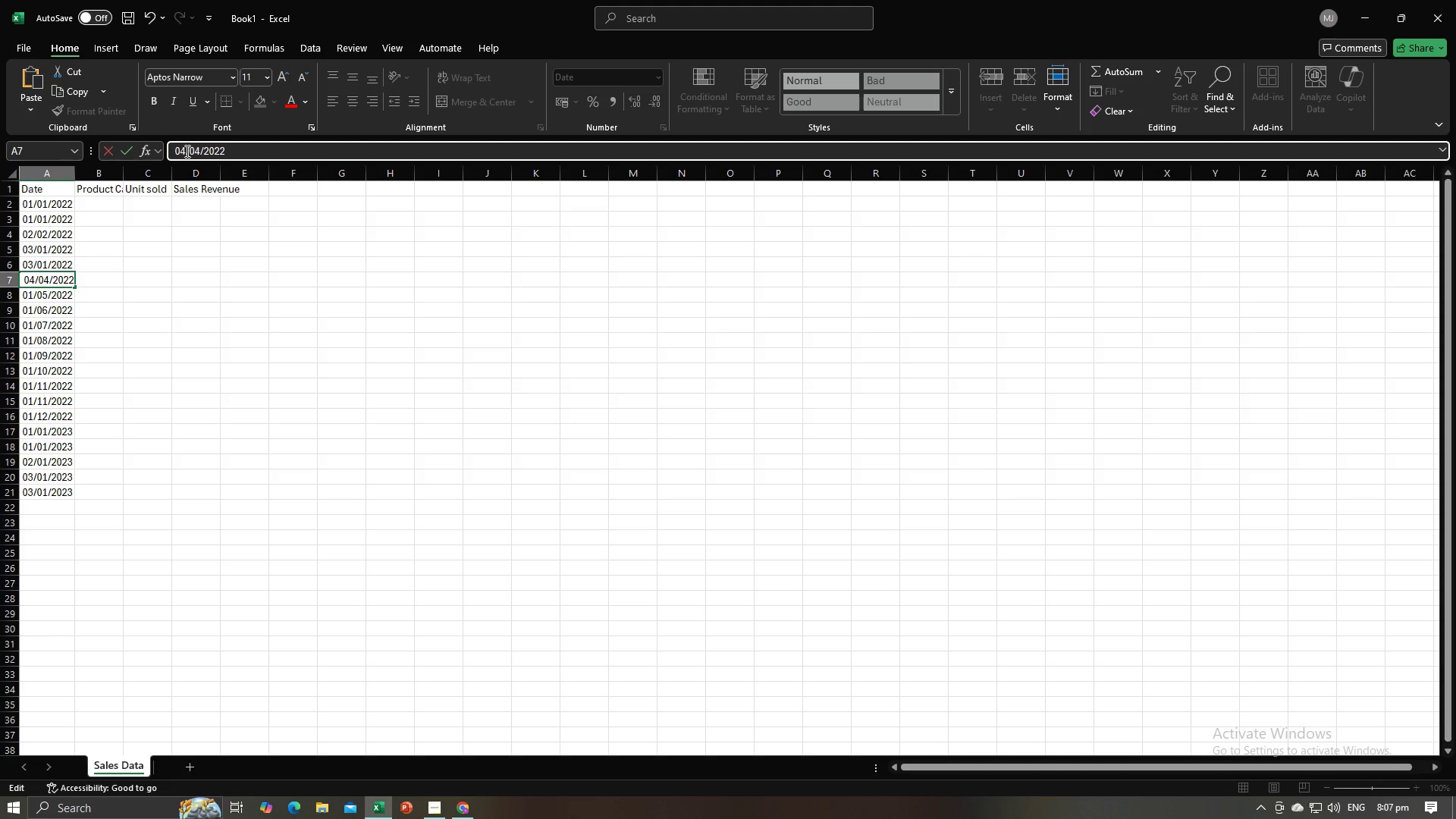 
key(ArrowRight)
 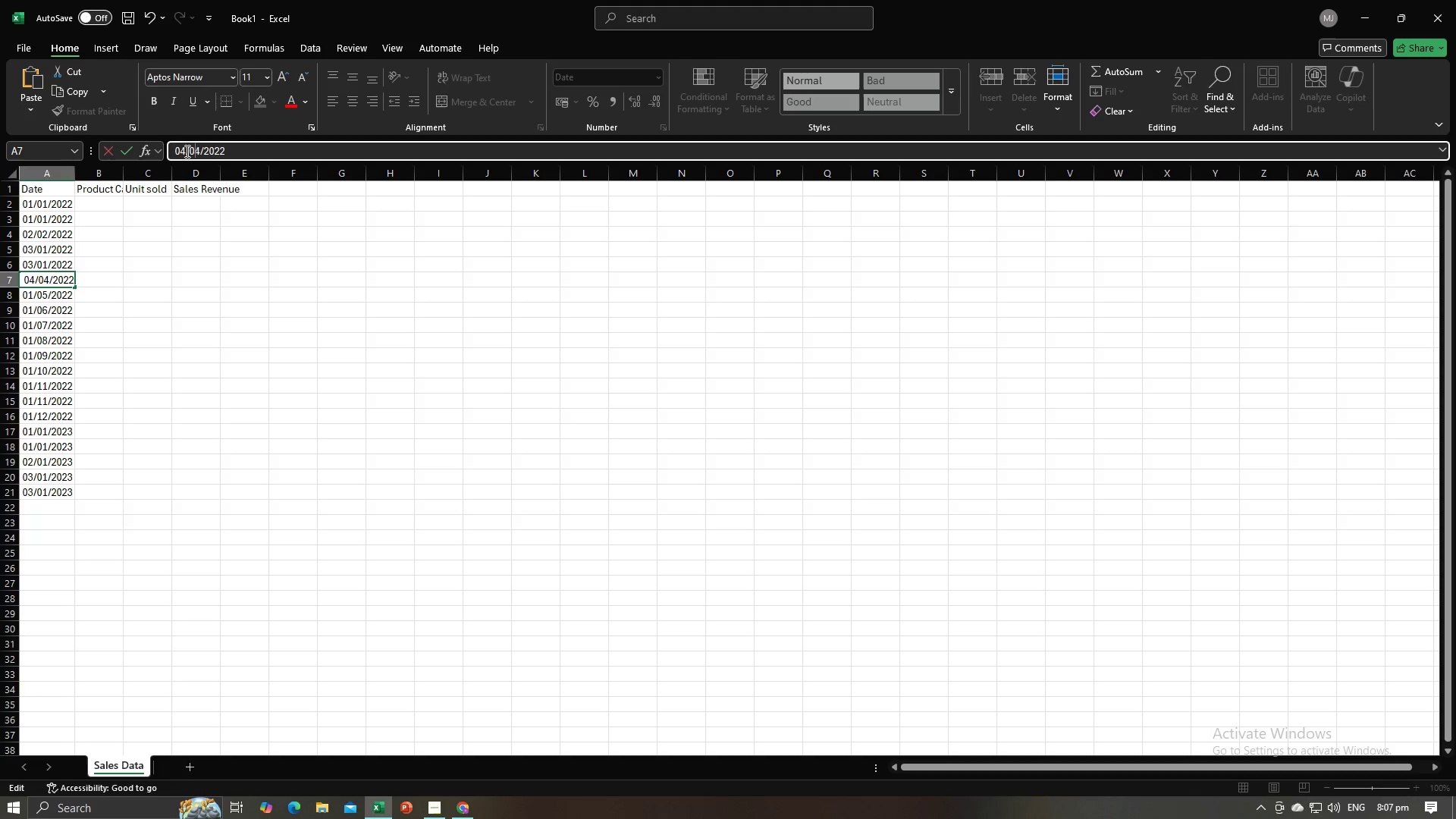 
key(ArrowRight)
 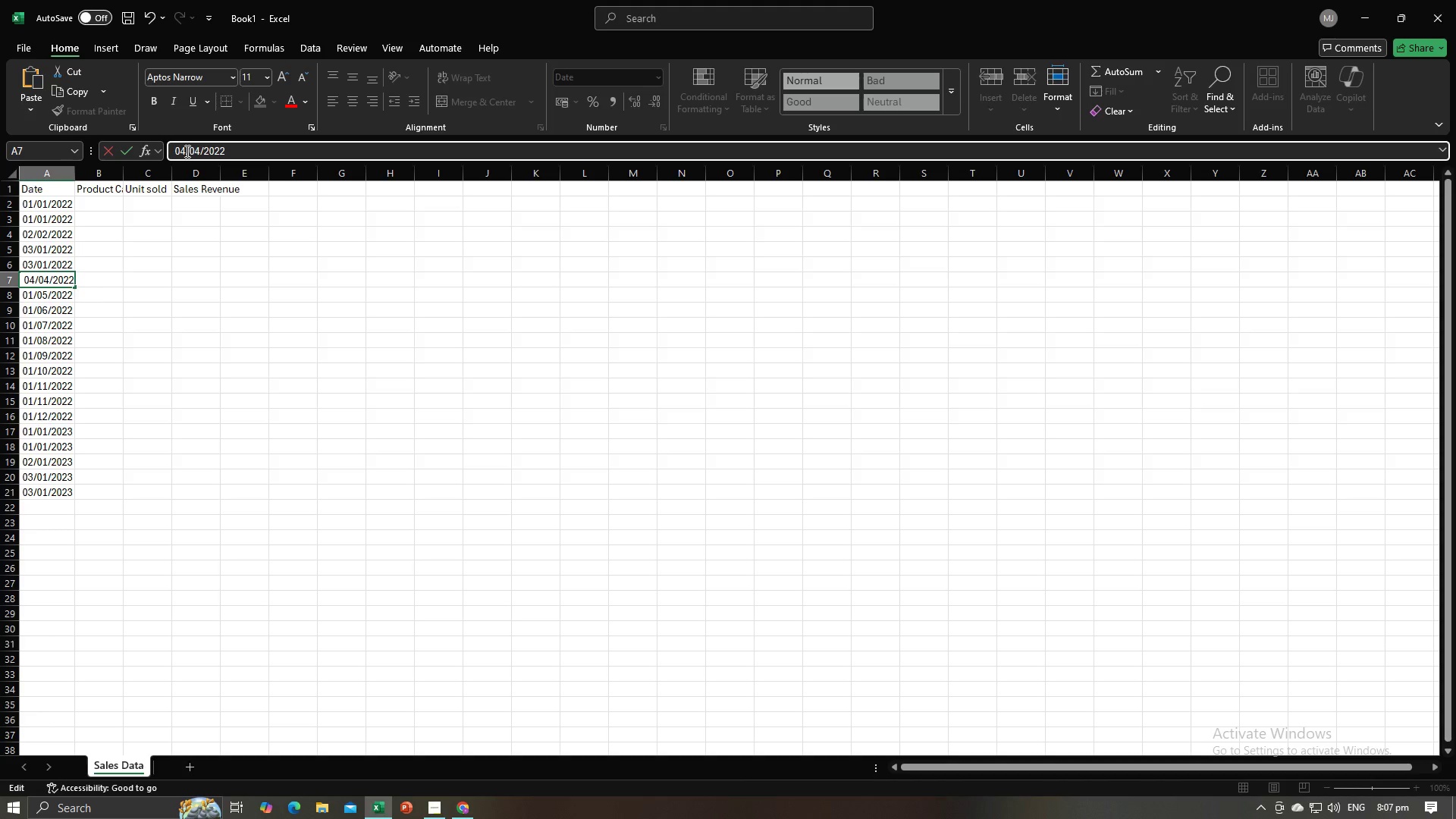 
key(Backspace)
 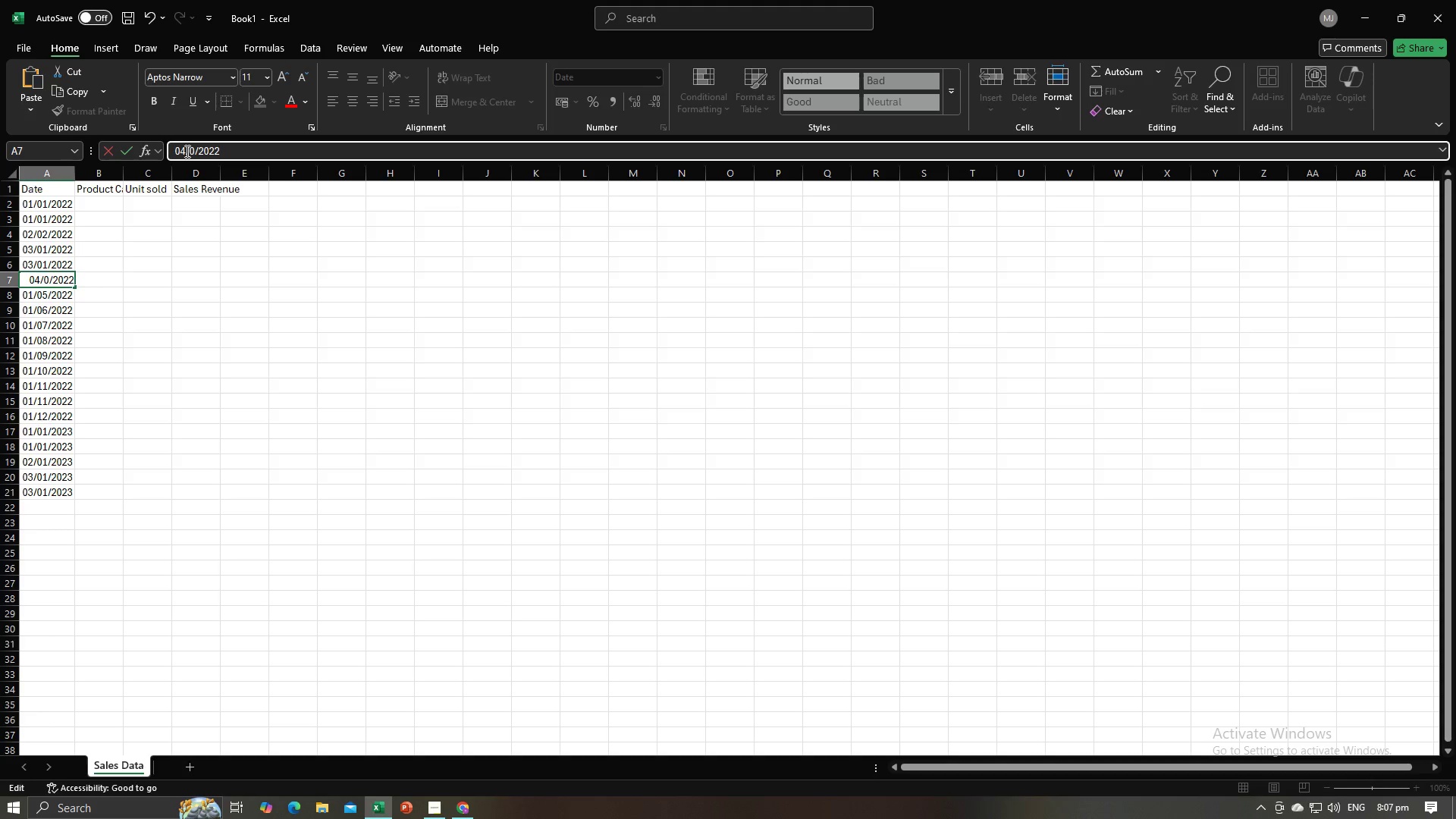 
key(1)
 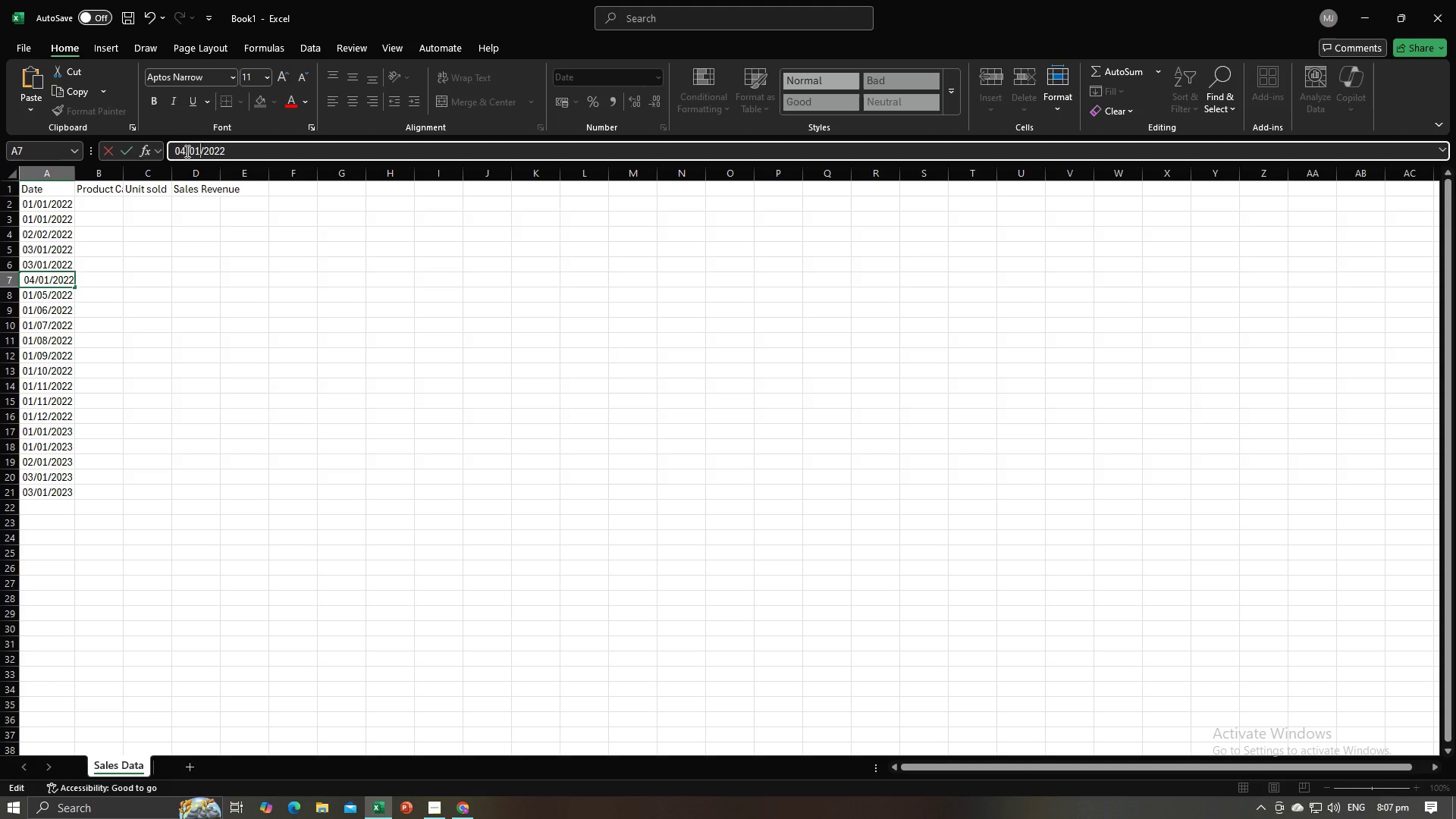 
key(Enter)
 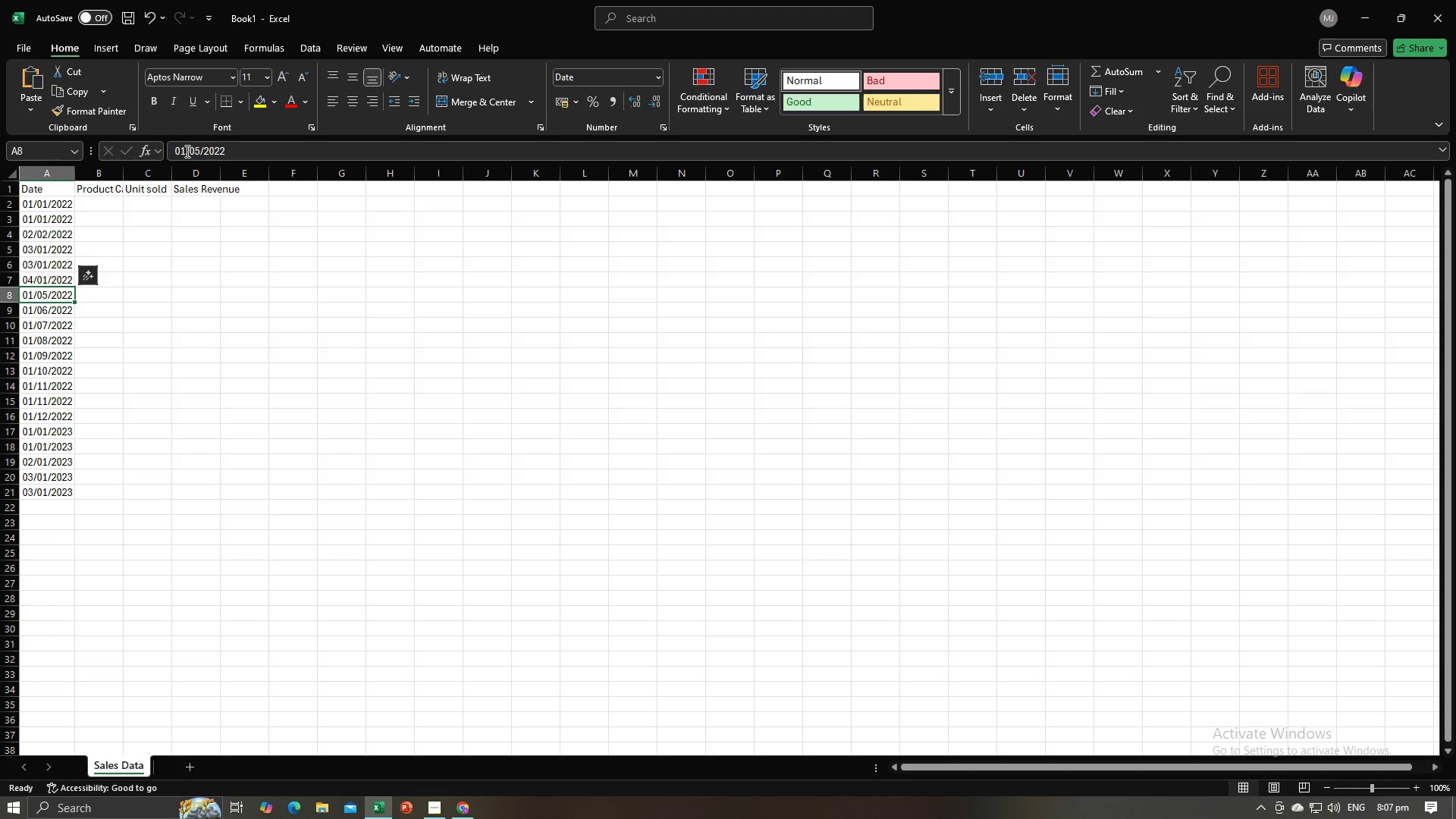 
left_click([186, 151])
 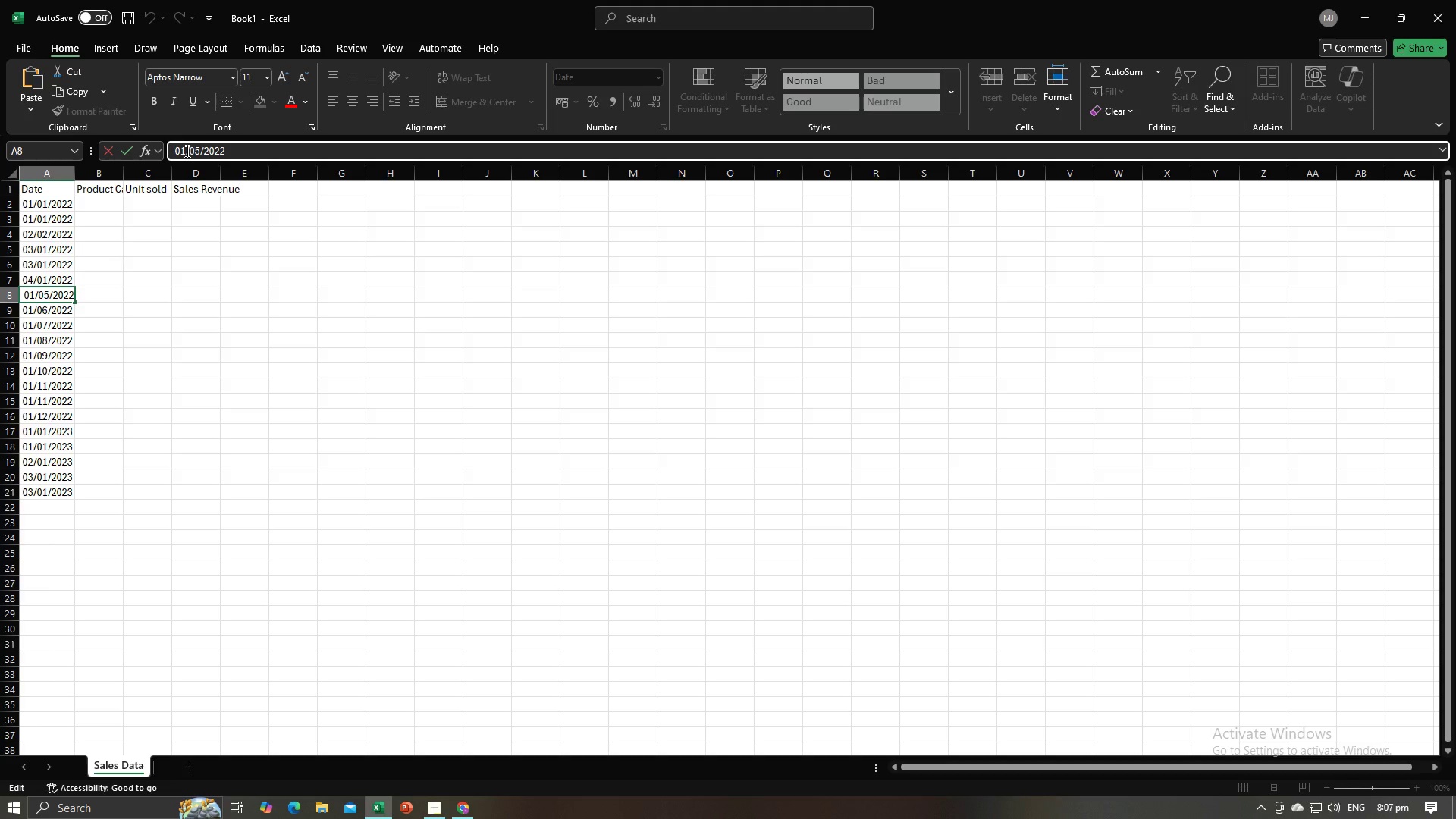 
key(Backspace)
 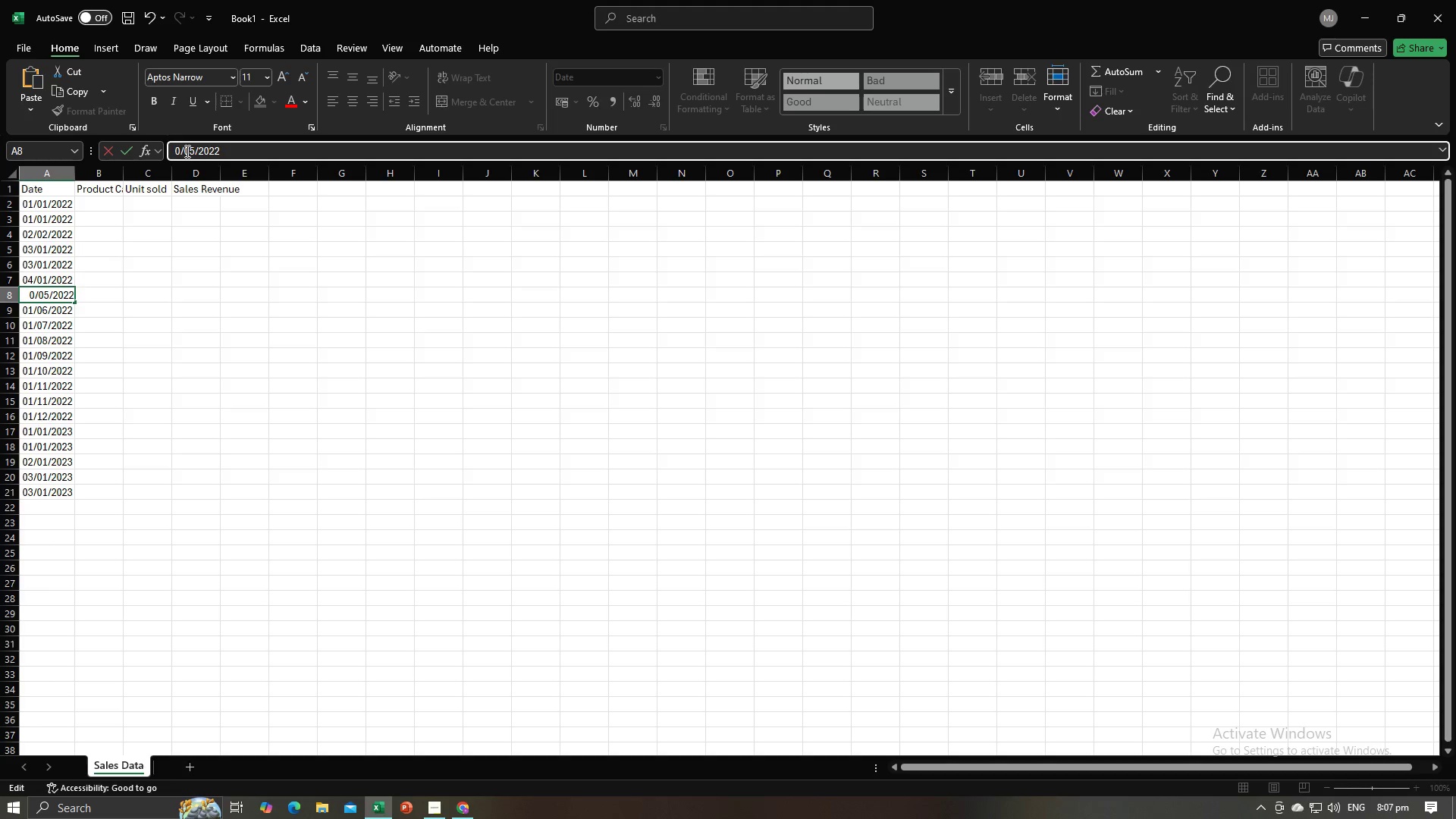 
key(5)
 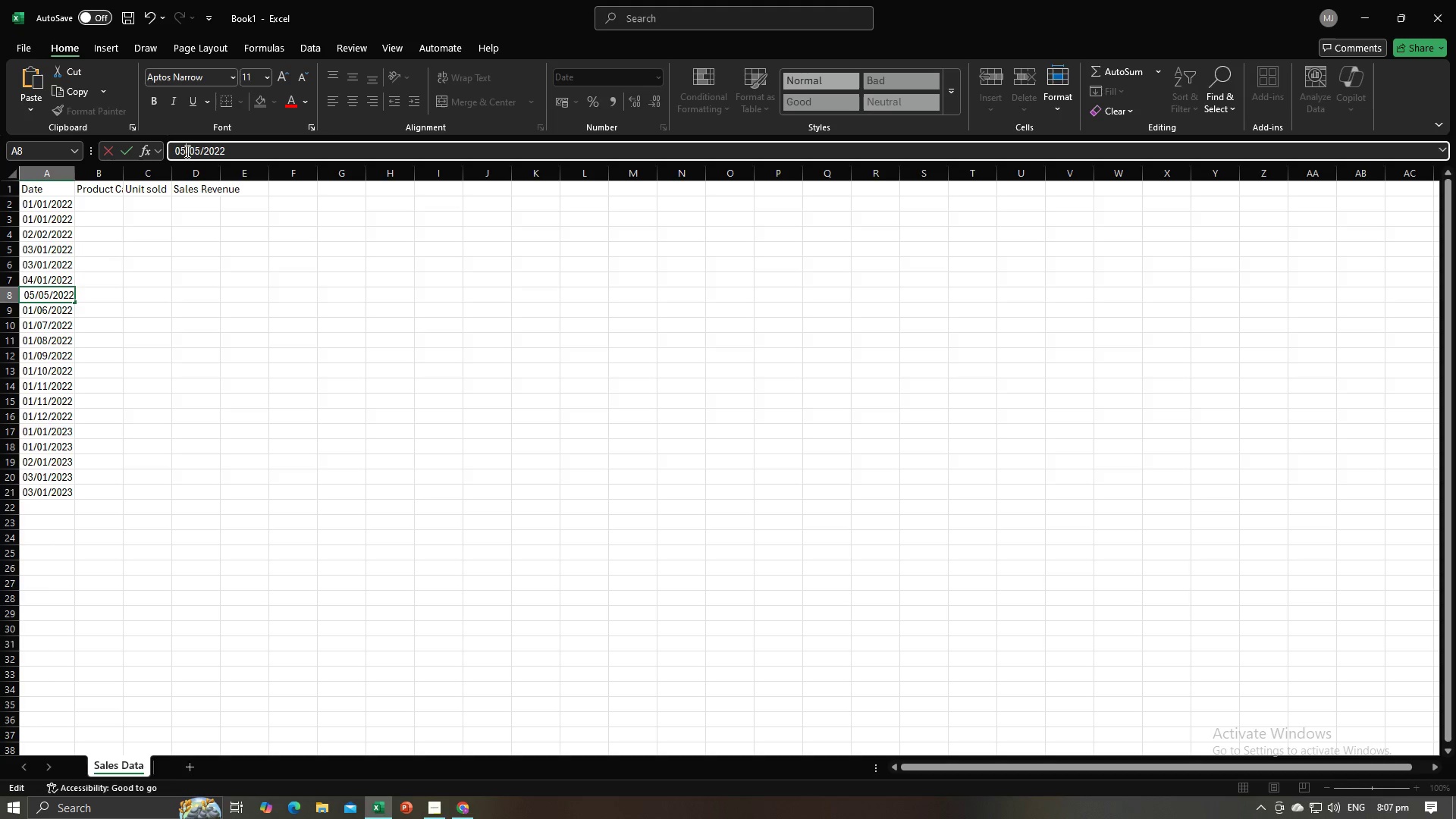 
key(ArrowRight)
 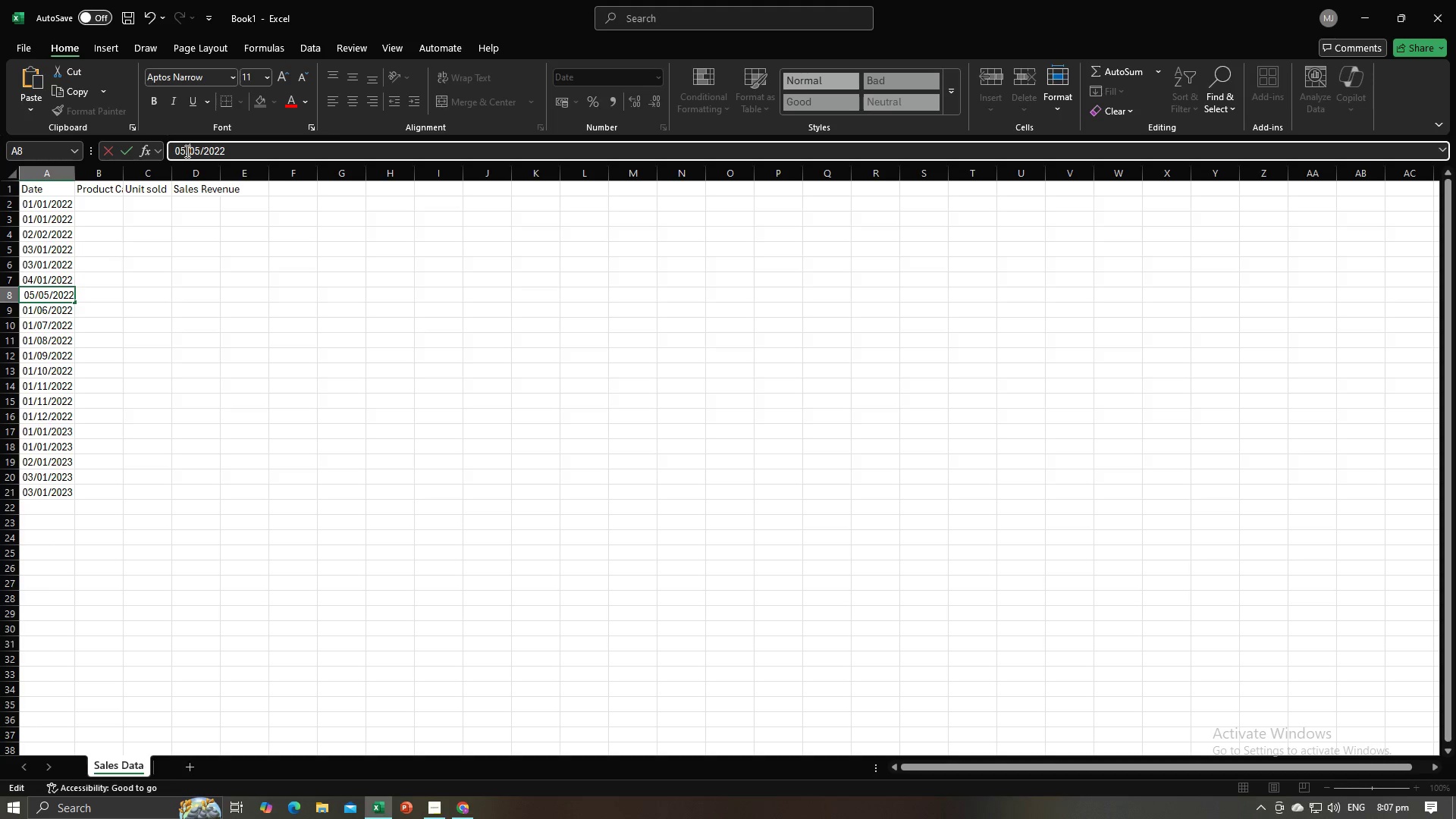 
key(ArrowRight)
 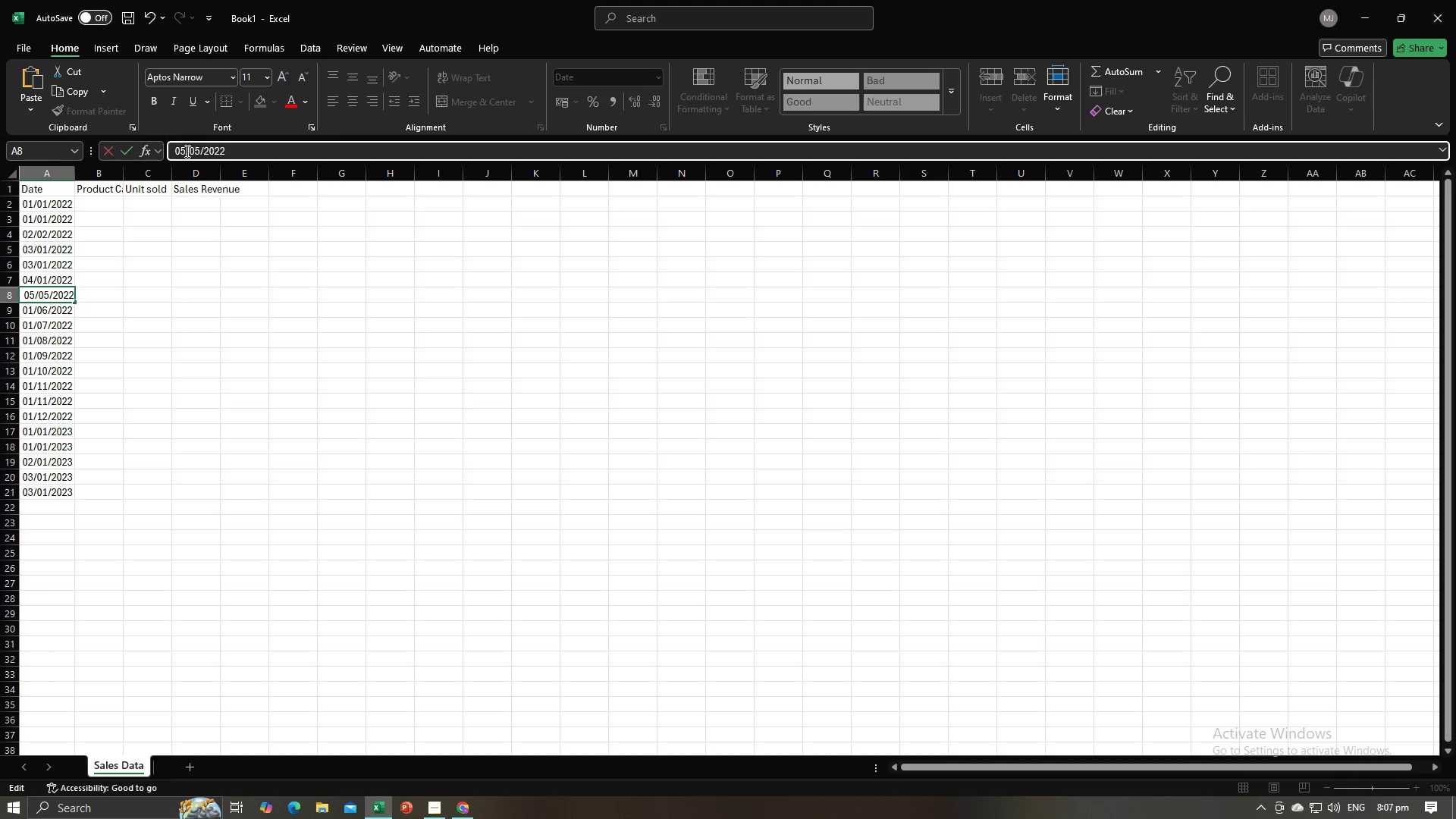 
key(ArrowRight)
 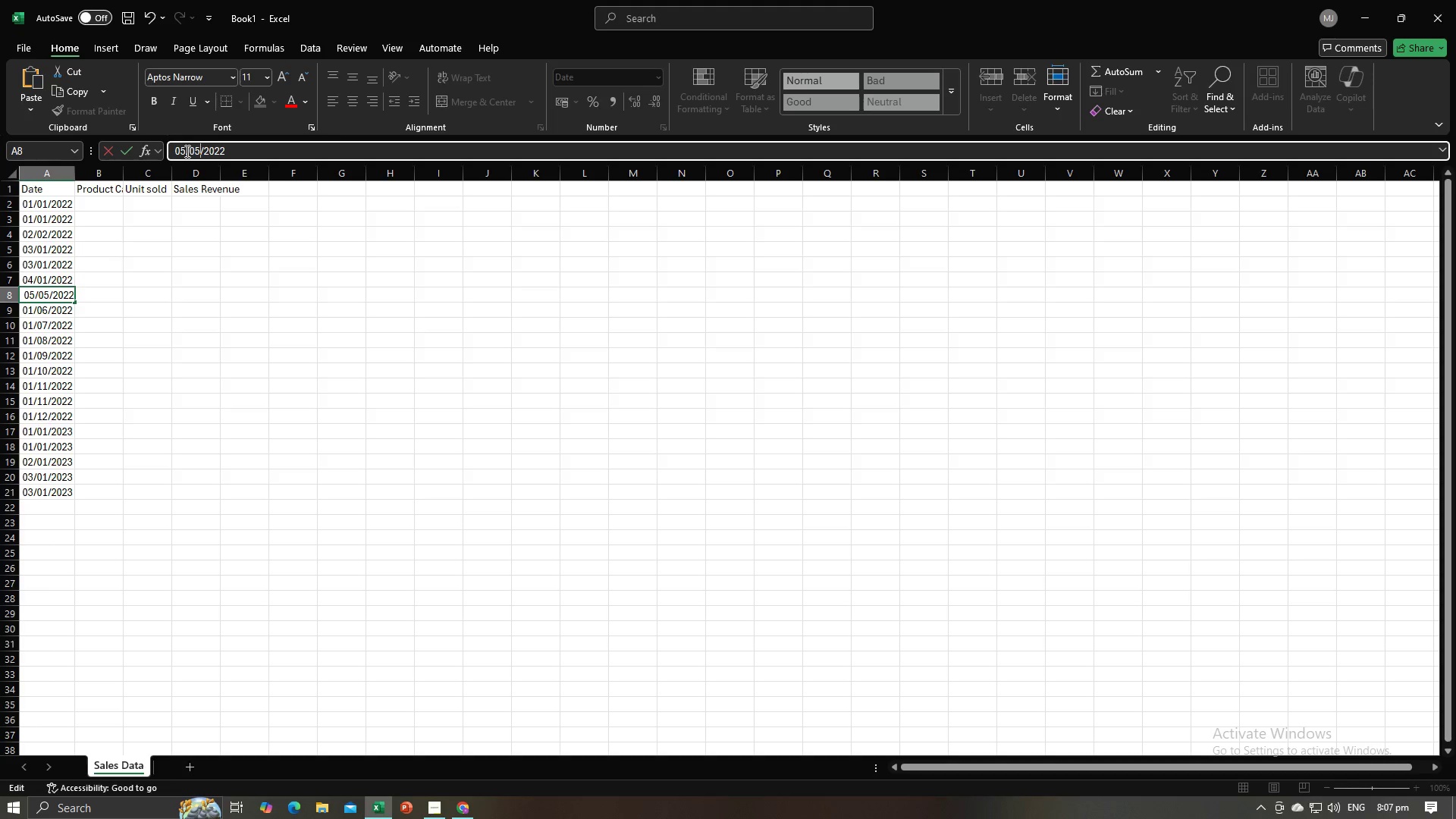 
key(Backspace)
 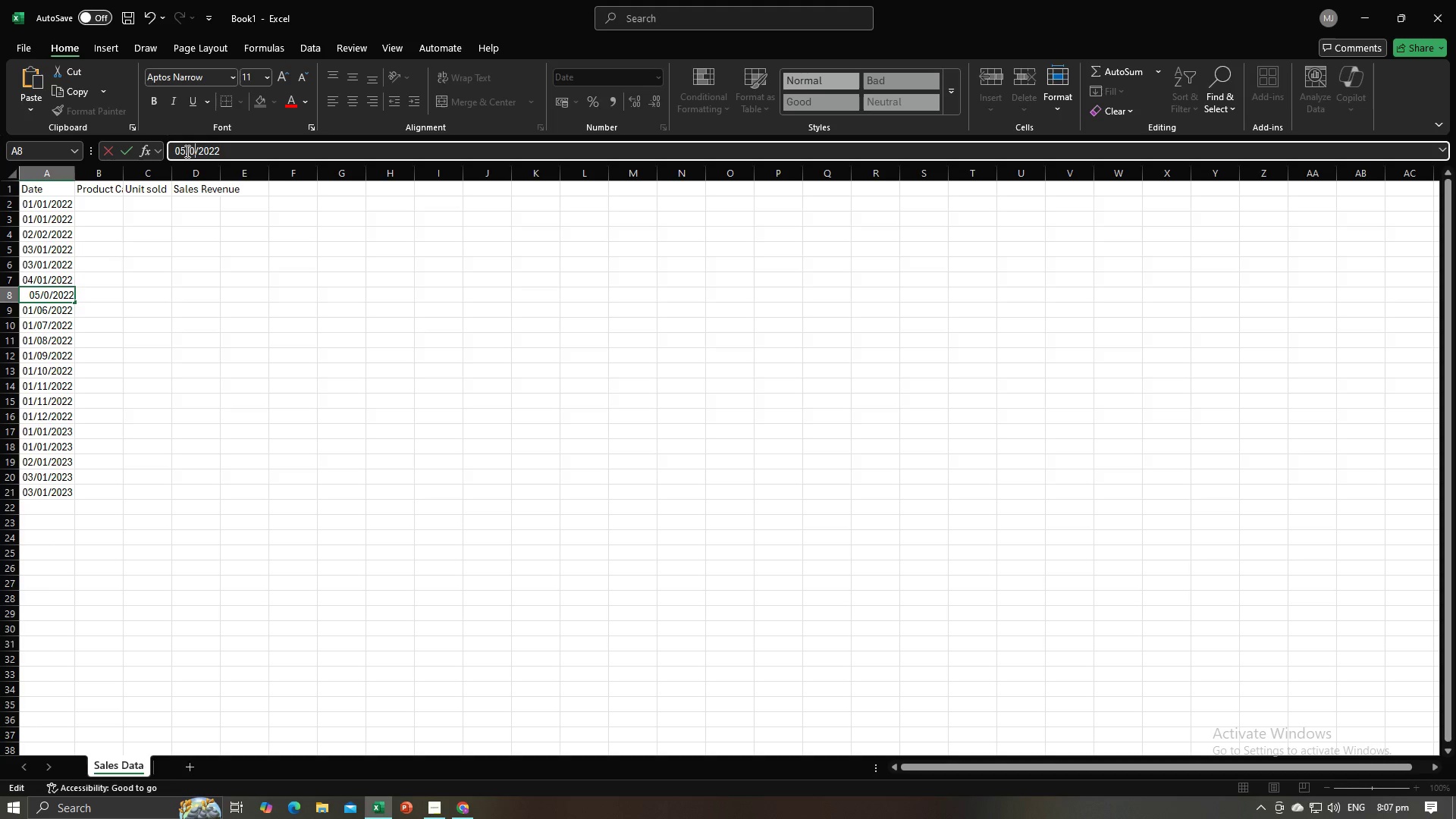 
key(1)
 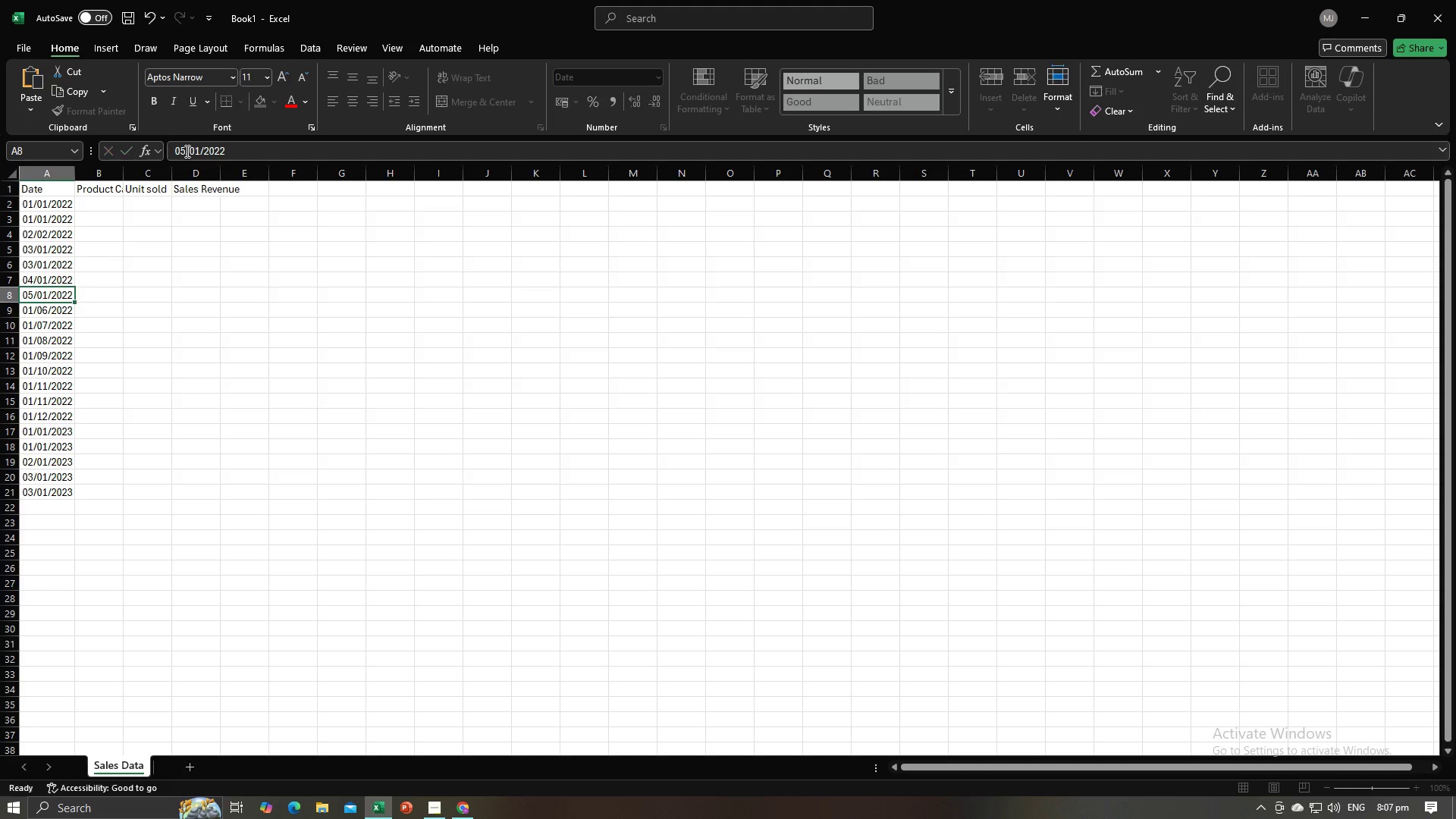 
key(Enter)
 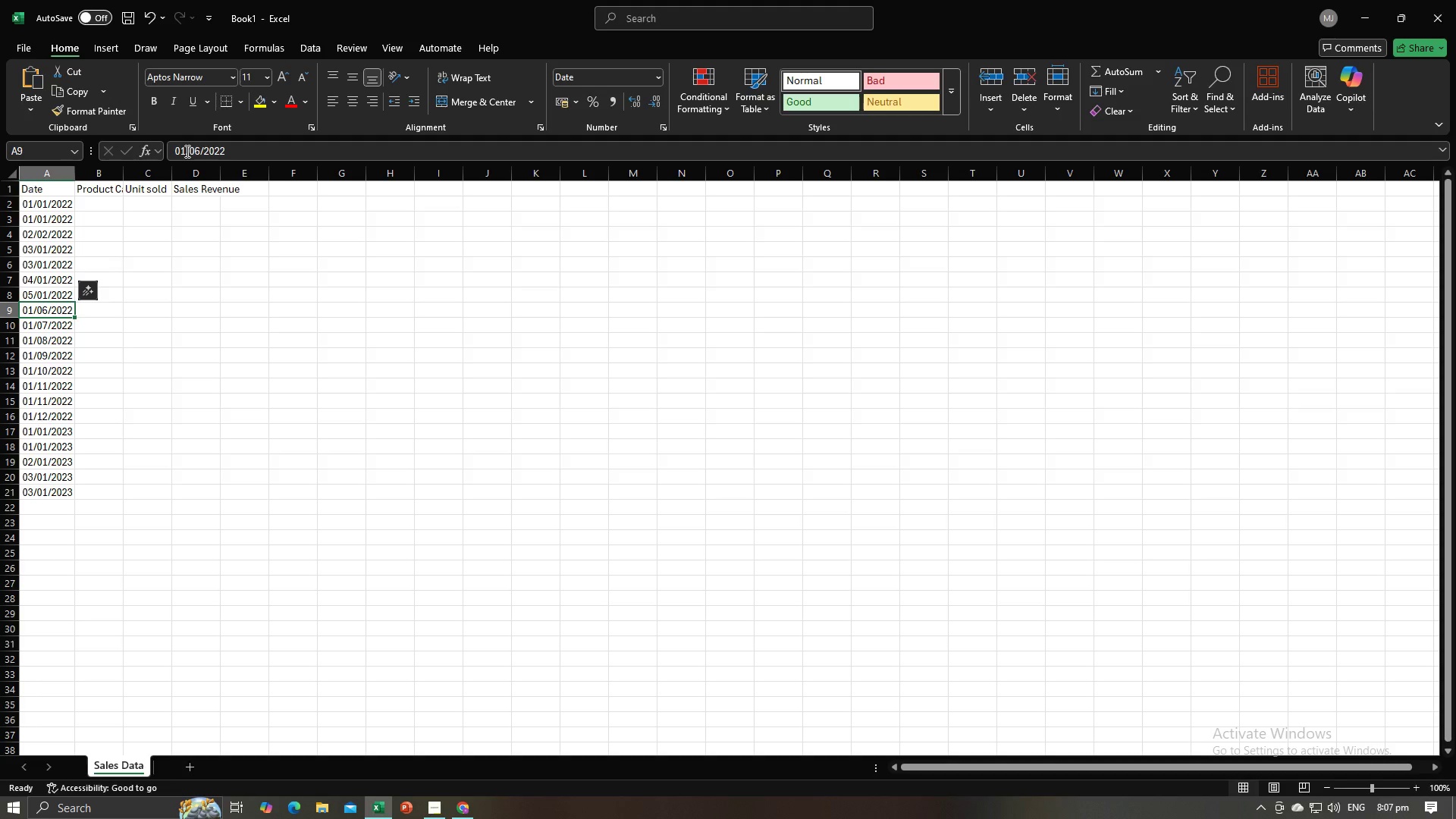 
left_click([186, 151])
 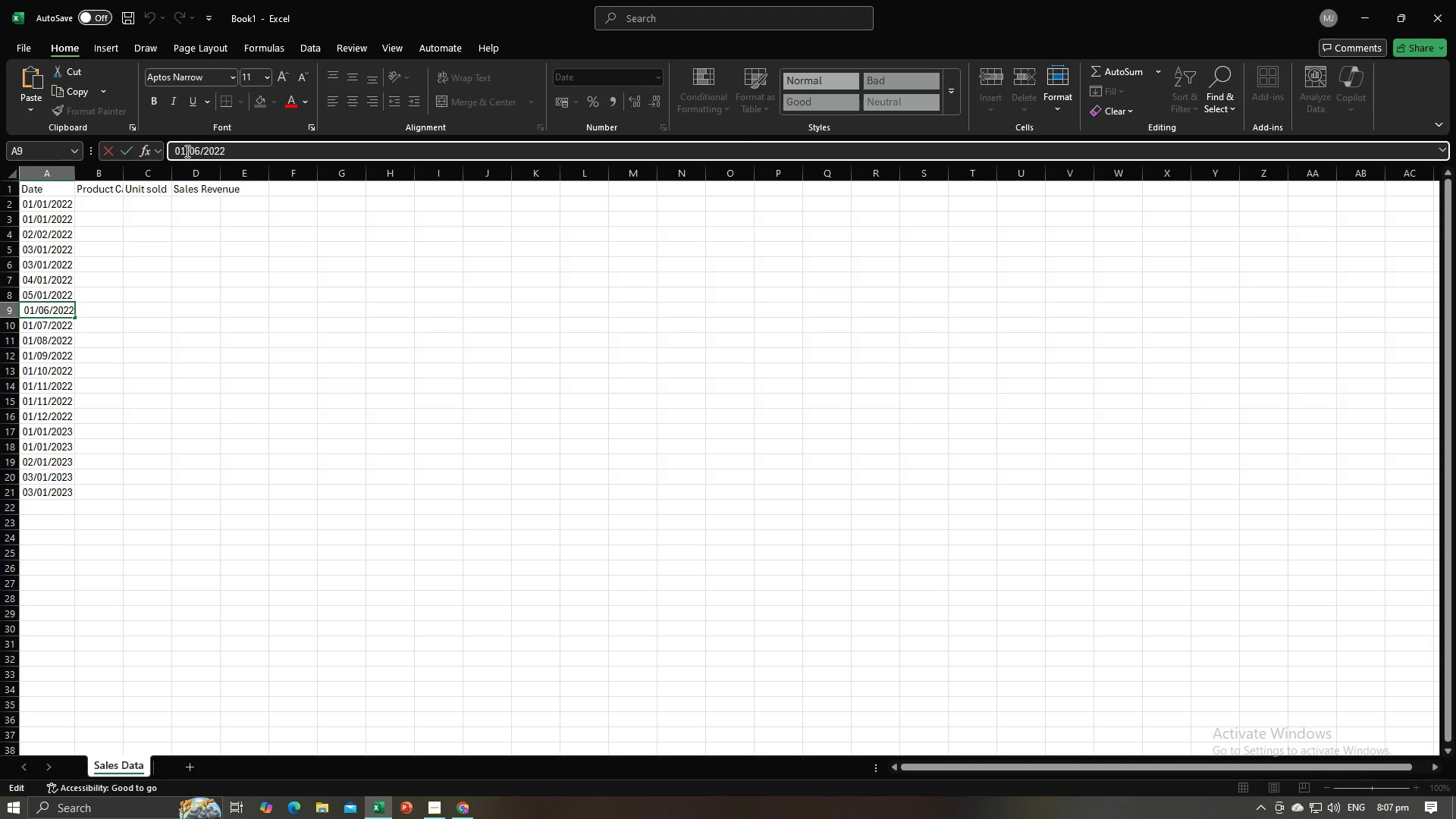 
key(Backspace)
 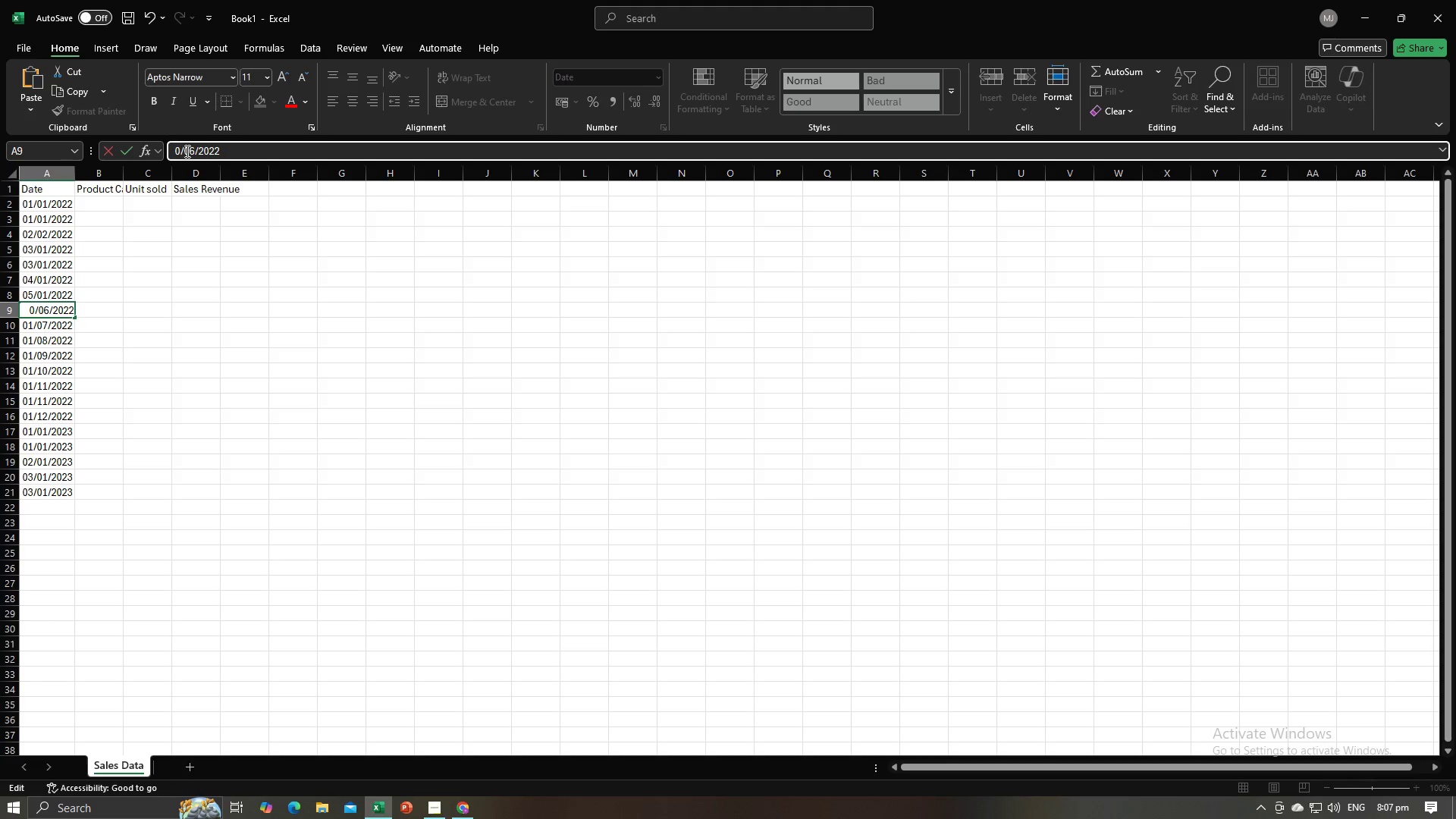 
key(6)
 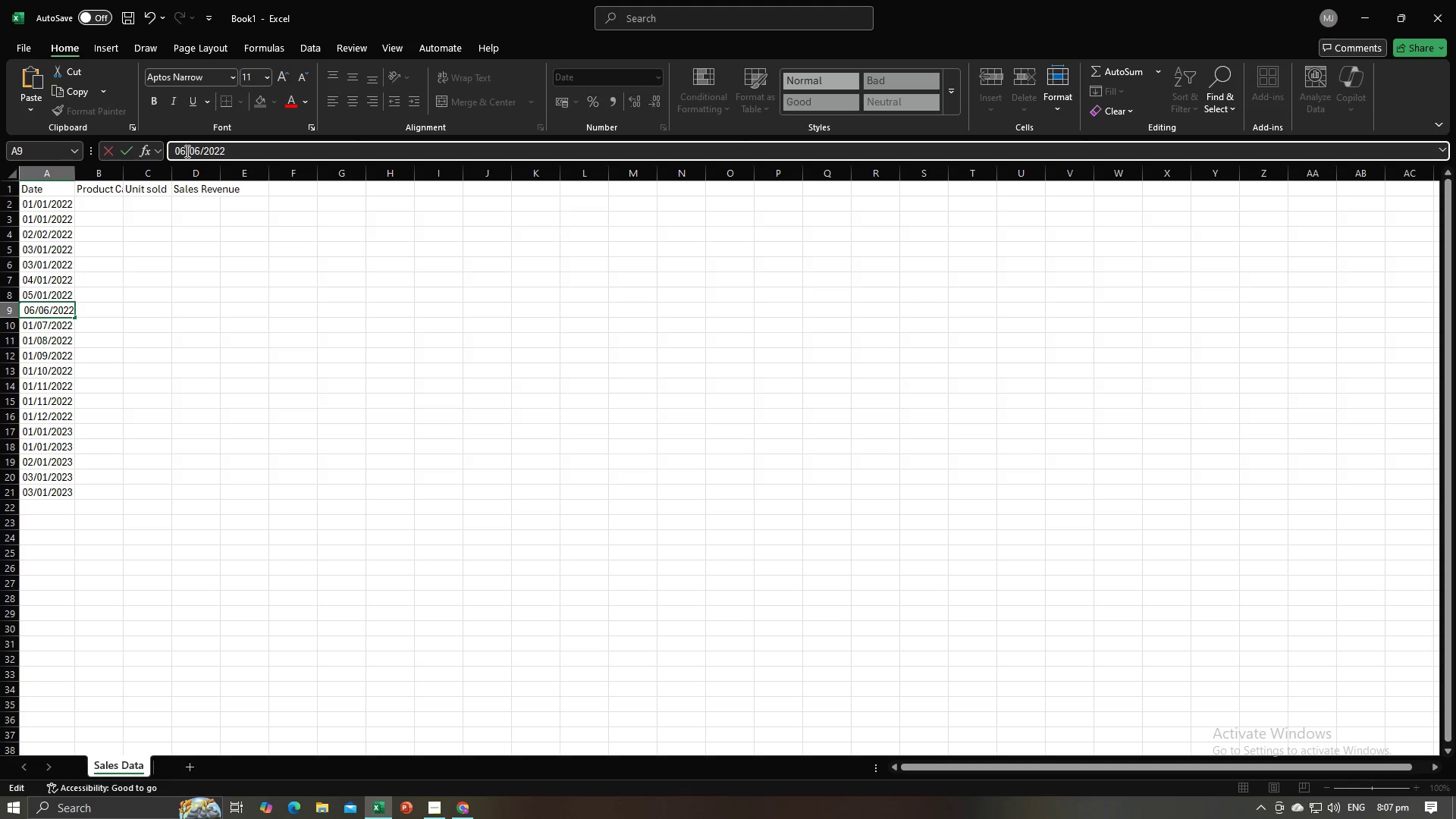 
key(ArrowRight)
 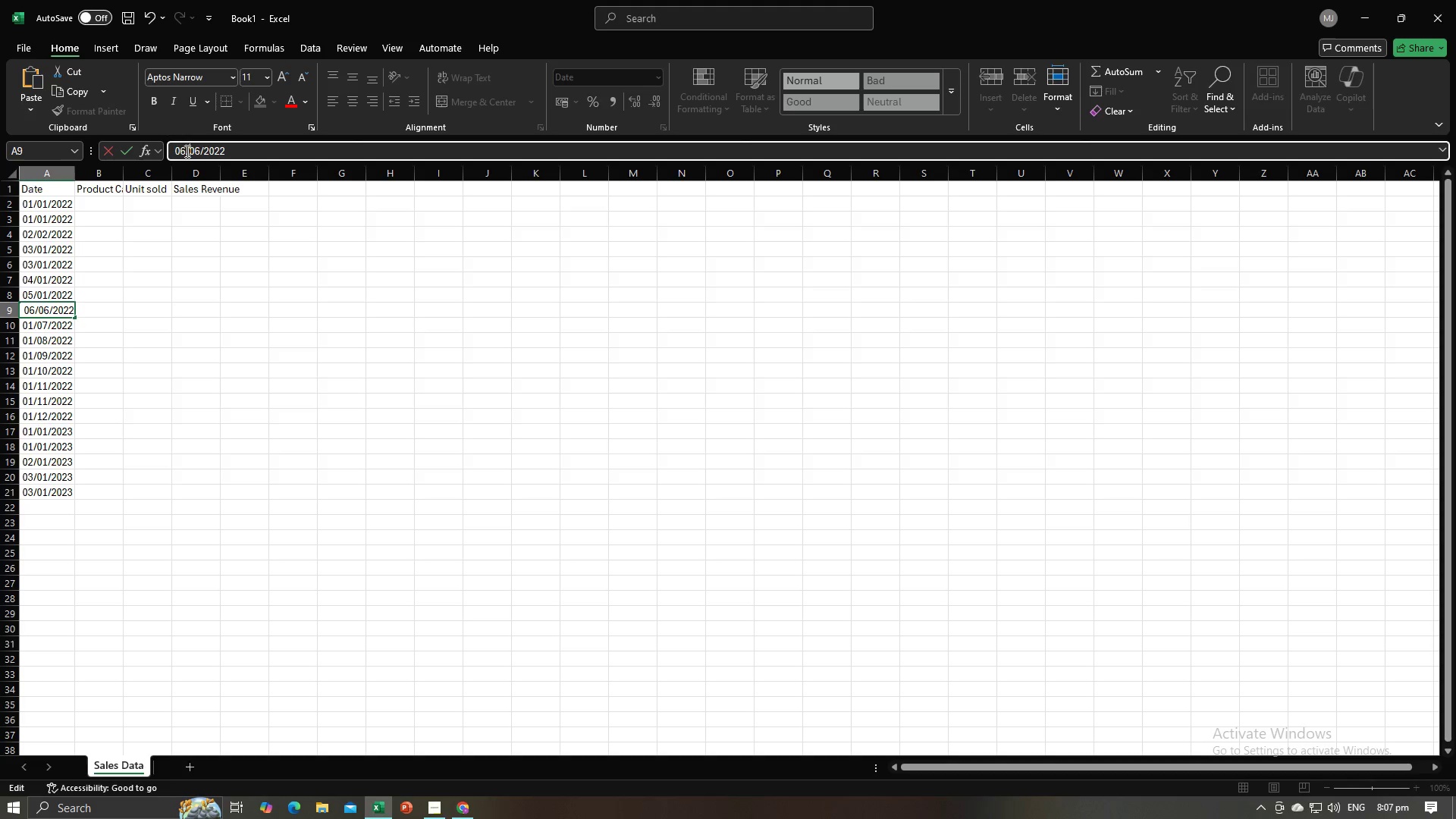 
key(ArrowRight)
 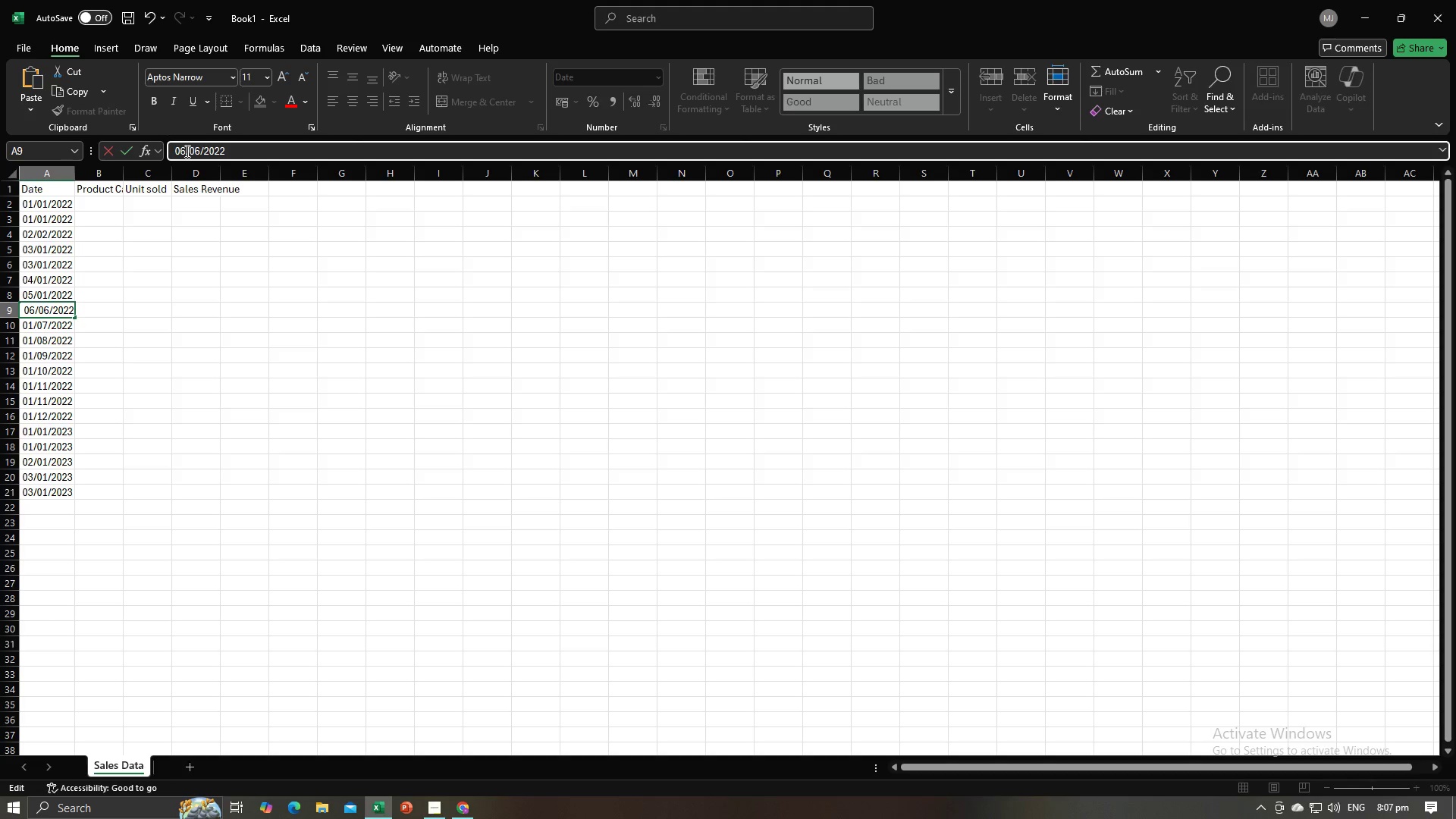 
key(ArrowRight)
 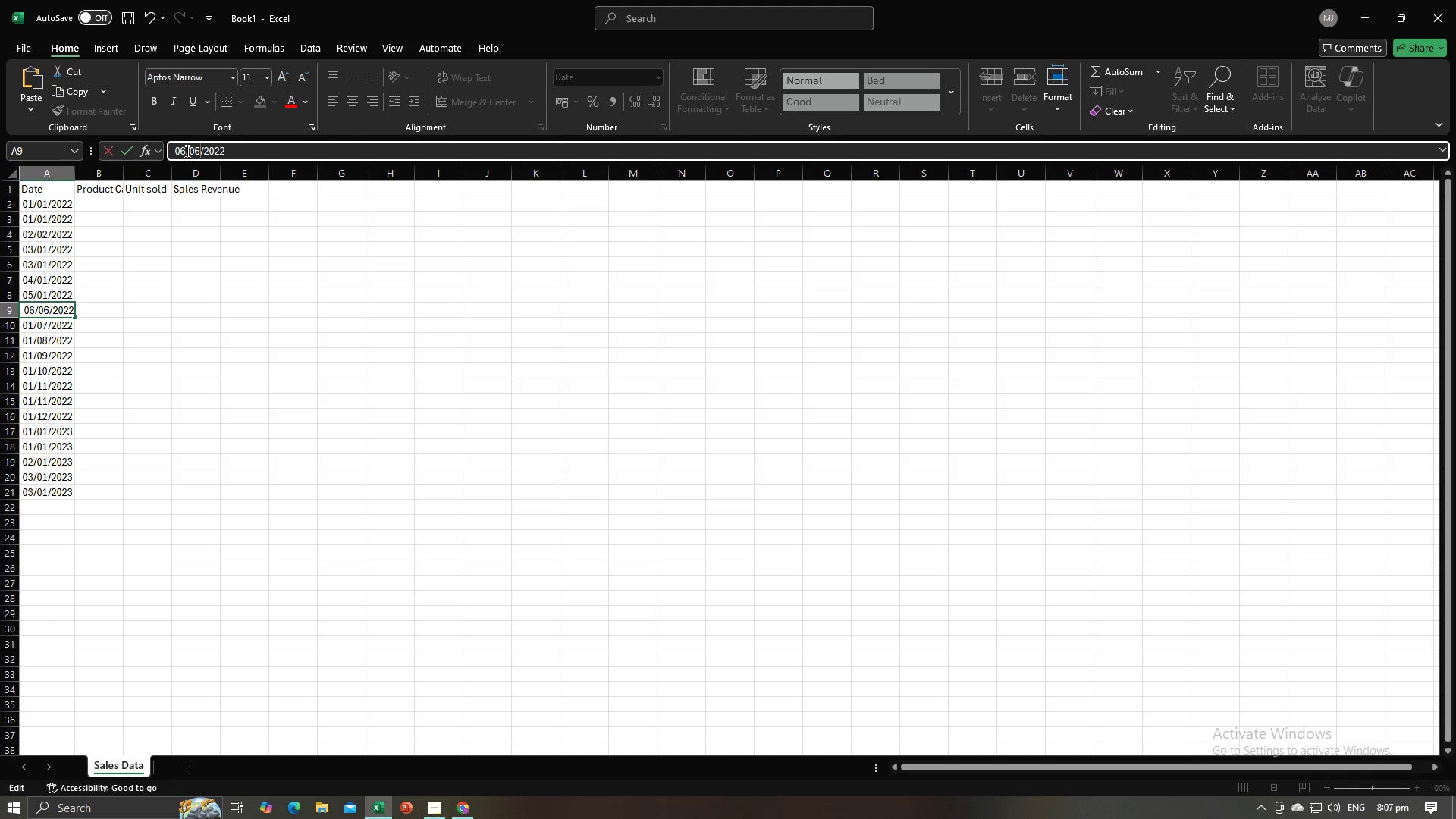 
key(Backspace)
 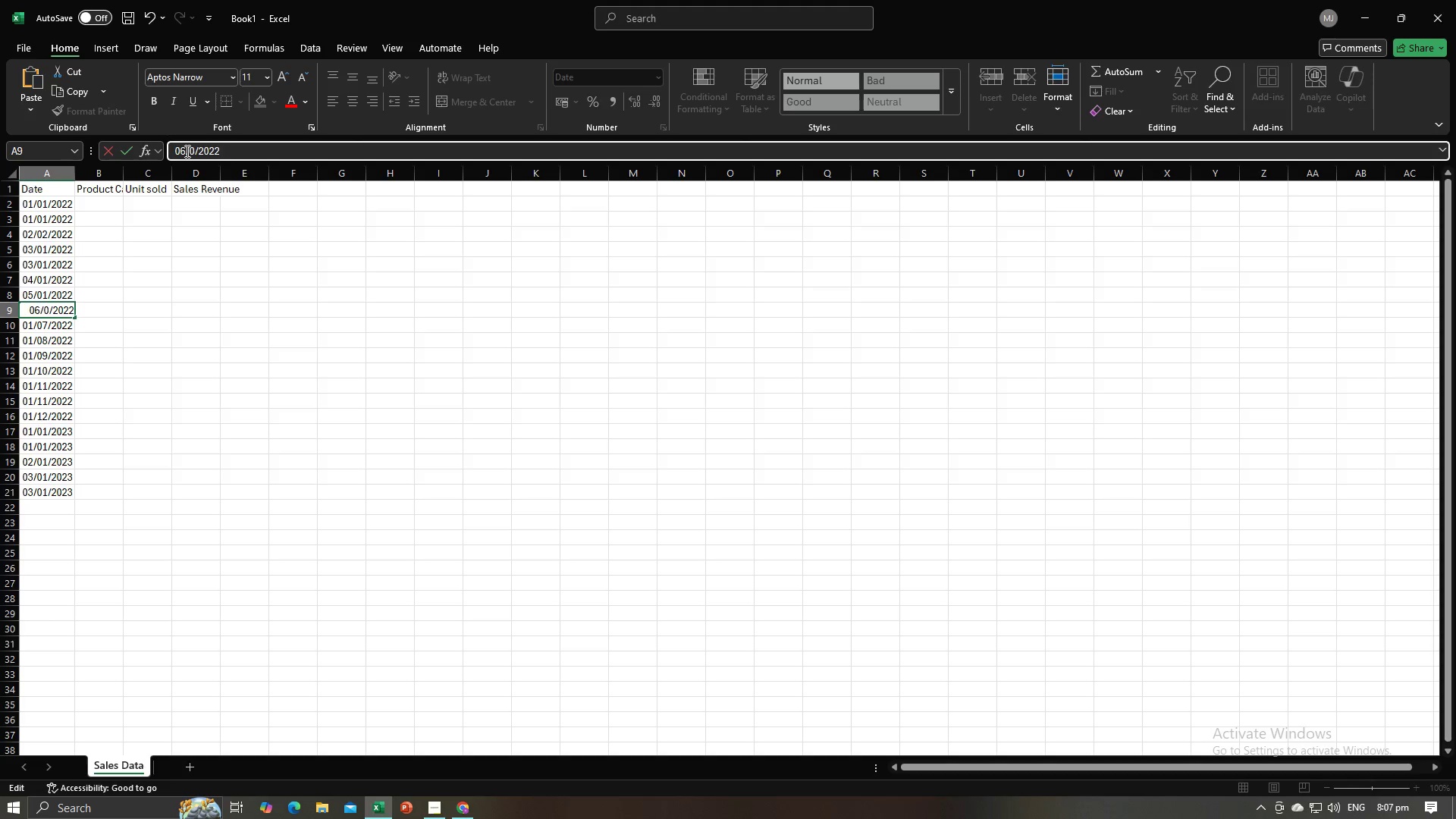 
key(1)
 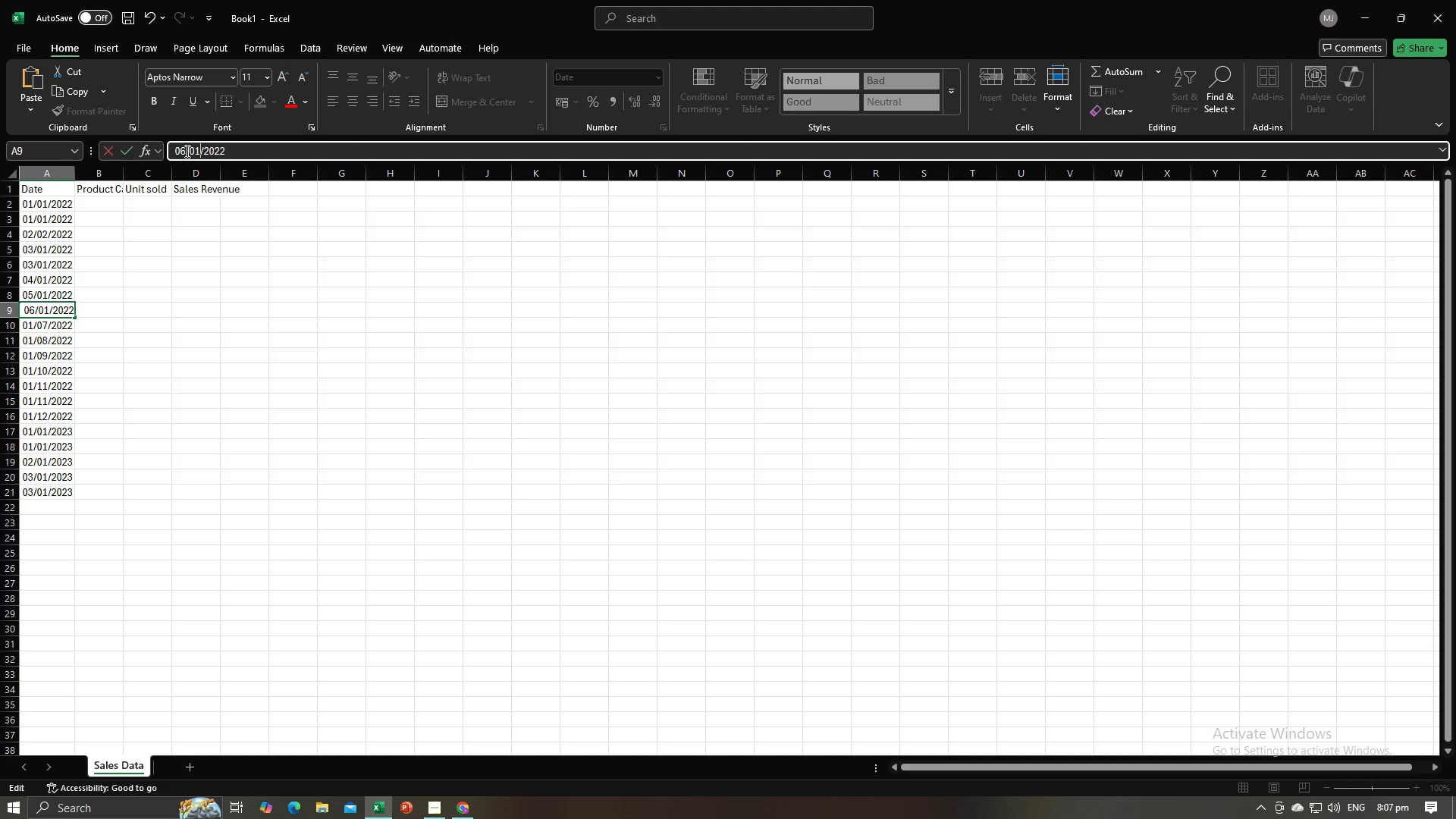 
key(Enter)
 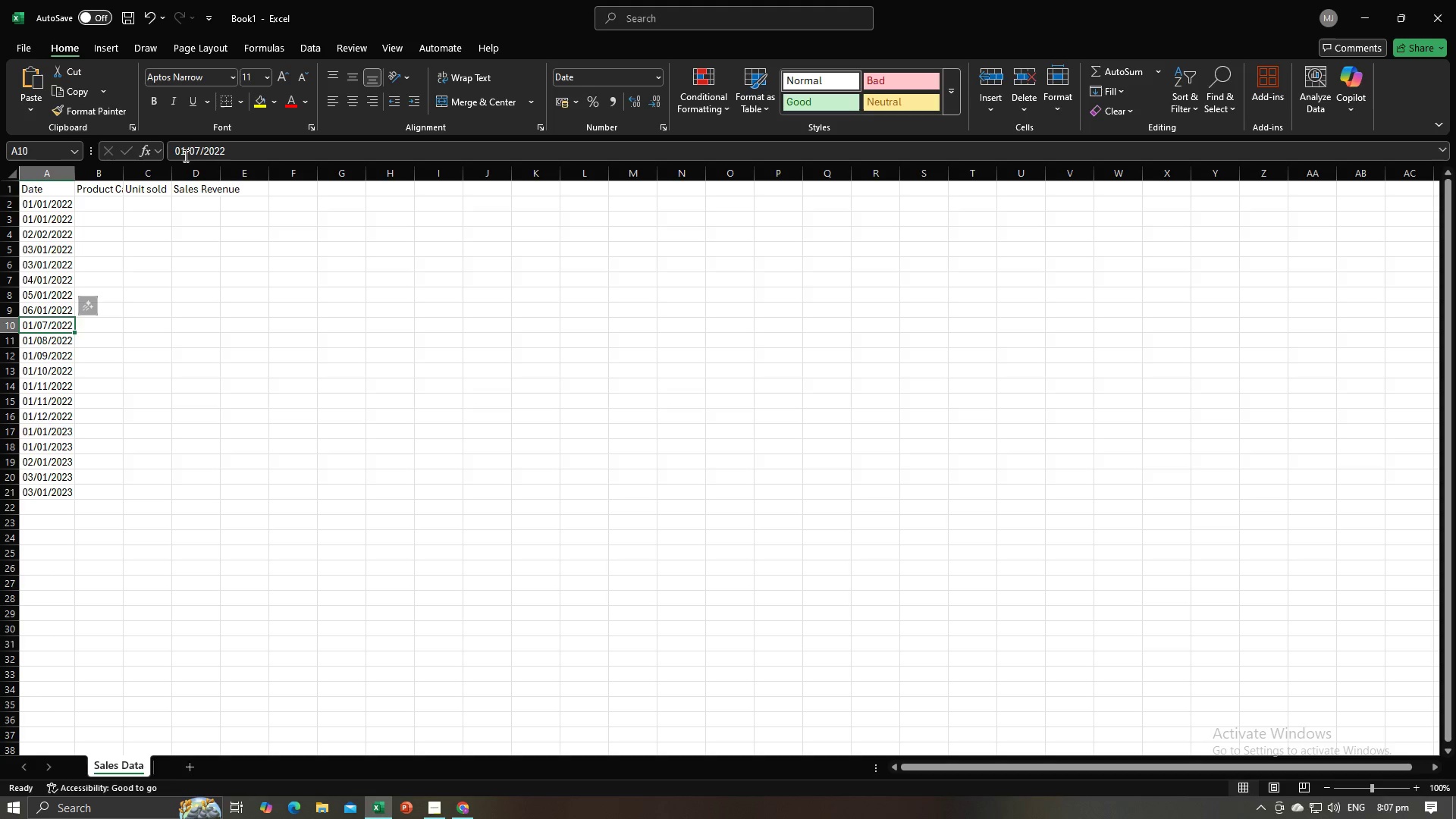 
left_click([184, 149])
 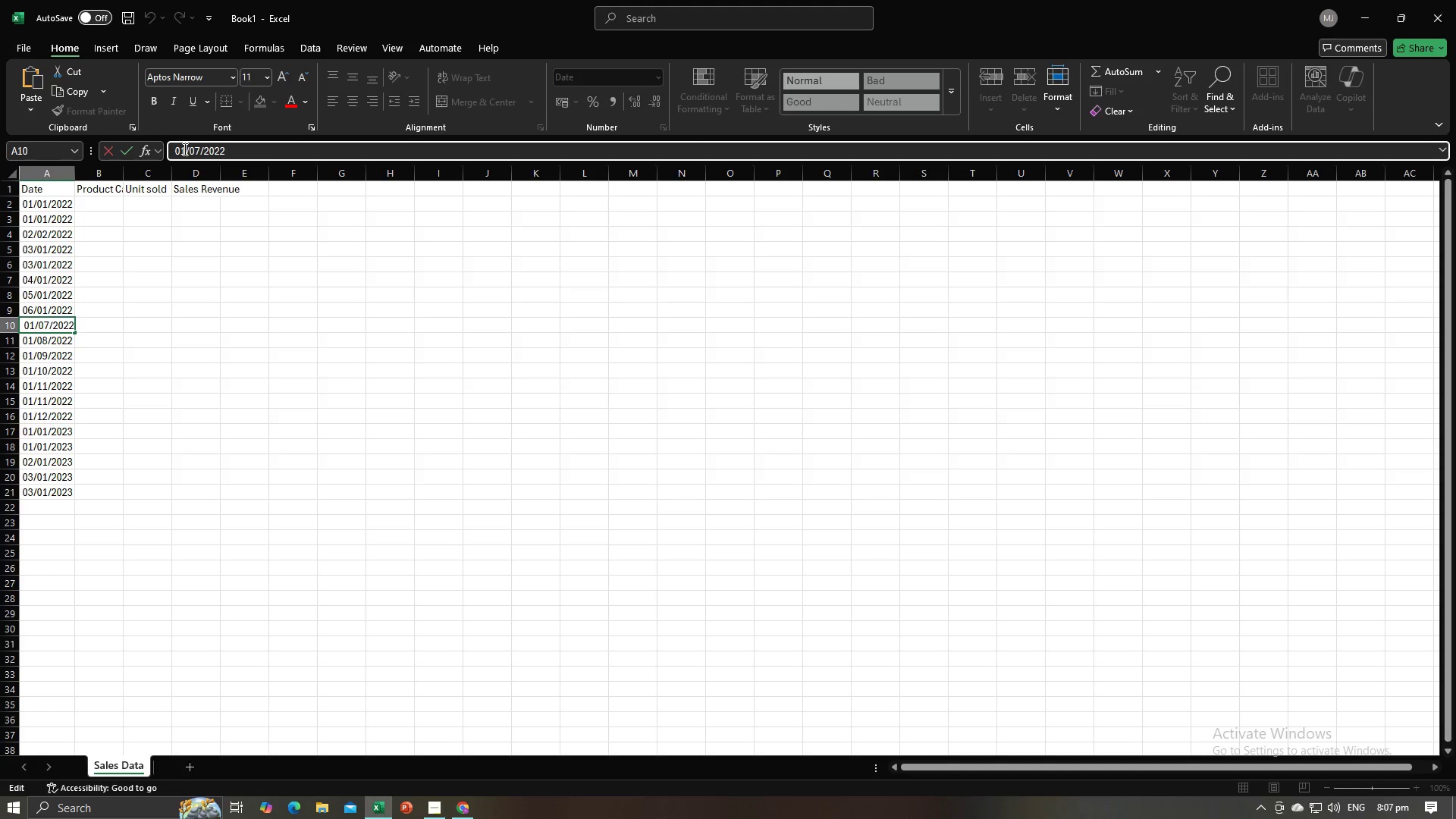 
key(Backspace)
 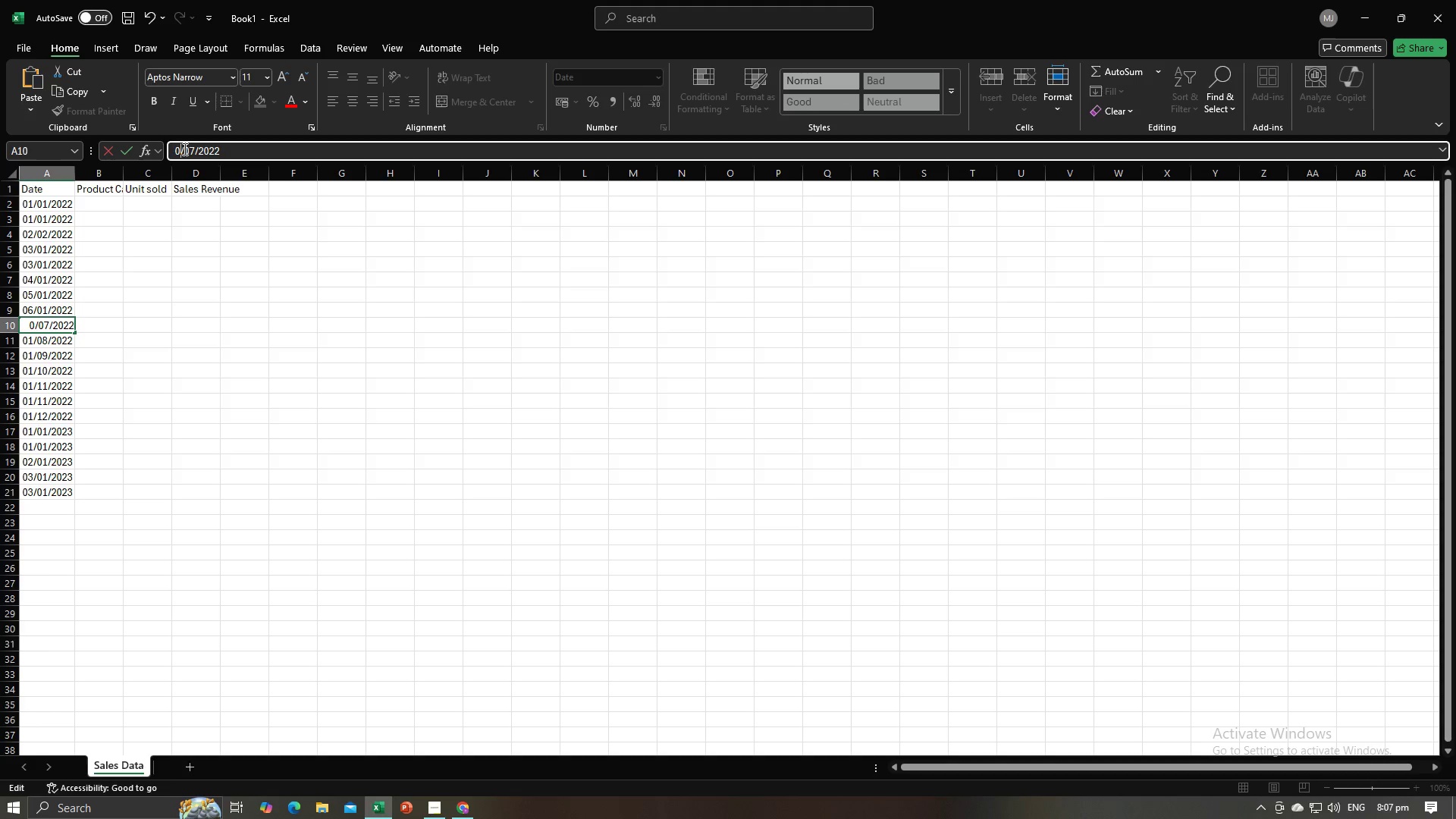 
key(7)
 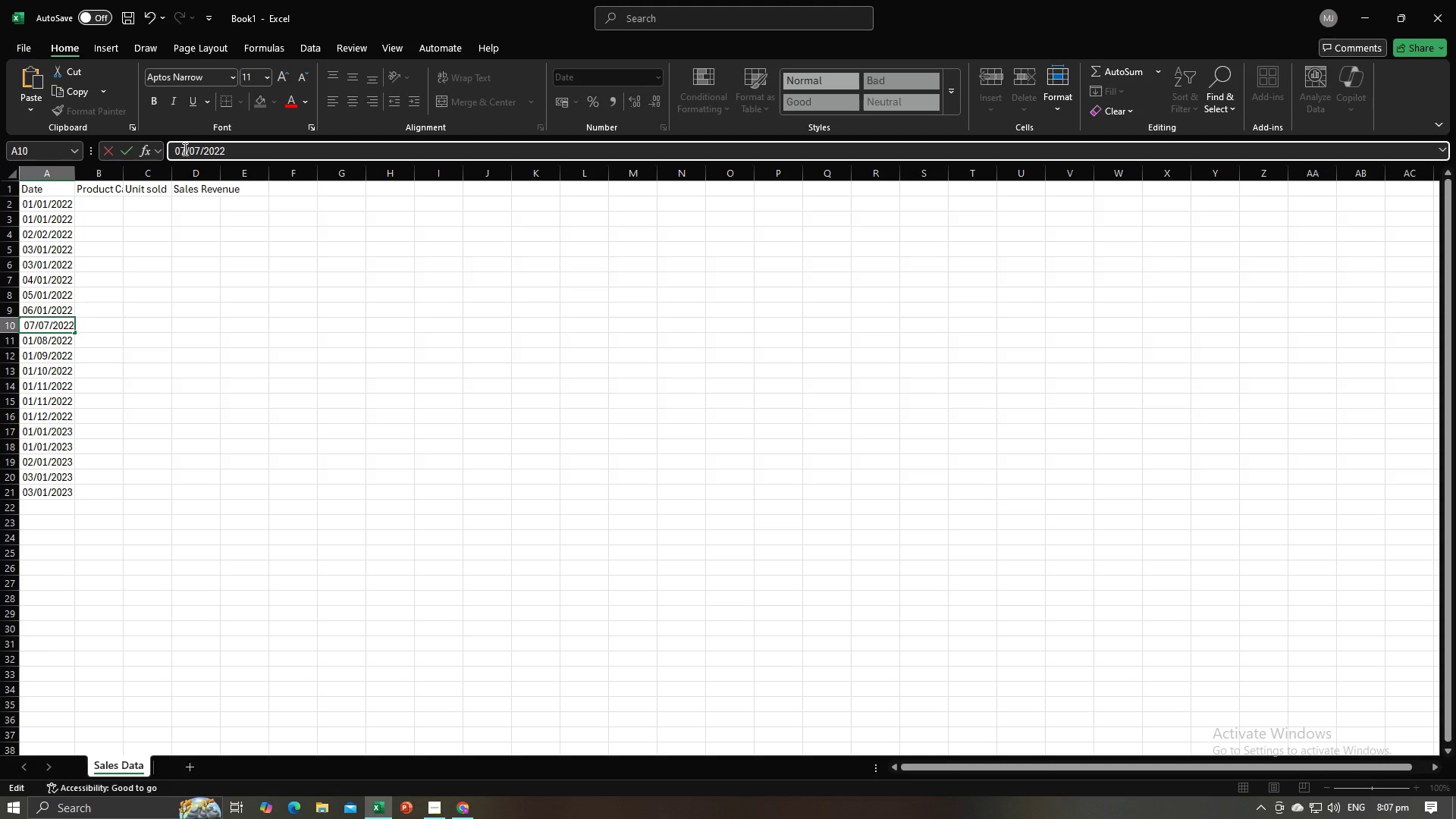 
key(ArrowRight)
 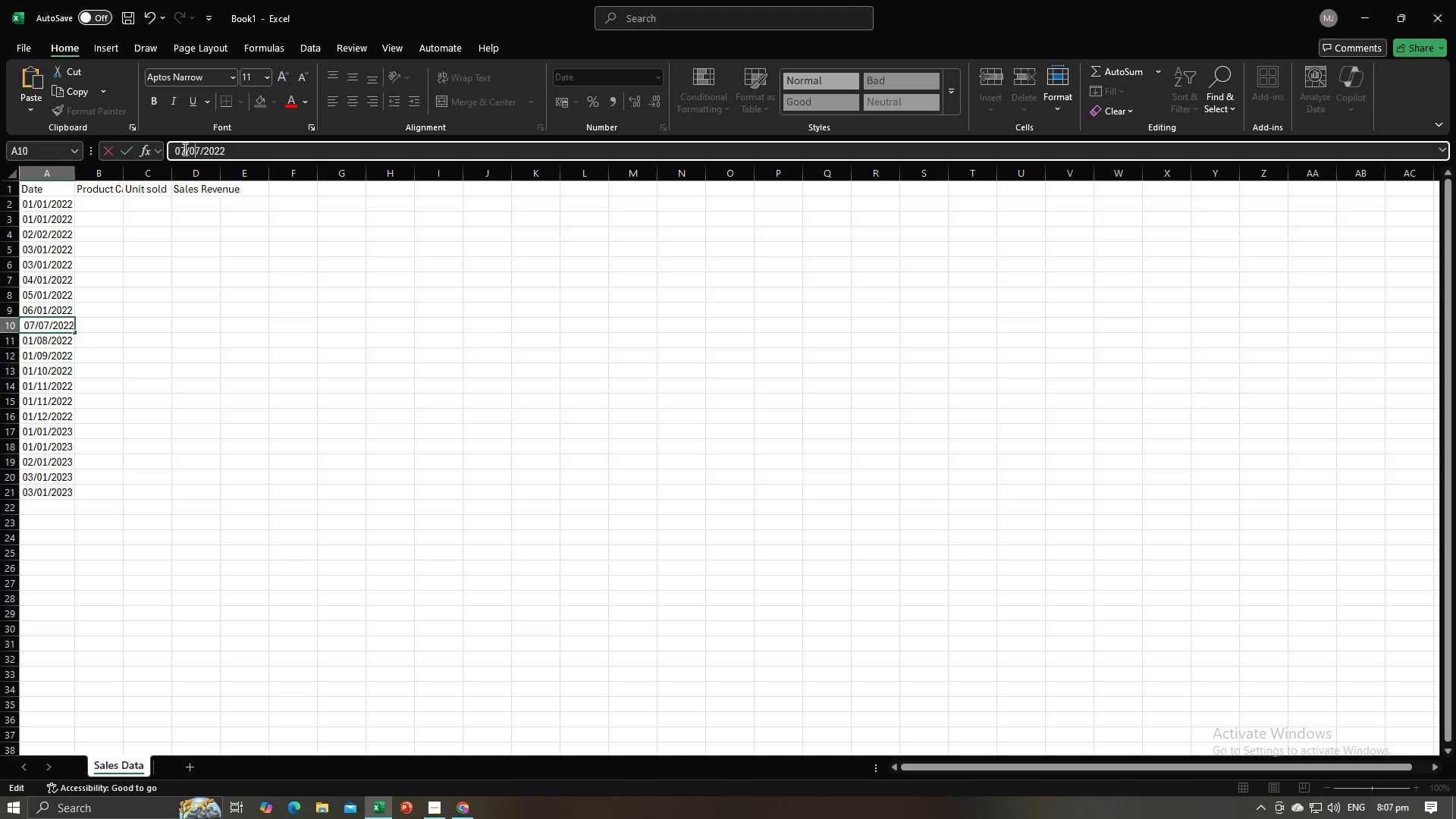 
key(ArrowRight)
 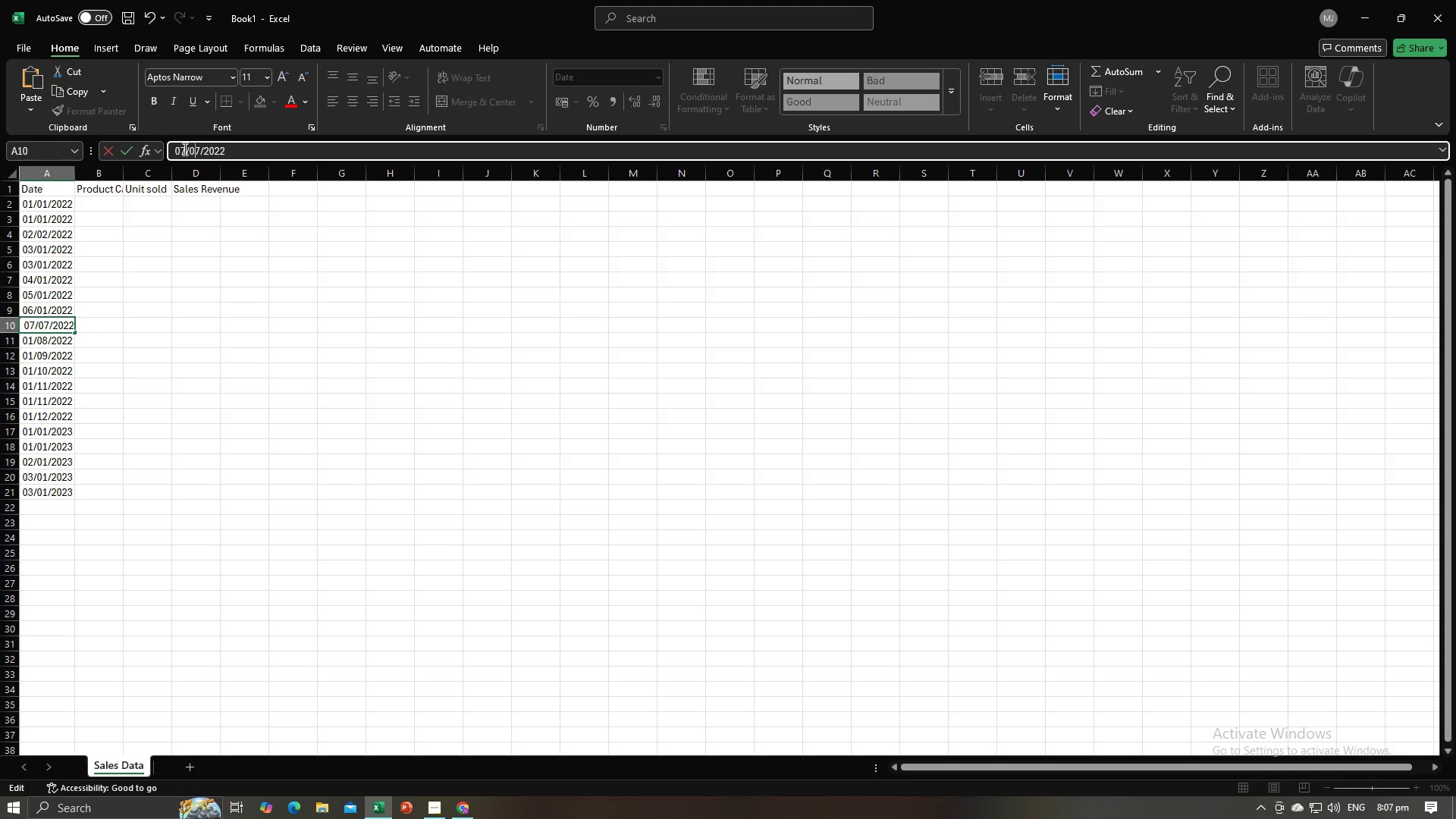 
key(ArrowDown)
 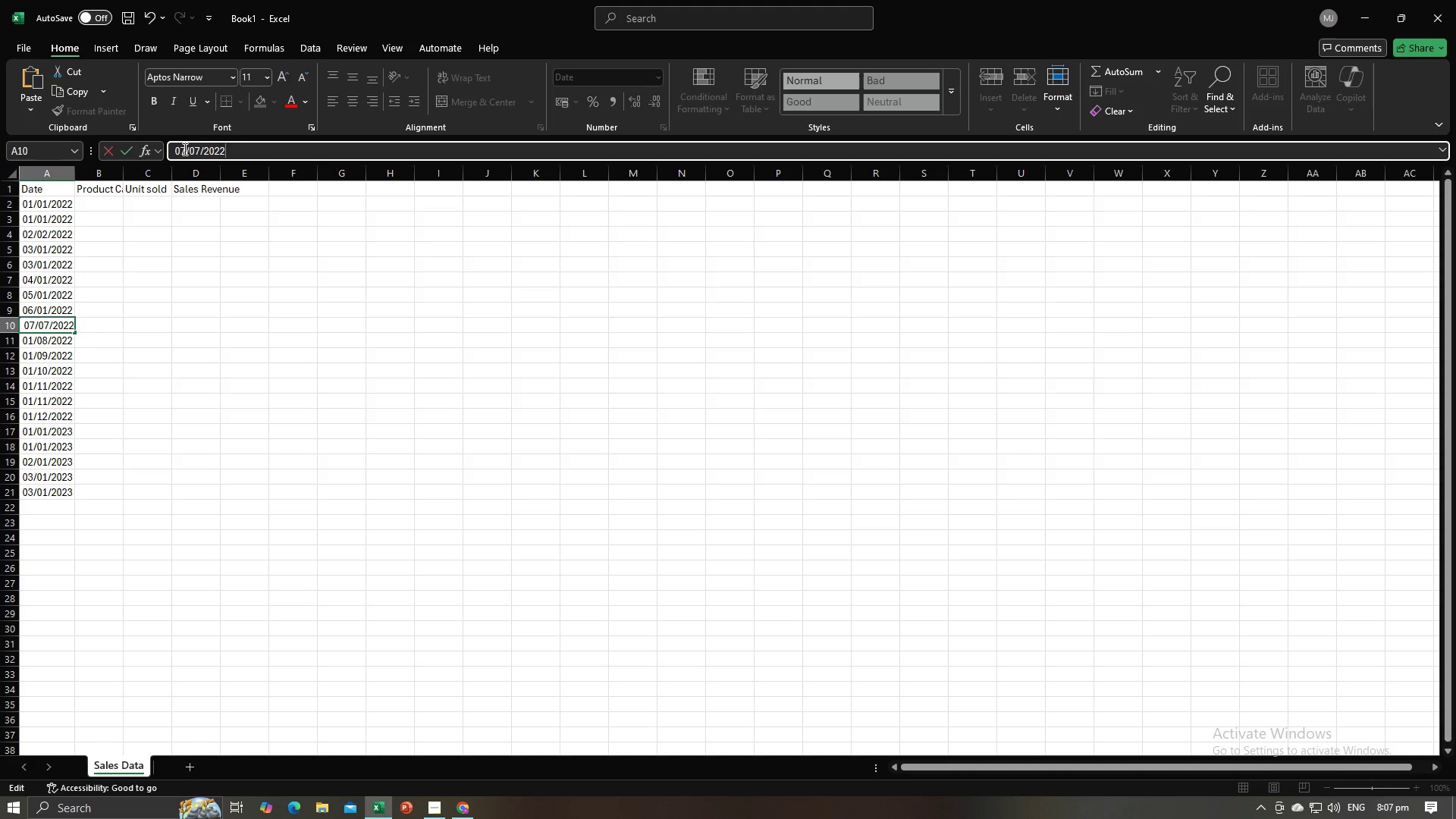 
key(ArrowLeft)
 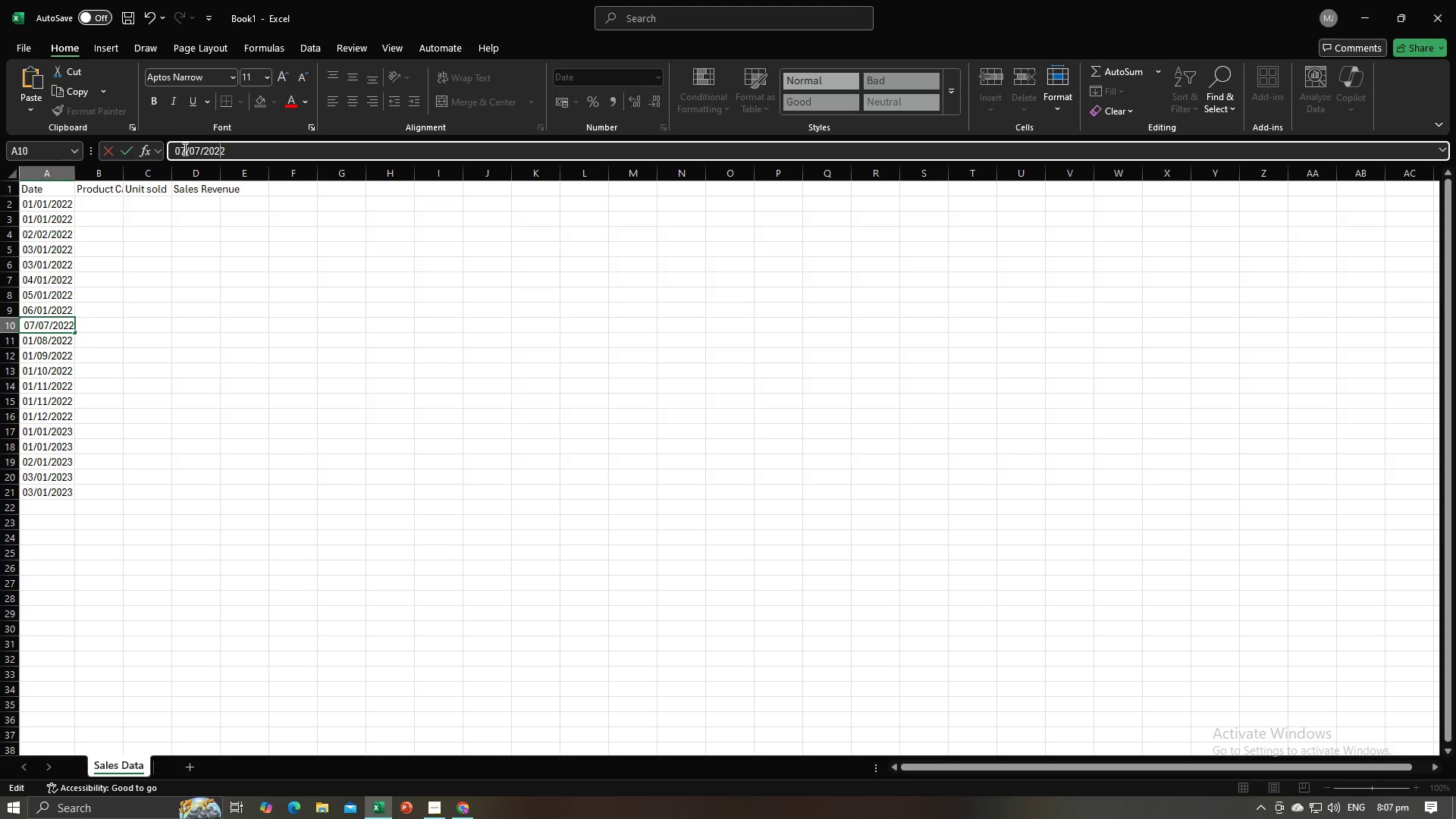 
key(ArrowLeft)
 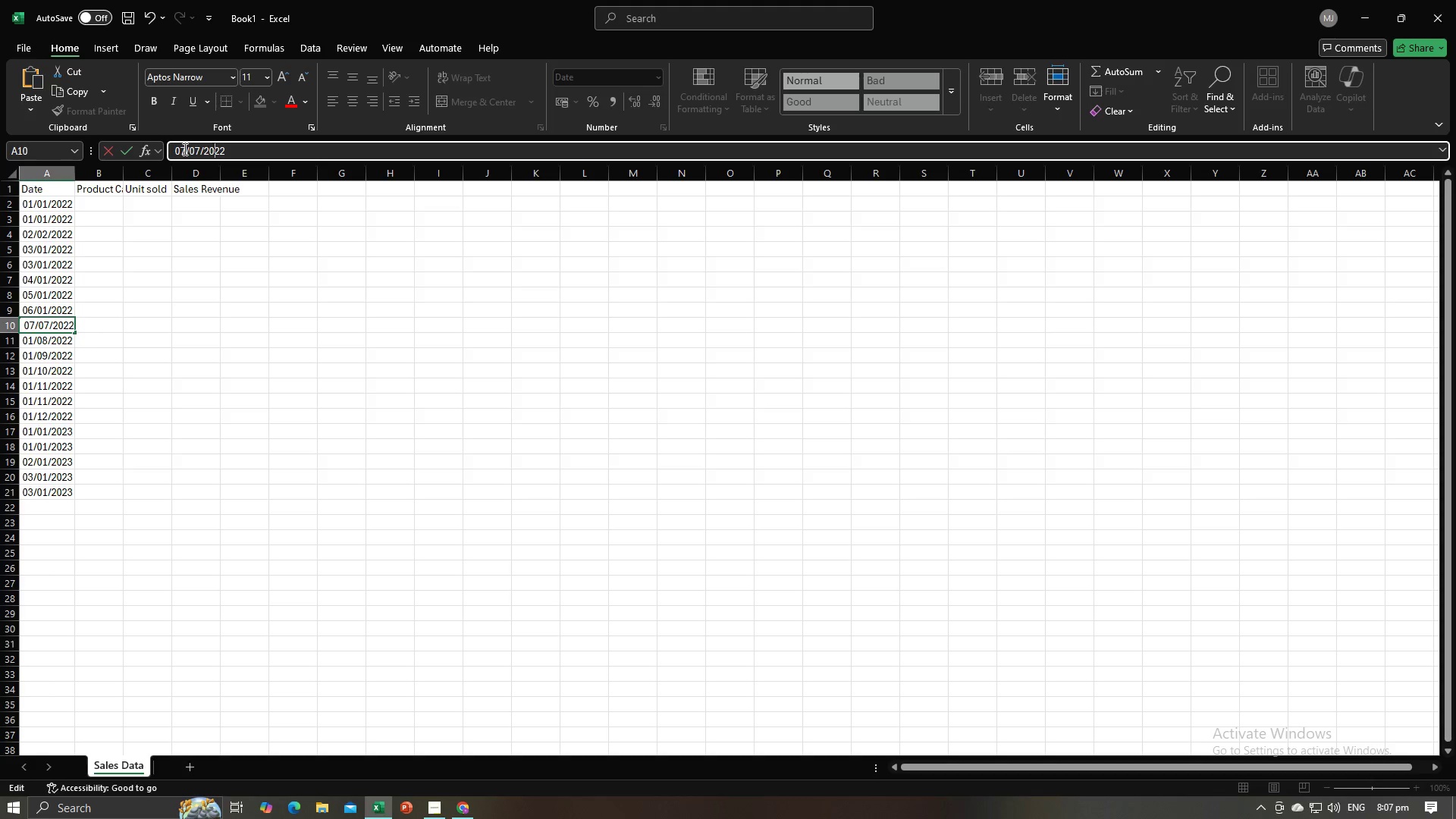 
key(ArrowLeft)
 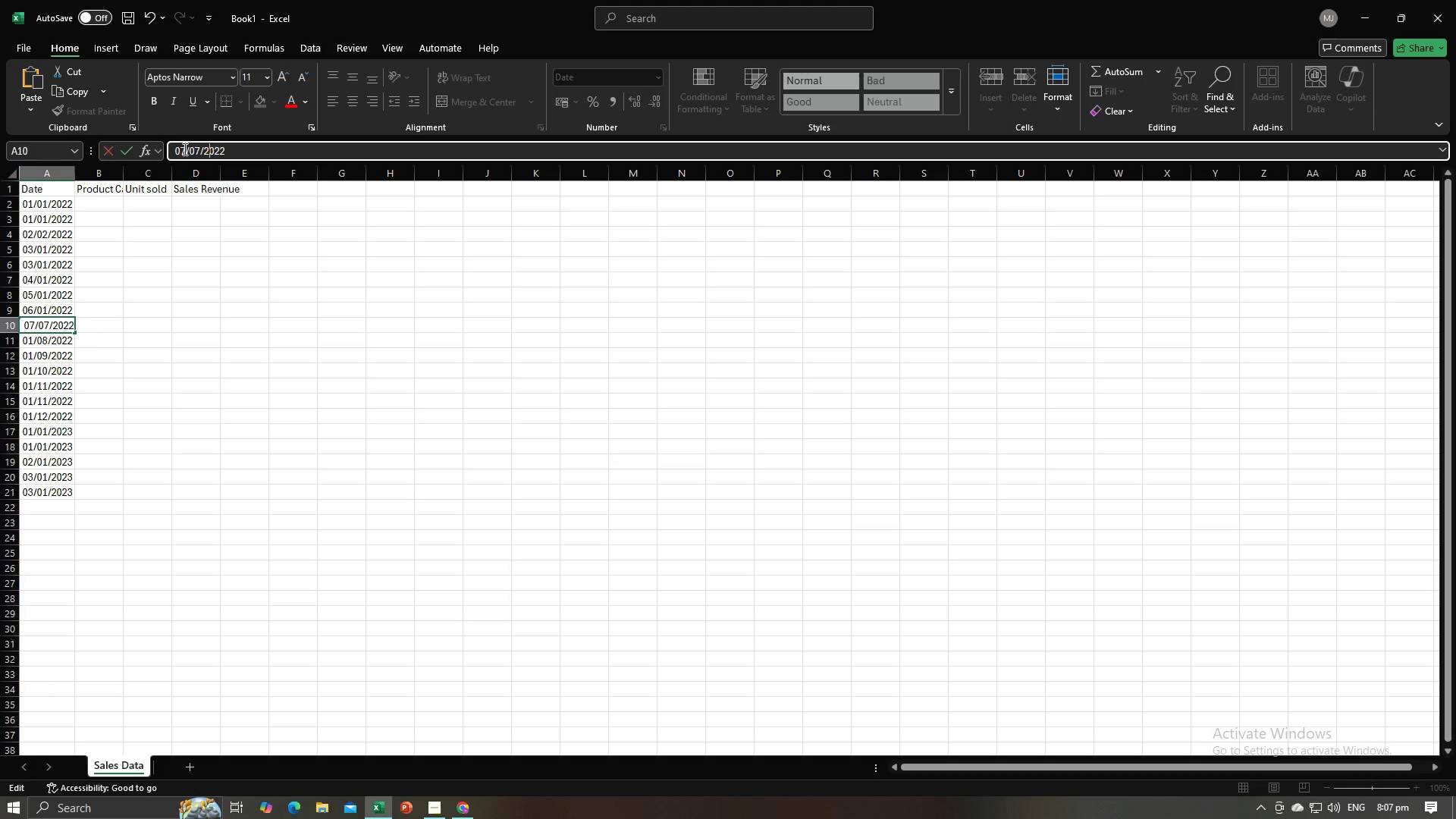 
key(ArrowLeft)
 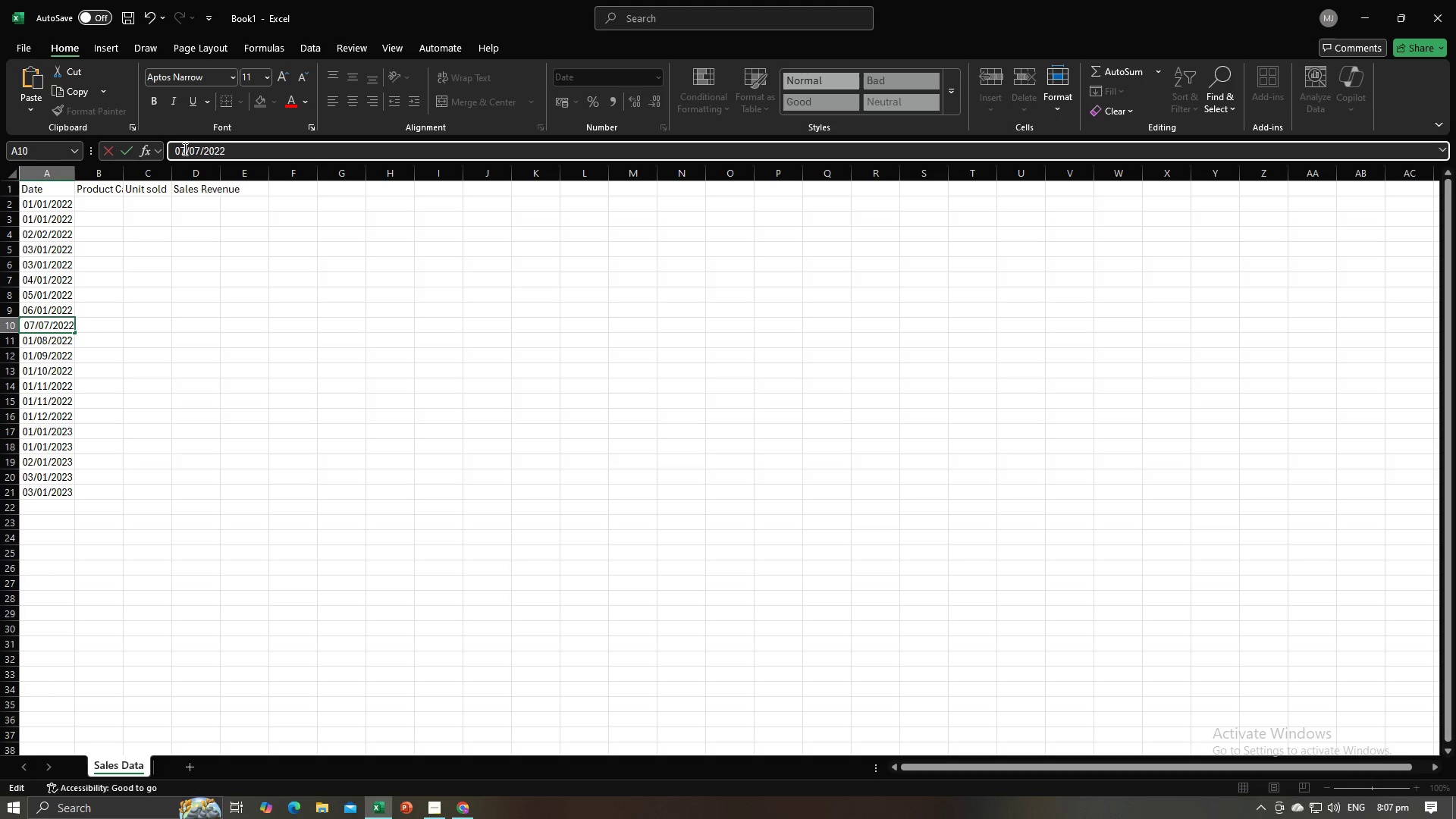 
key(ArrowLeft)
 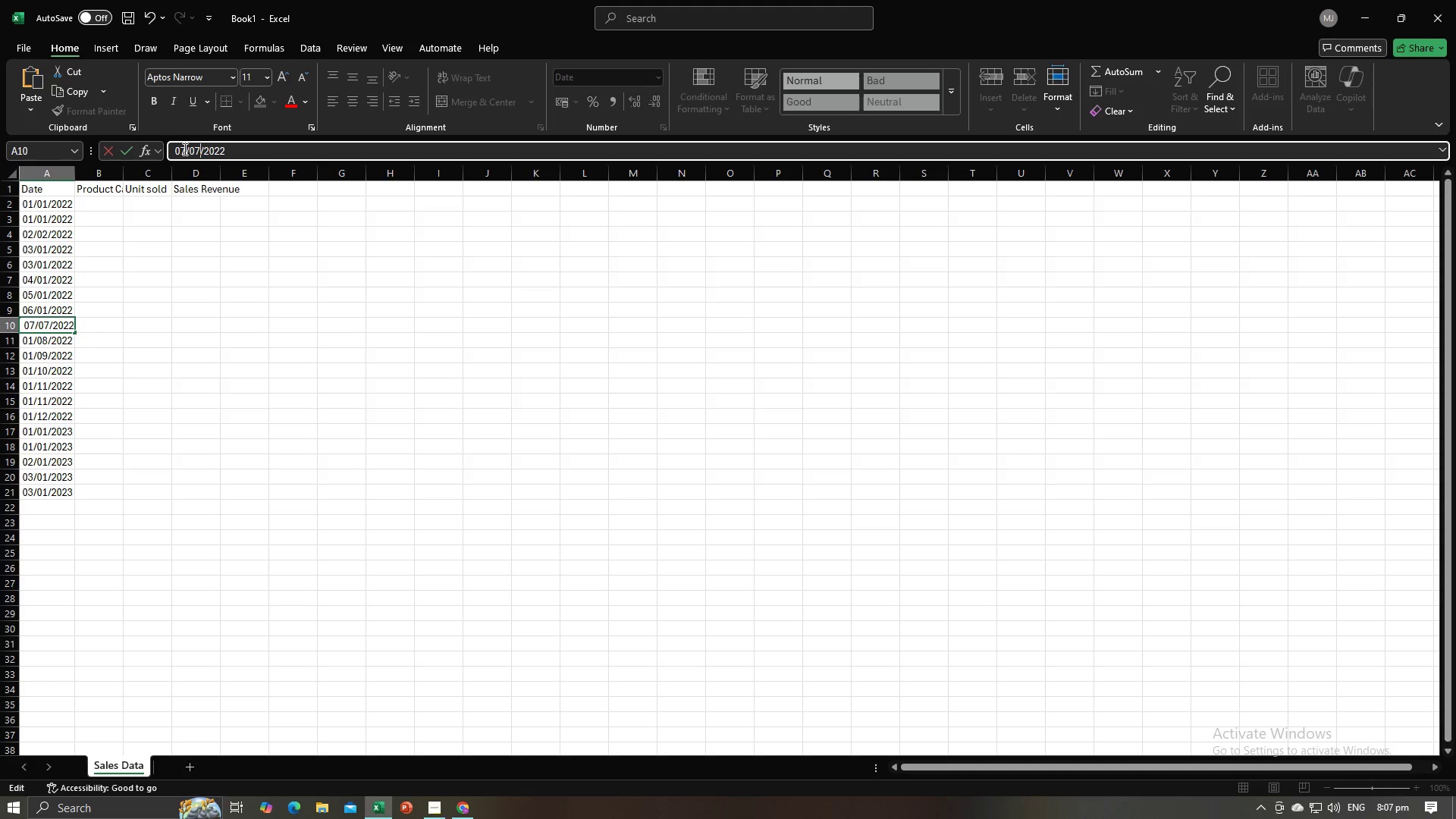 
key(Backspace)
 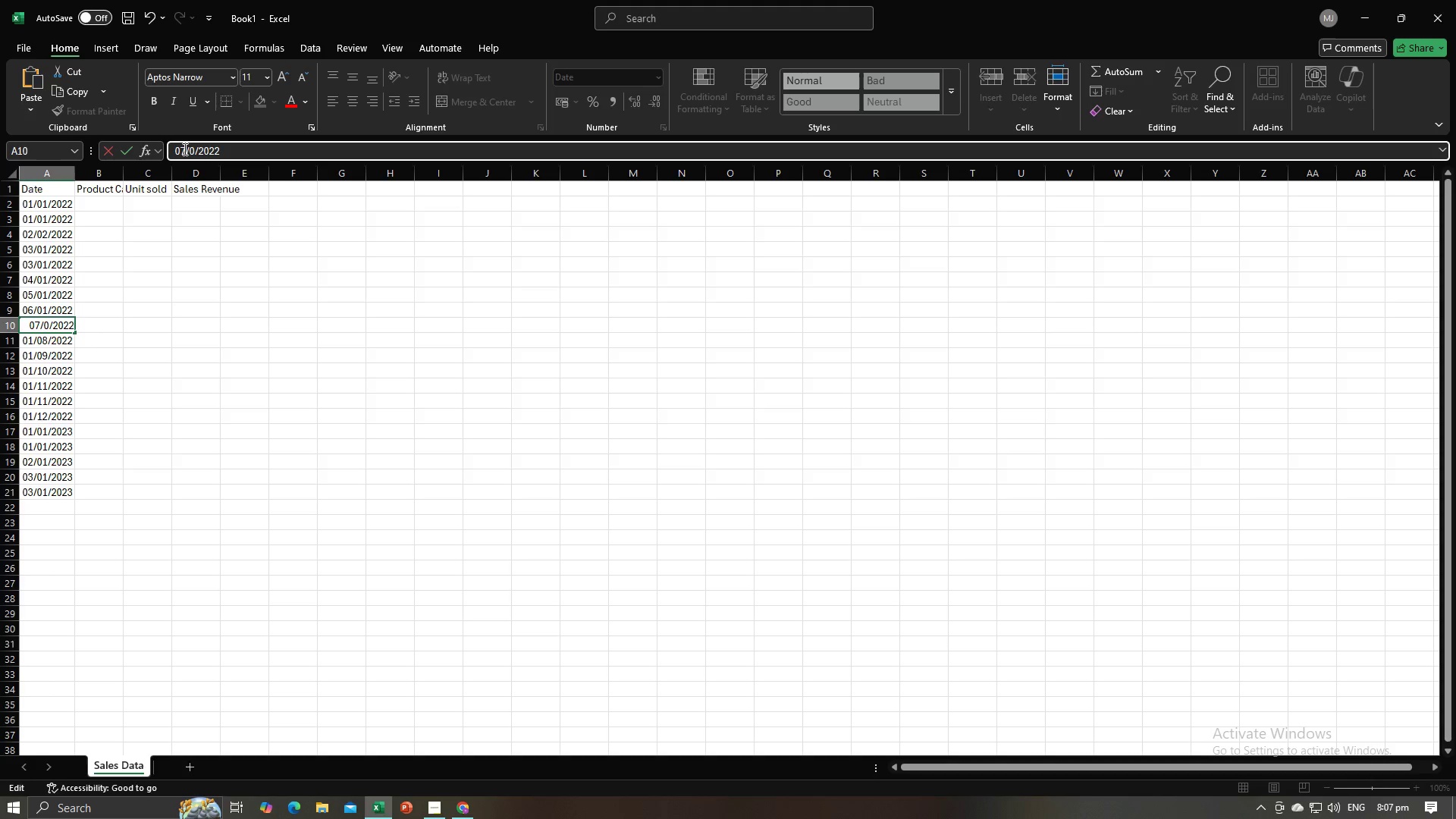 
key(1)
 